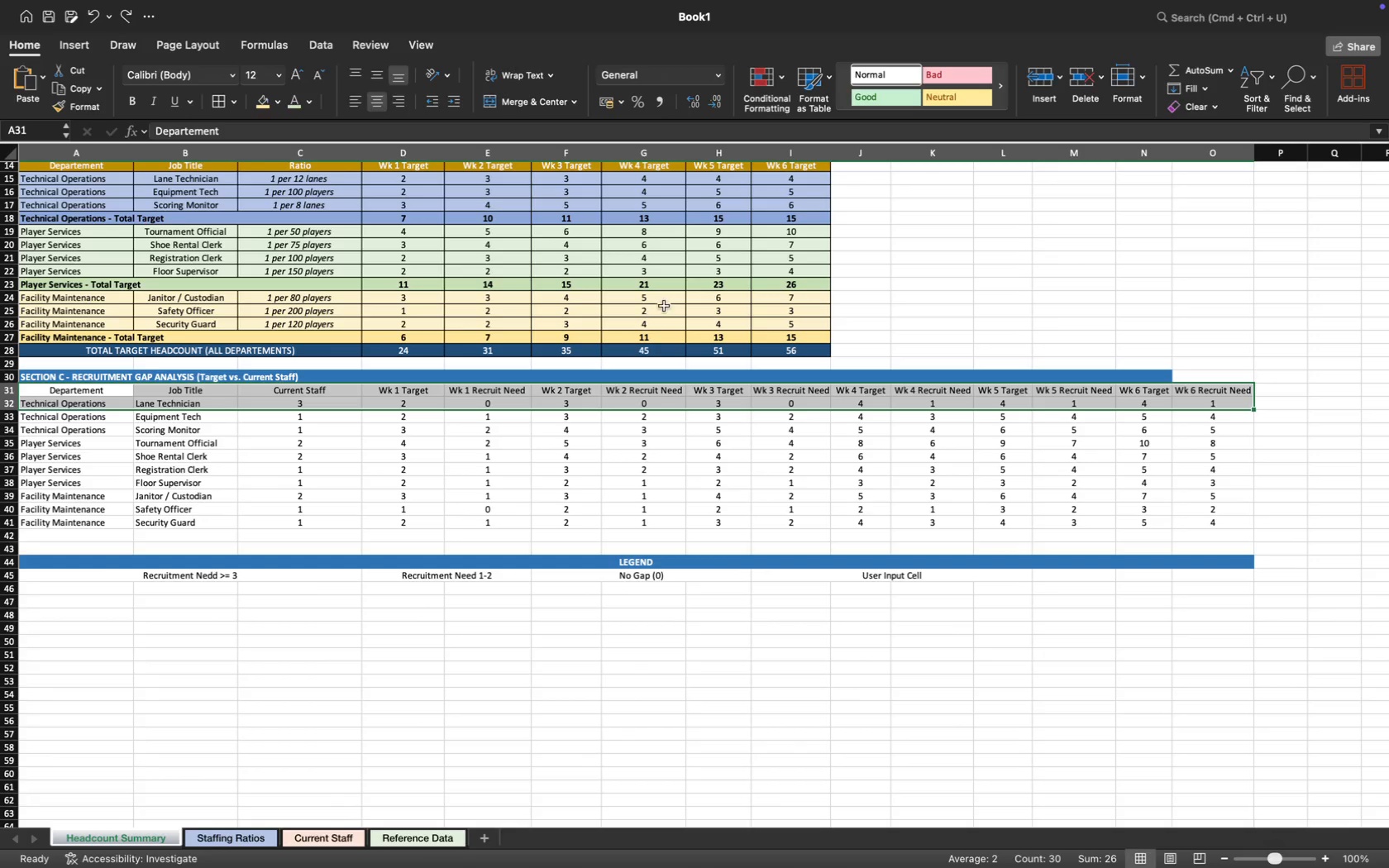 
left_click([1025, 287])
 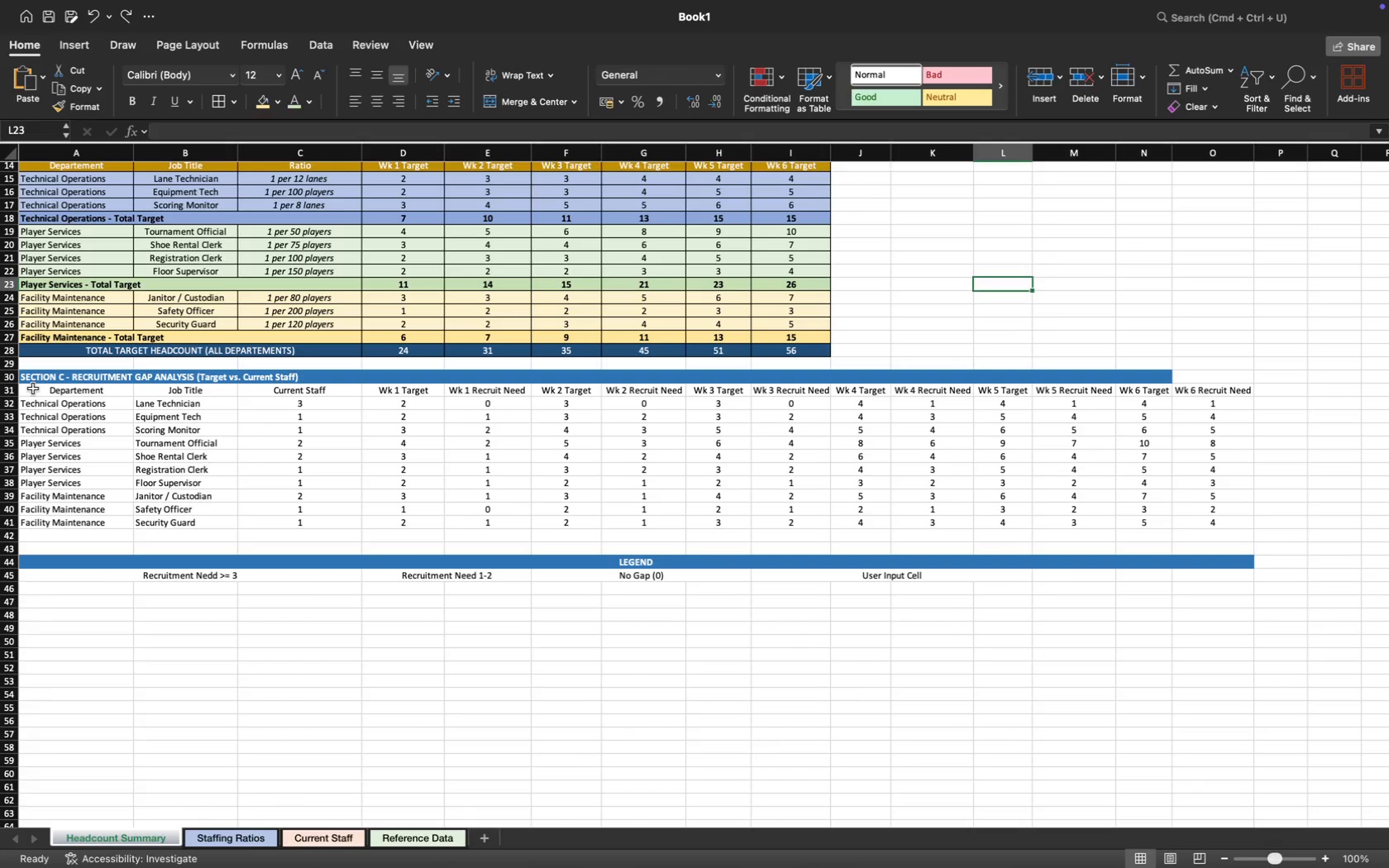 
left_click([33, 389])
 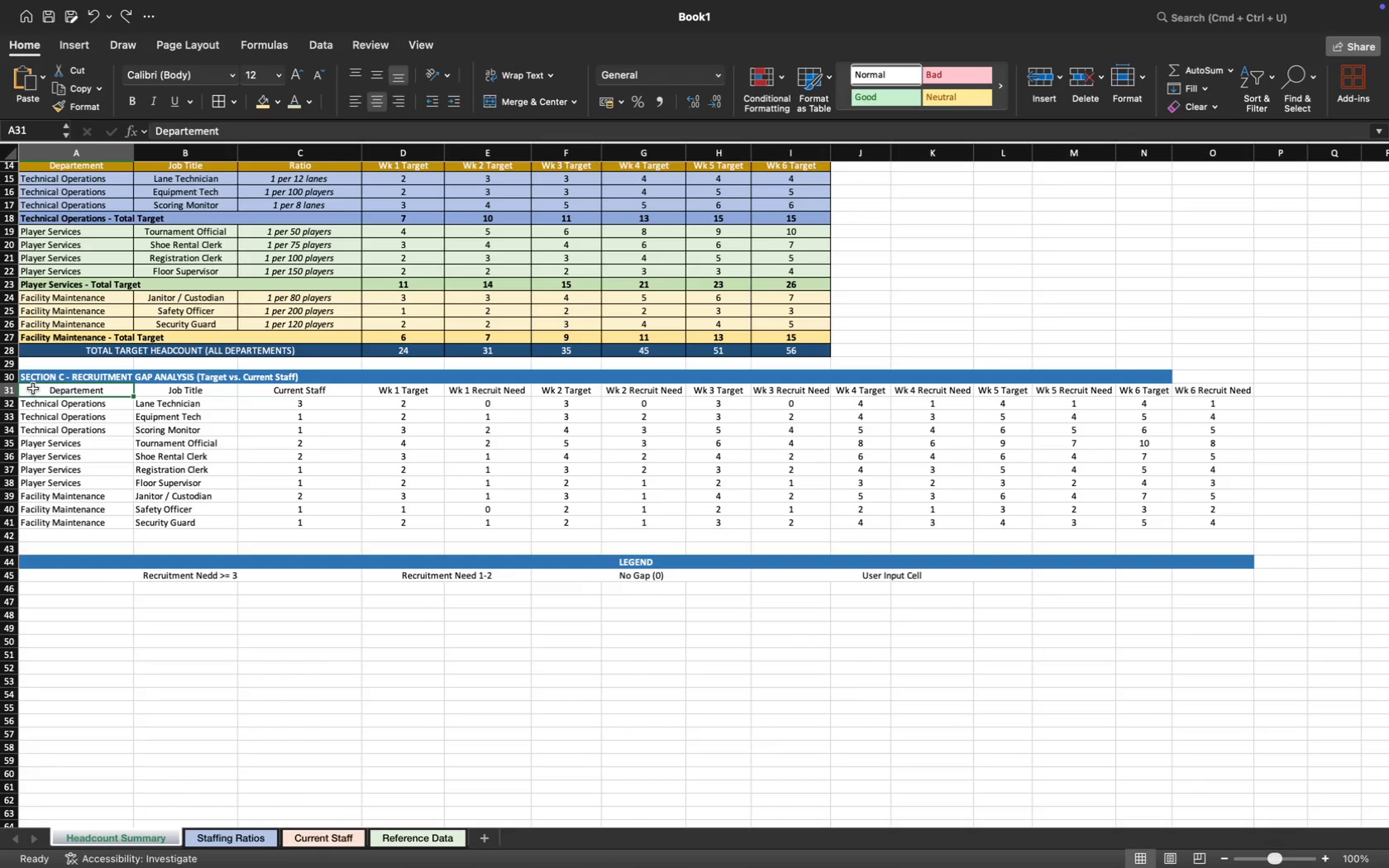 
key(Shift+ArrowRight)
 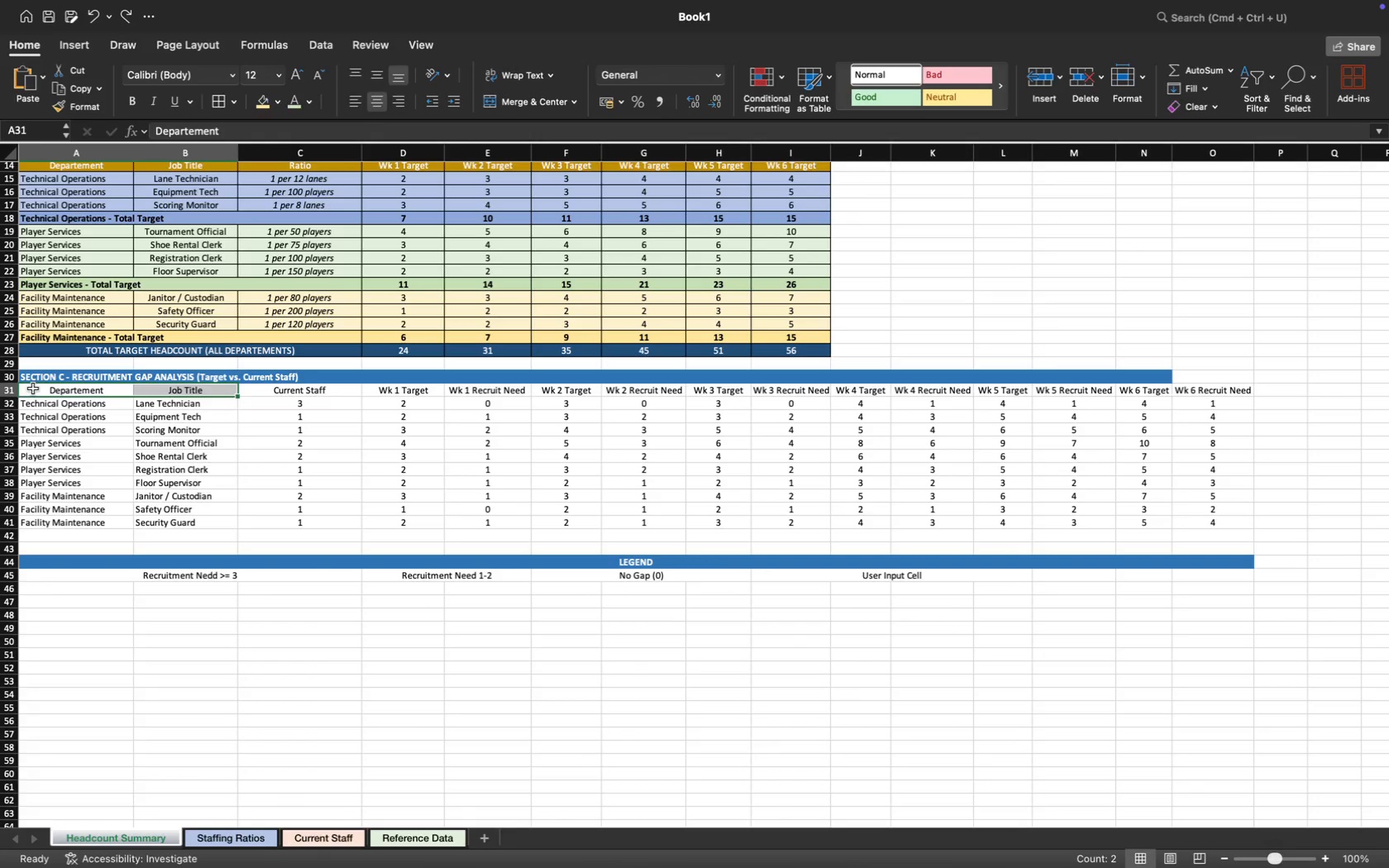 
hold_key(key=ArrowRight, duration=1.24)
 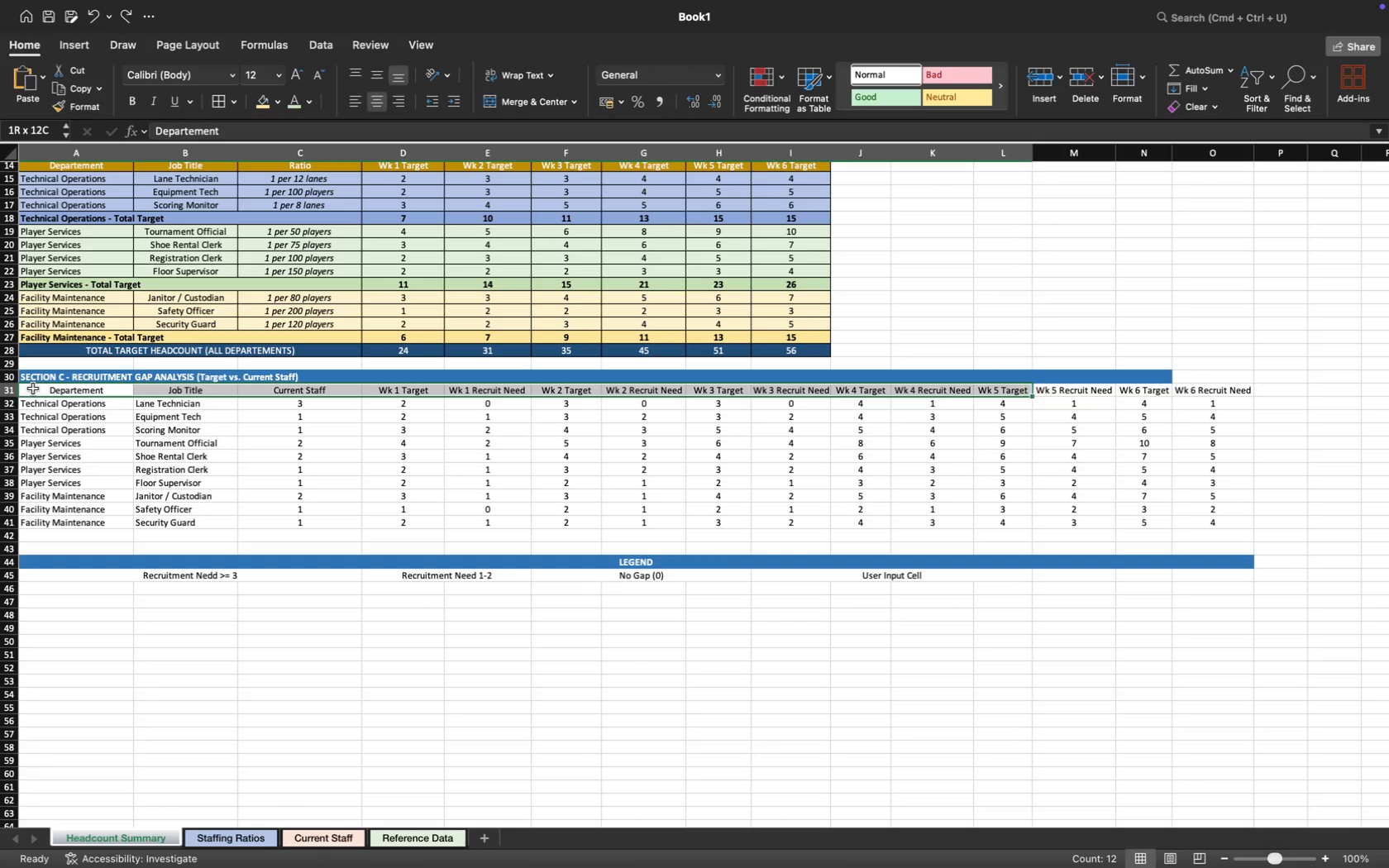 
key(Shift+ArrowRight)
 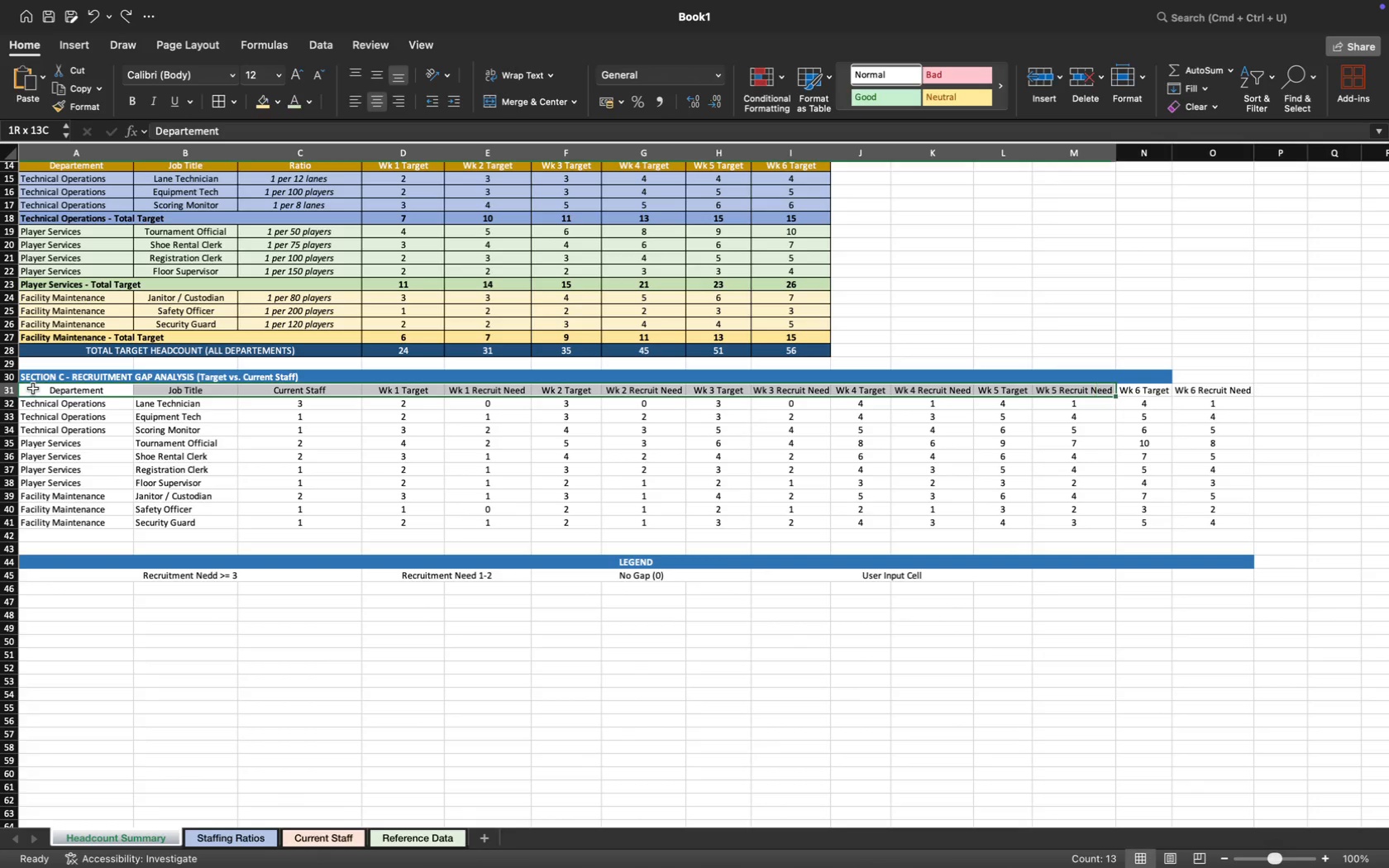 
key(Shift+ArrowRight)
 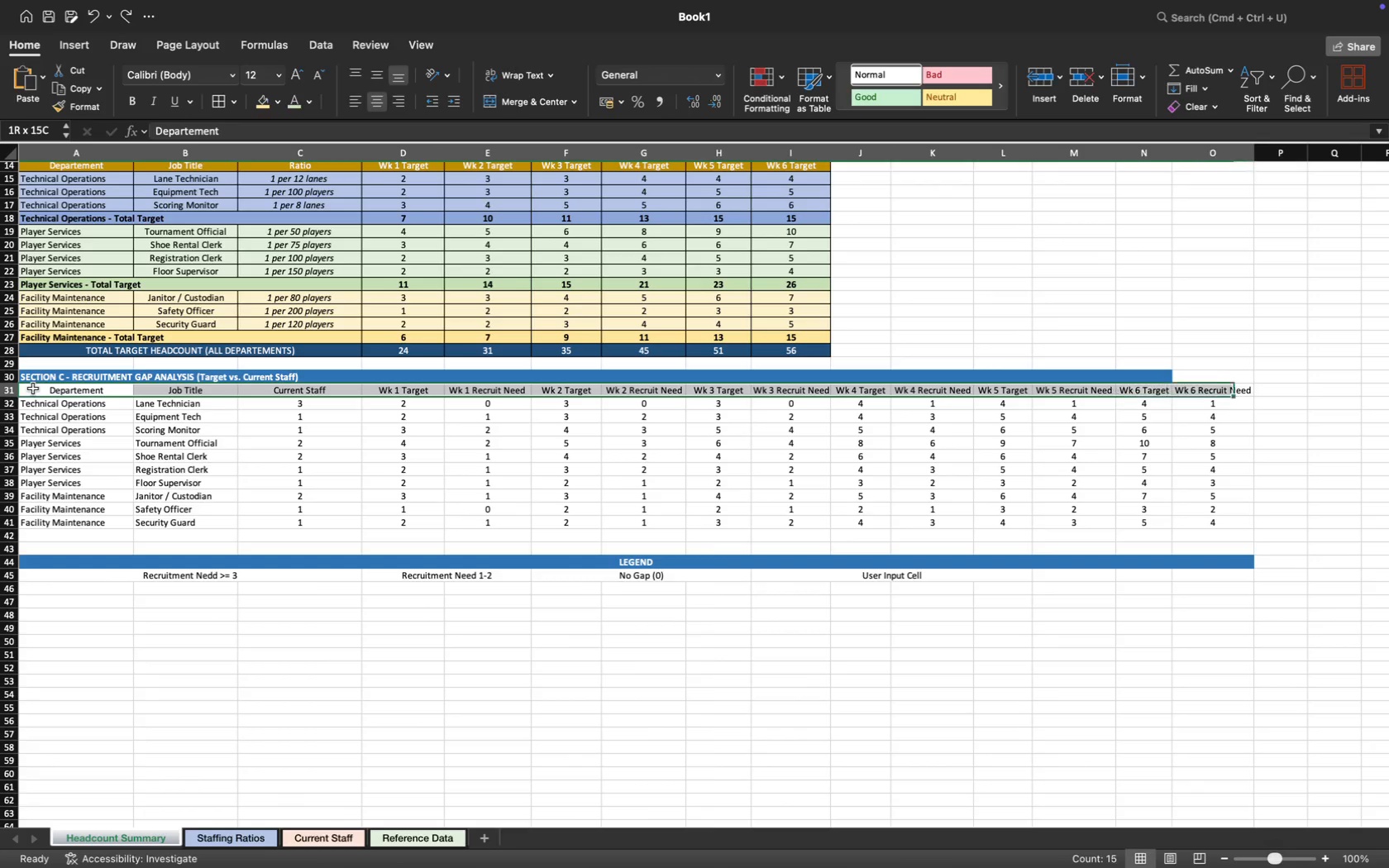 
key(Shift+ArrowRight)
 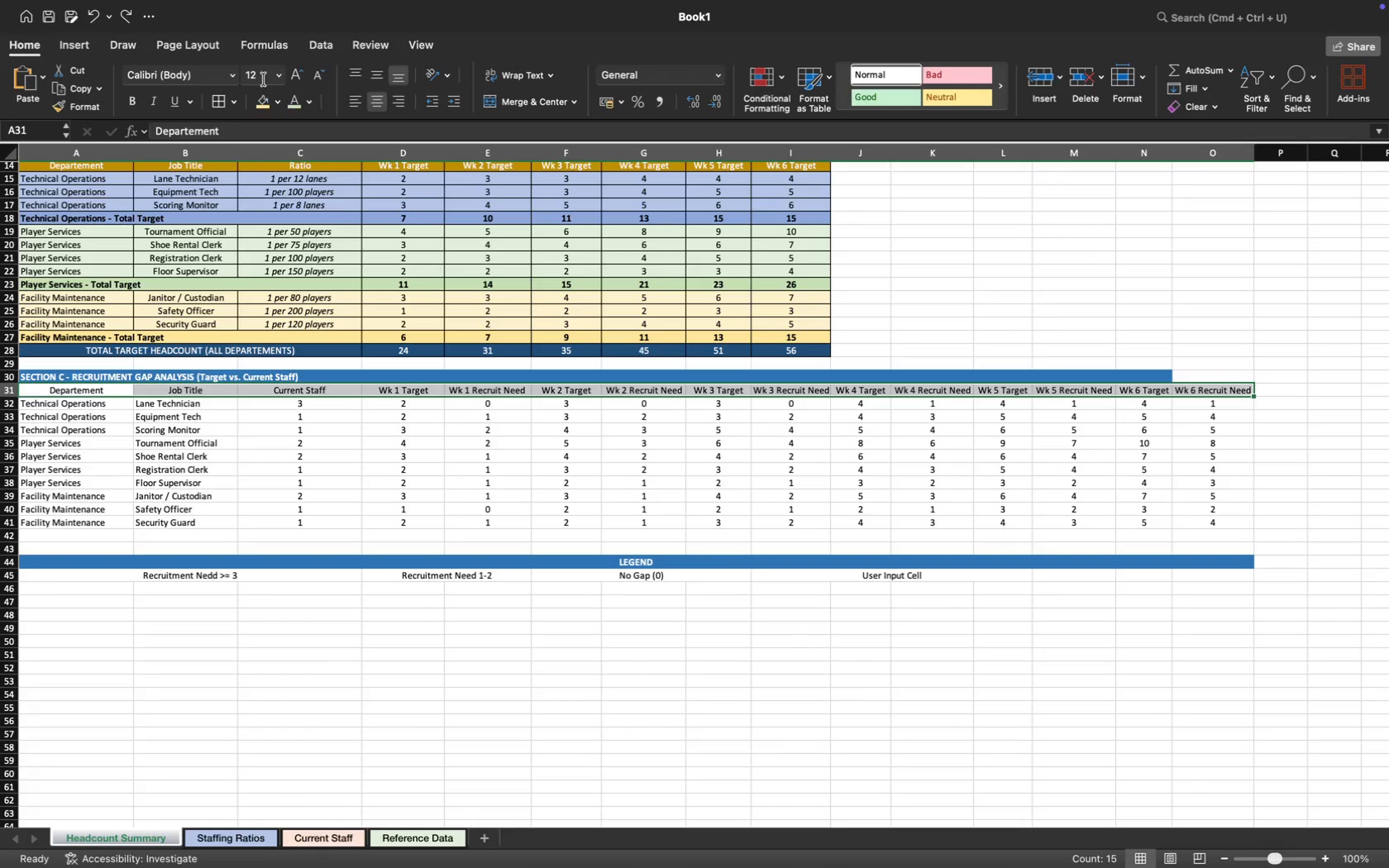 
left_click([277, 97])
 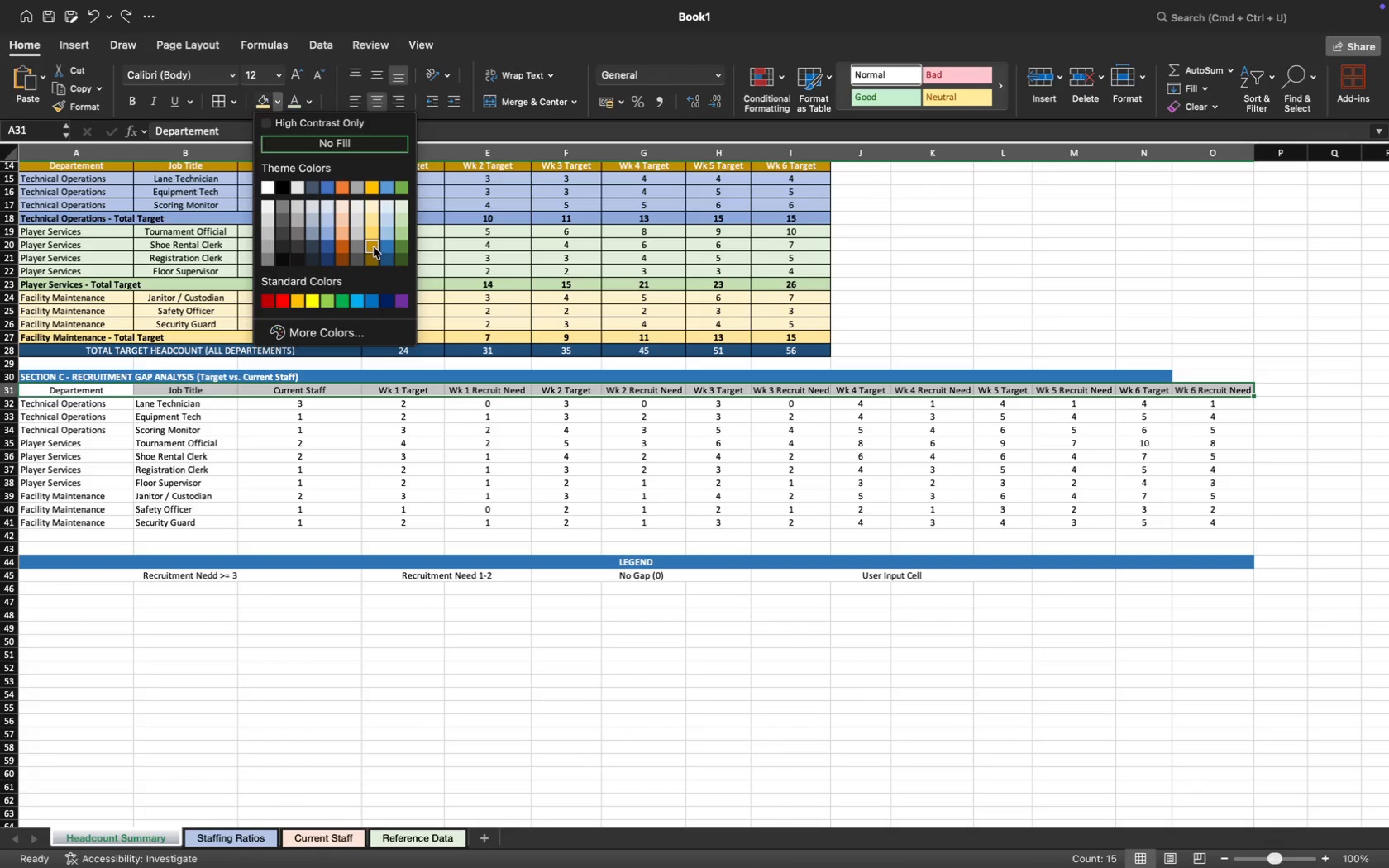 
left_click([374, 245])
 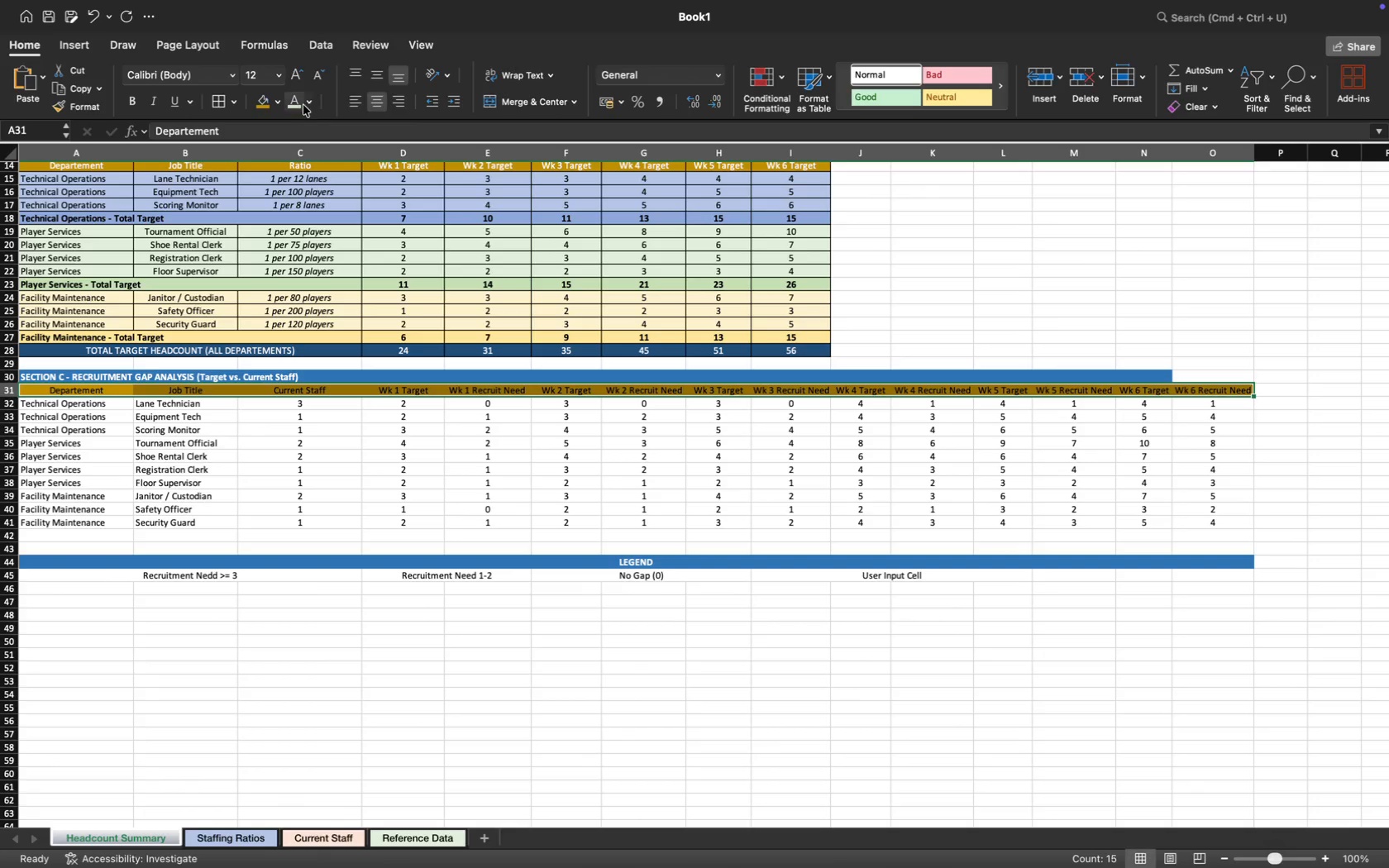 
left_click([308, 100])
 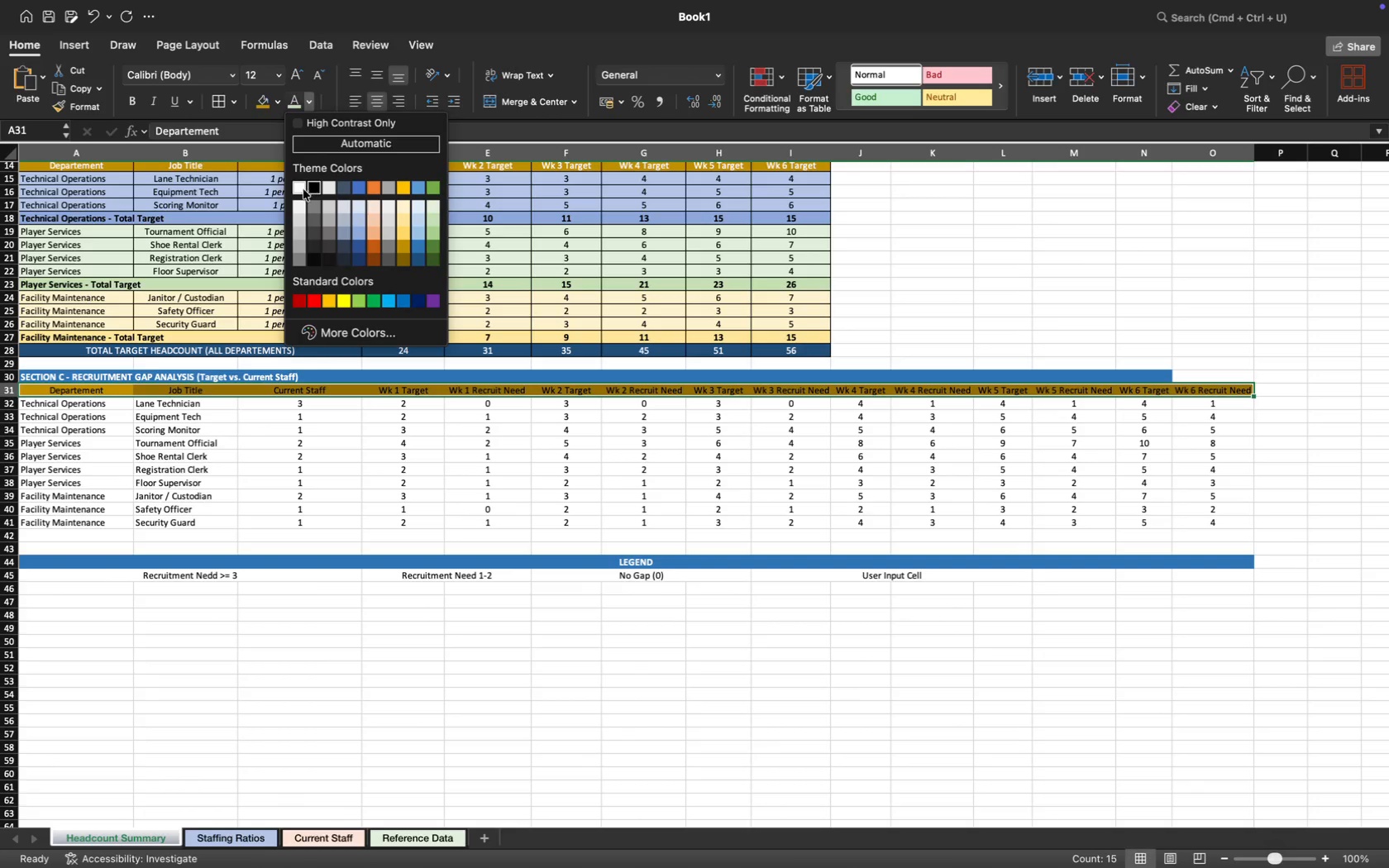 
left_click([295, 189])
 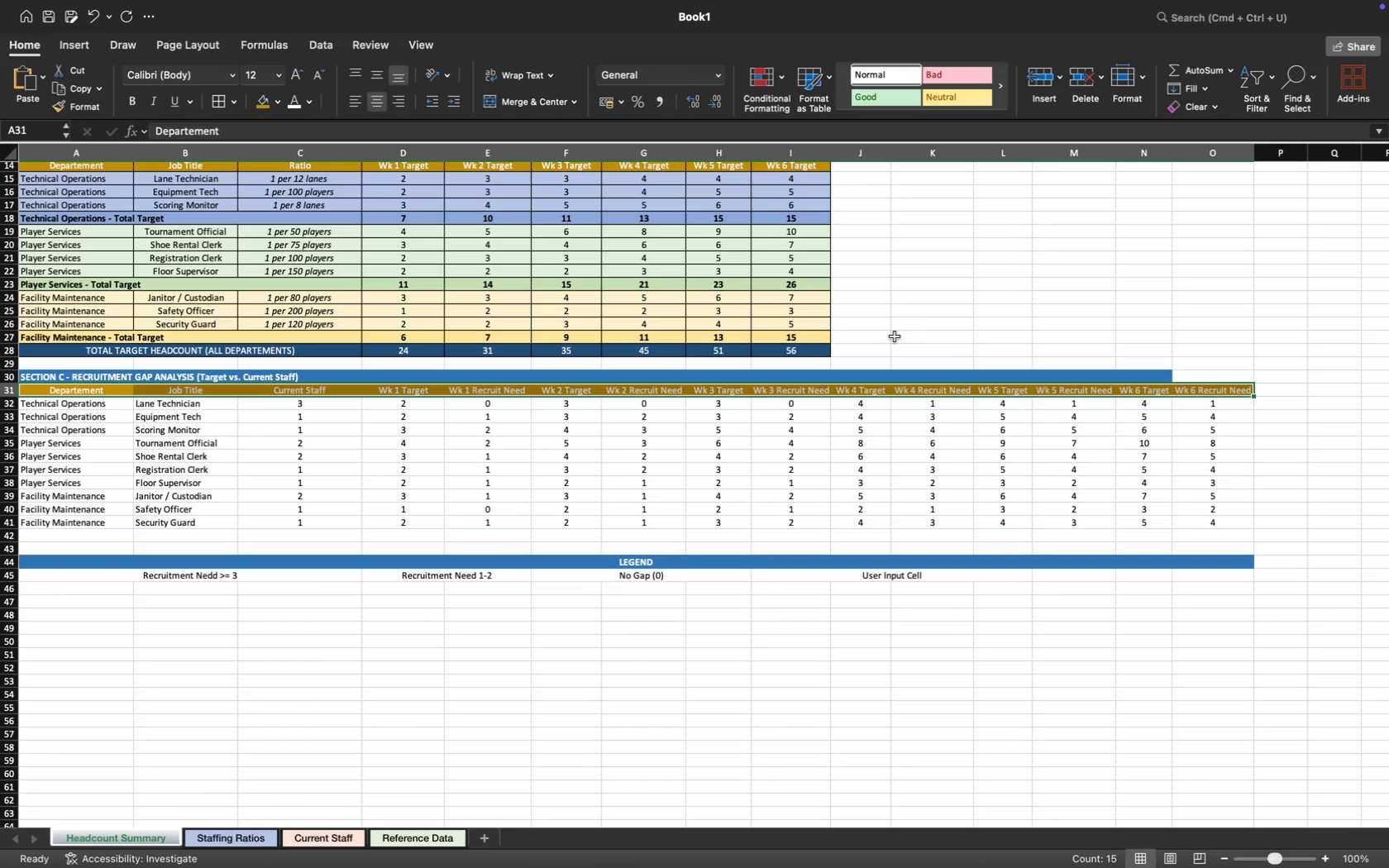 
left_click([935, 332])
 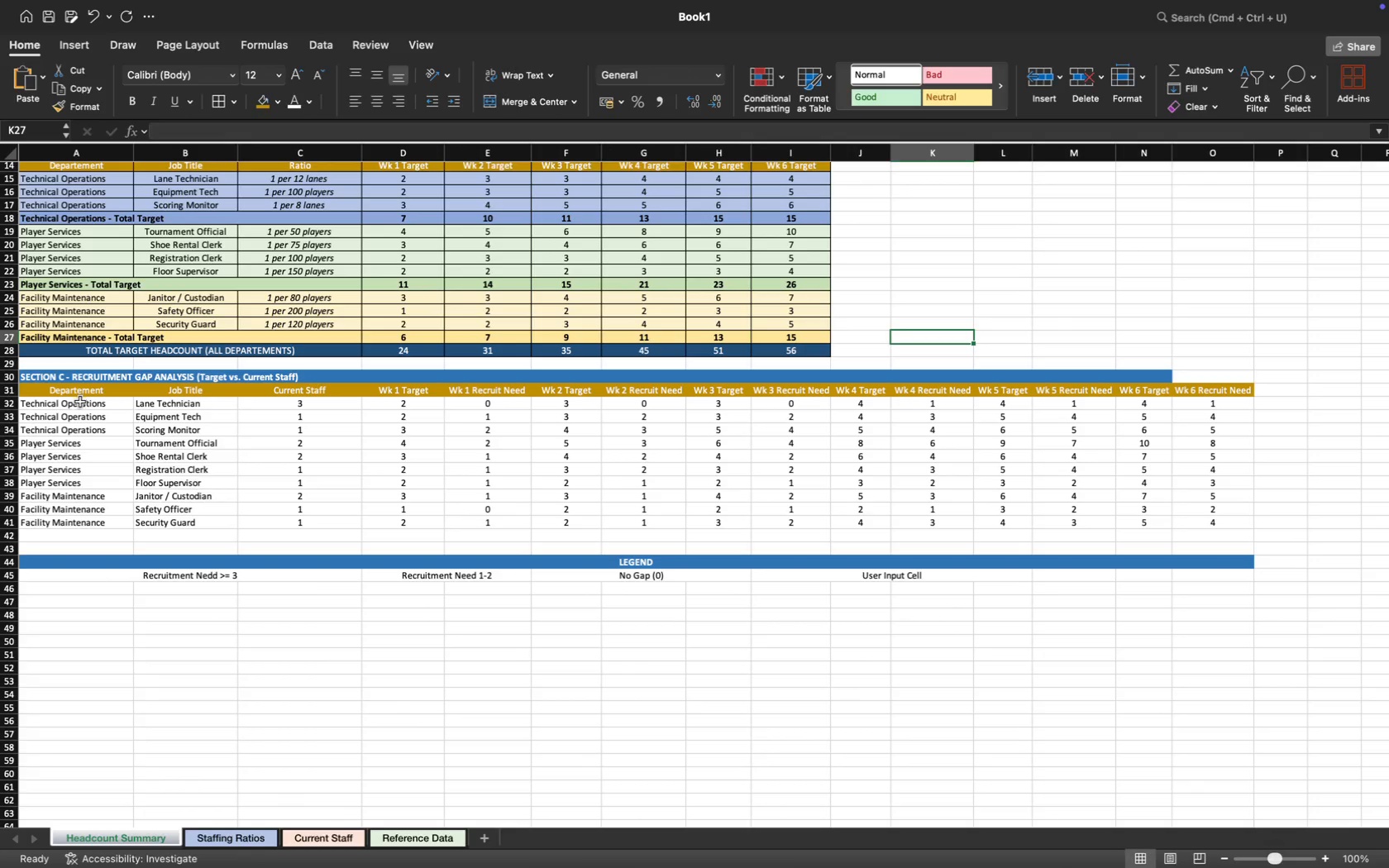 
left_click_drag(start_coordinate=[73, 404], to_coordinate=[88, 428])
 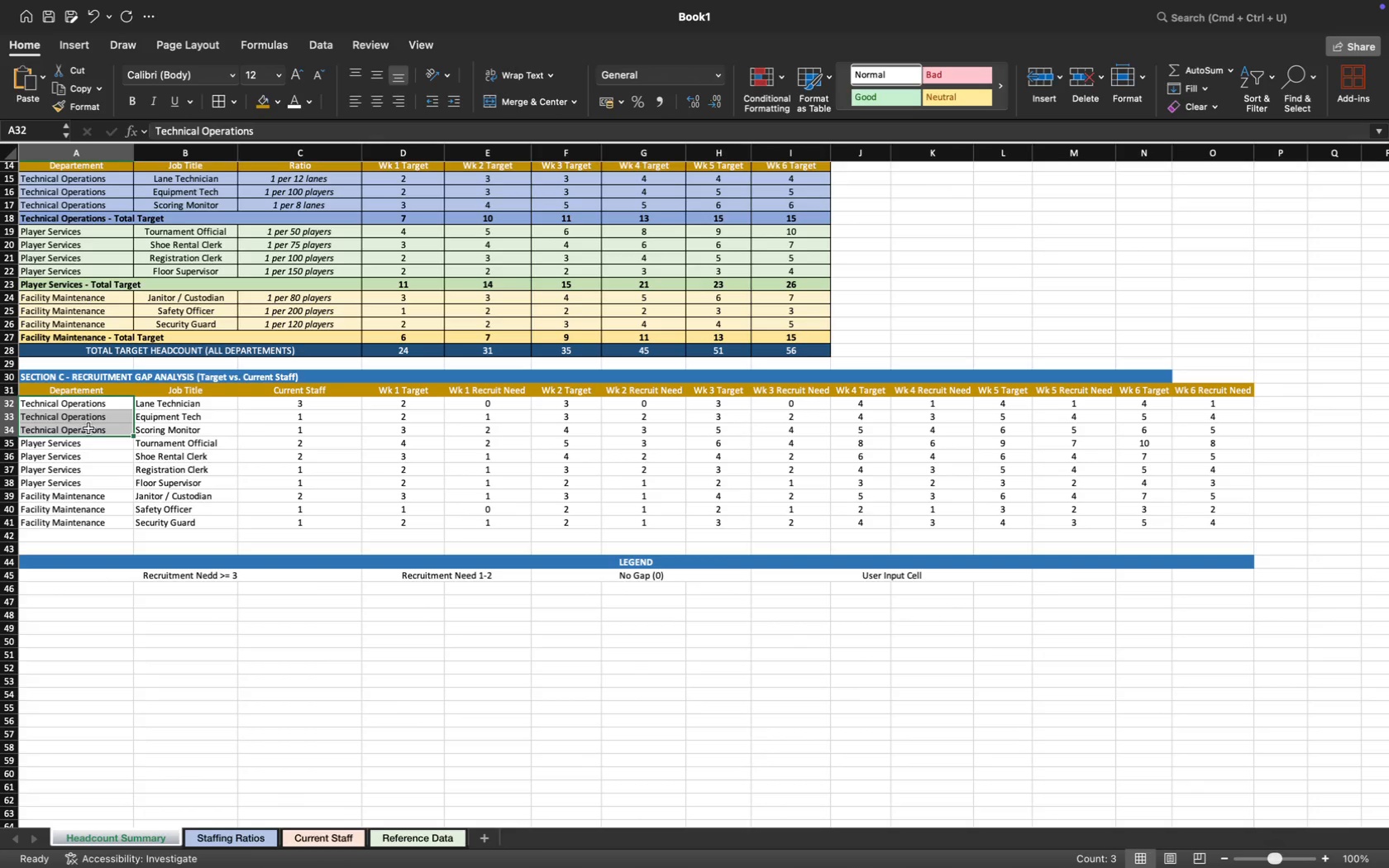 
key(Shift+ArrowRight)
 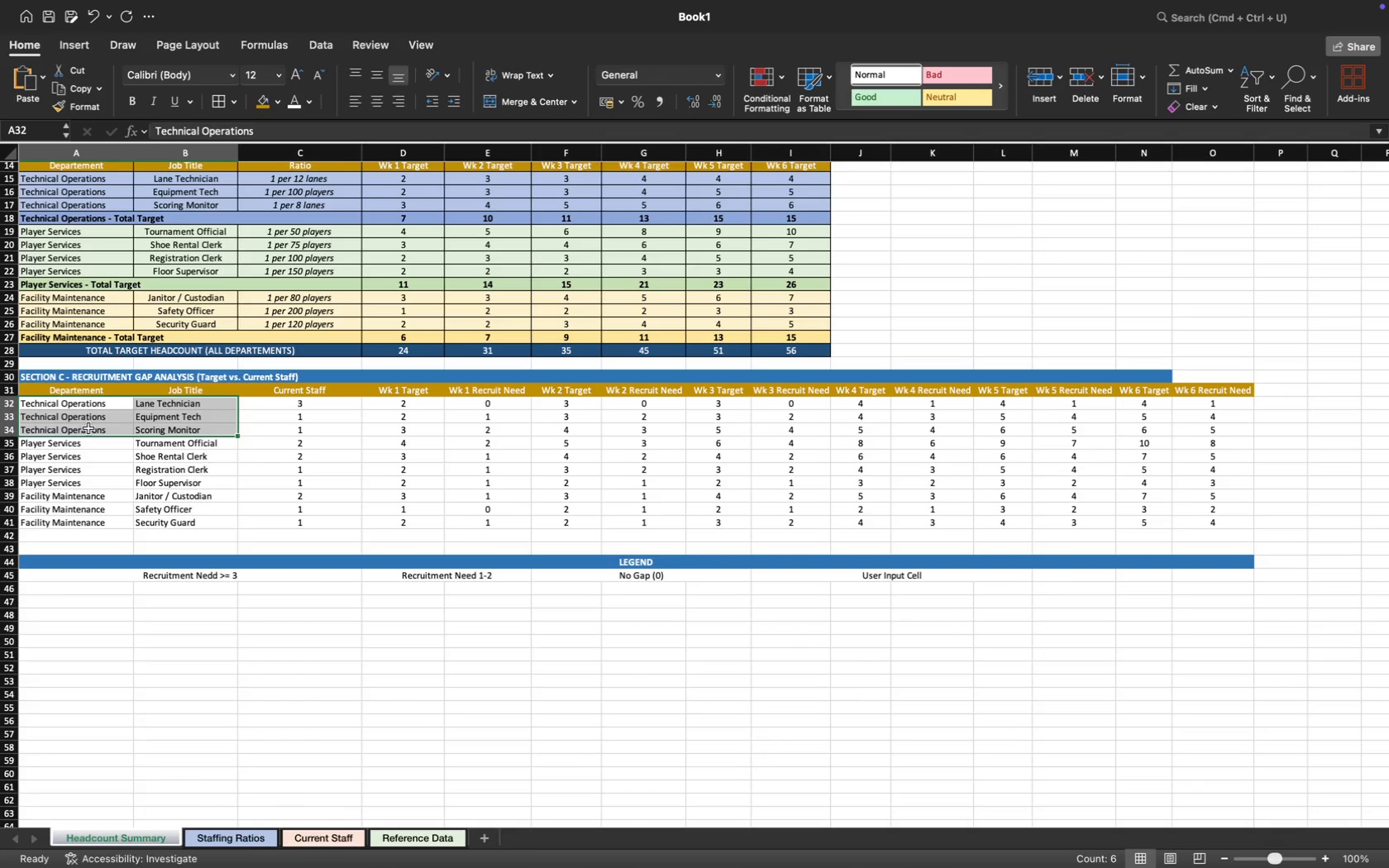 
key(Meta+Shift+ArrowRight)
 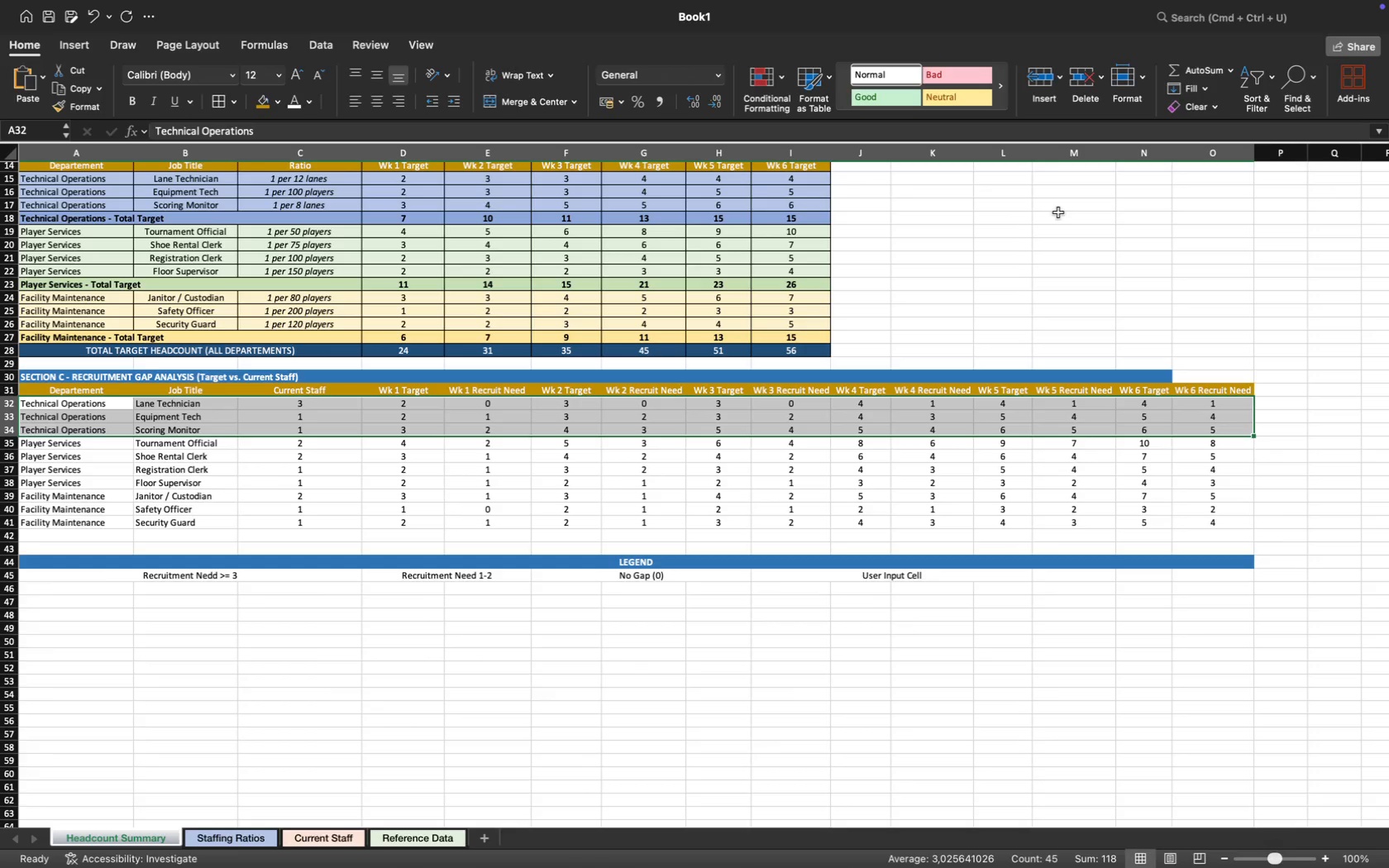 
left_click([1127, 279])
 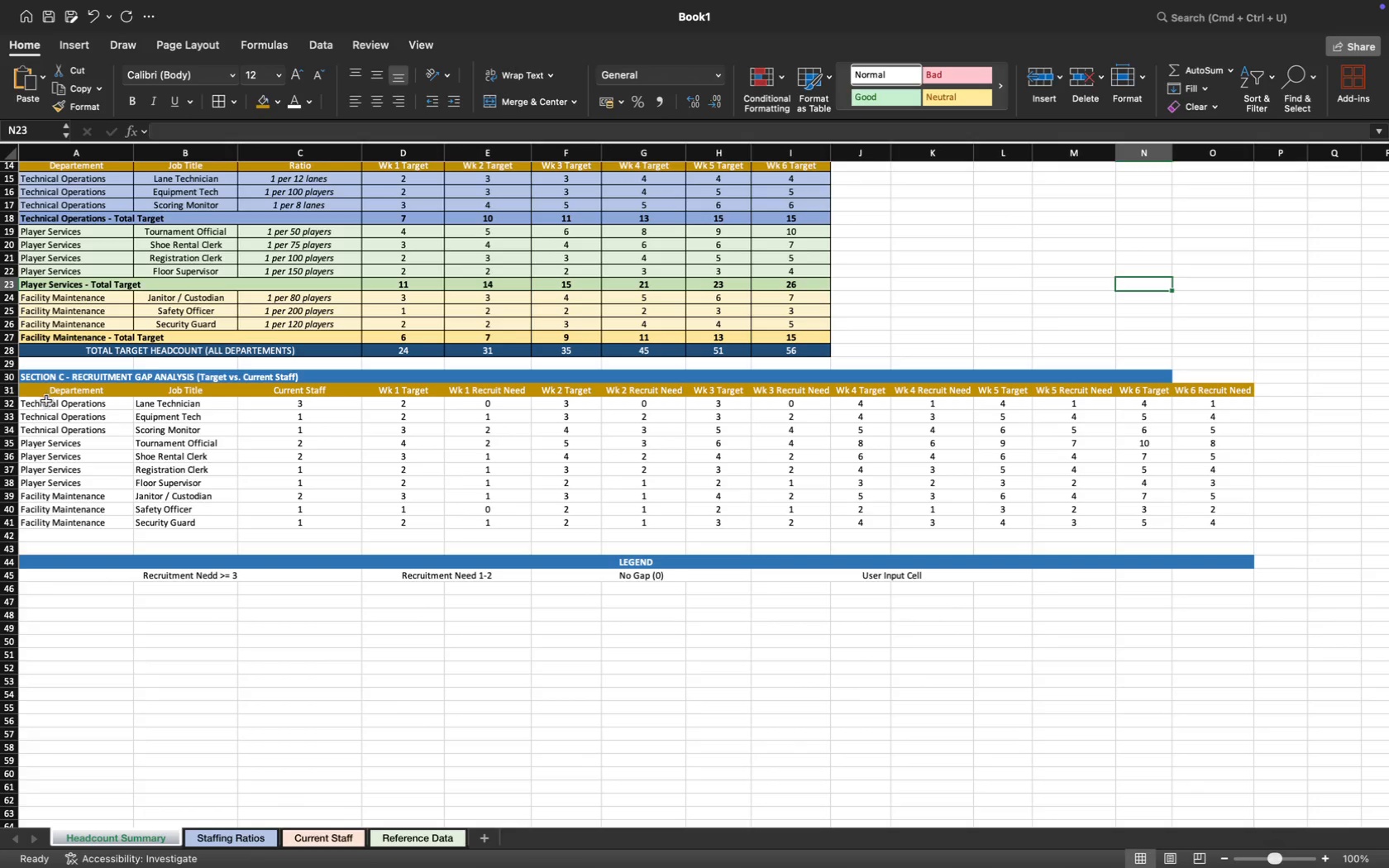 
left_click_drag(start_coordinate=[45, 402], to_coordinate=[418, 429])
 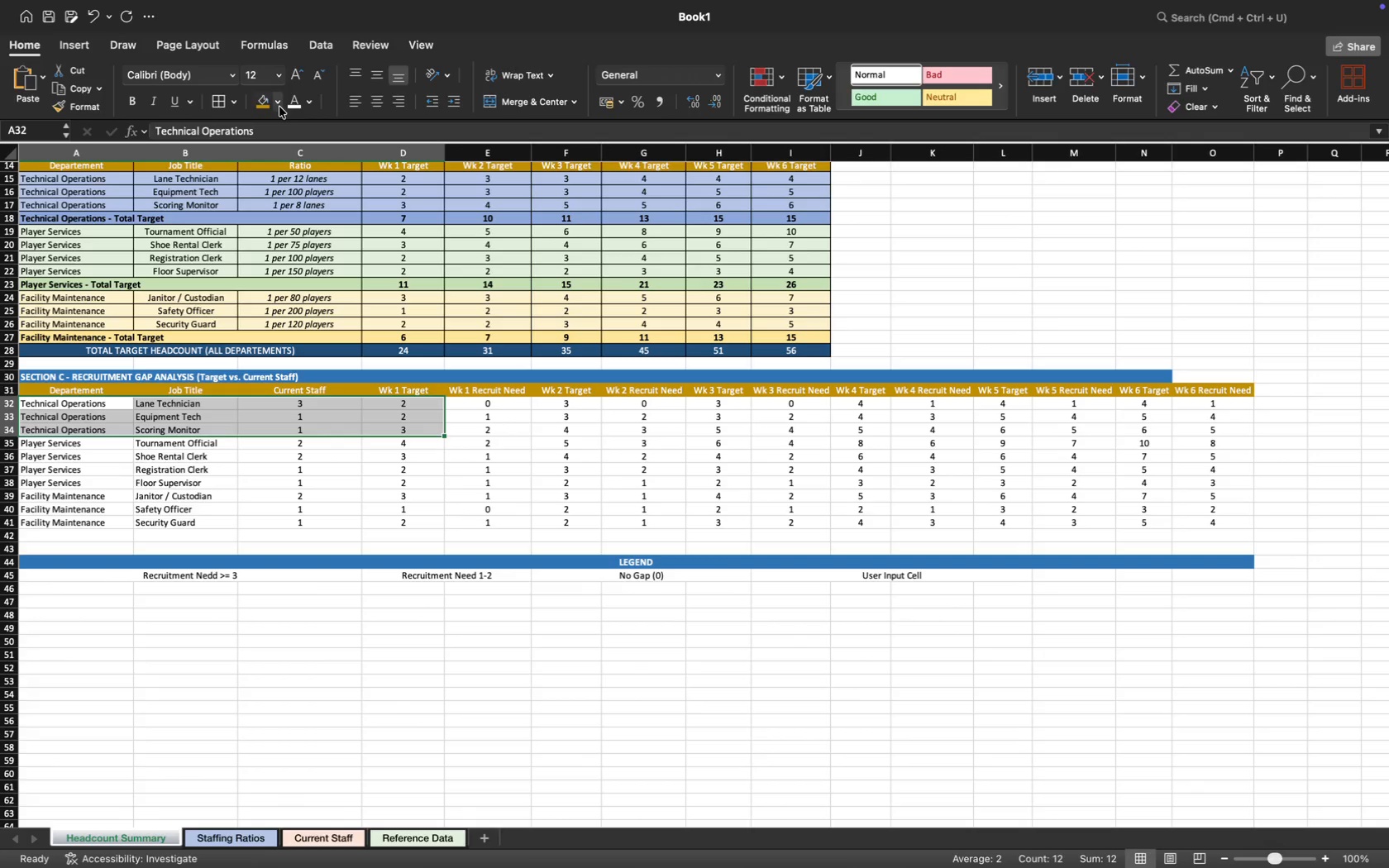 
left_click([277, 103])
 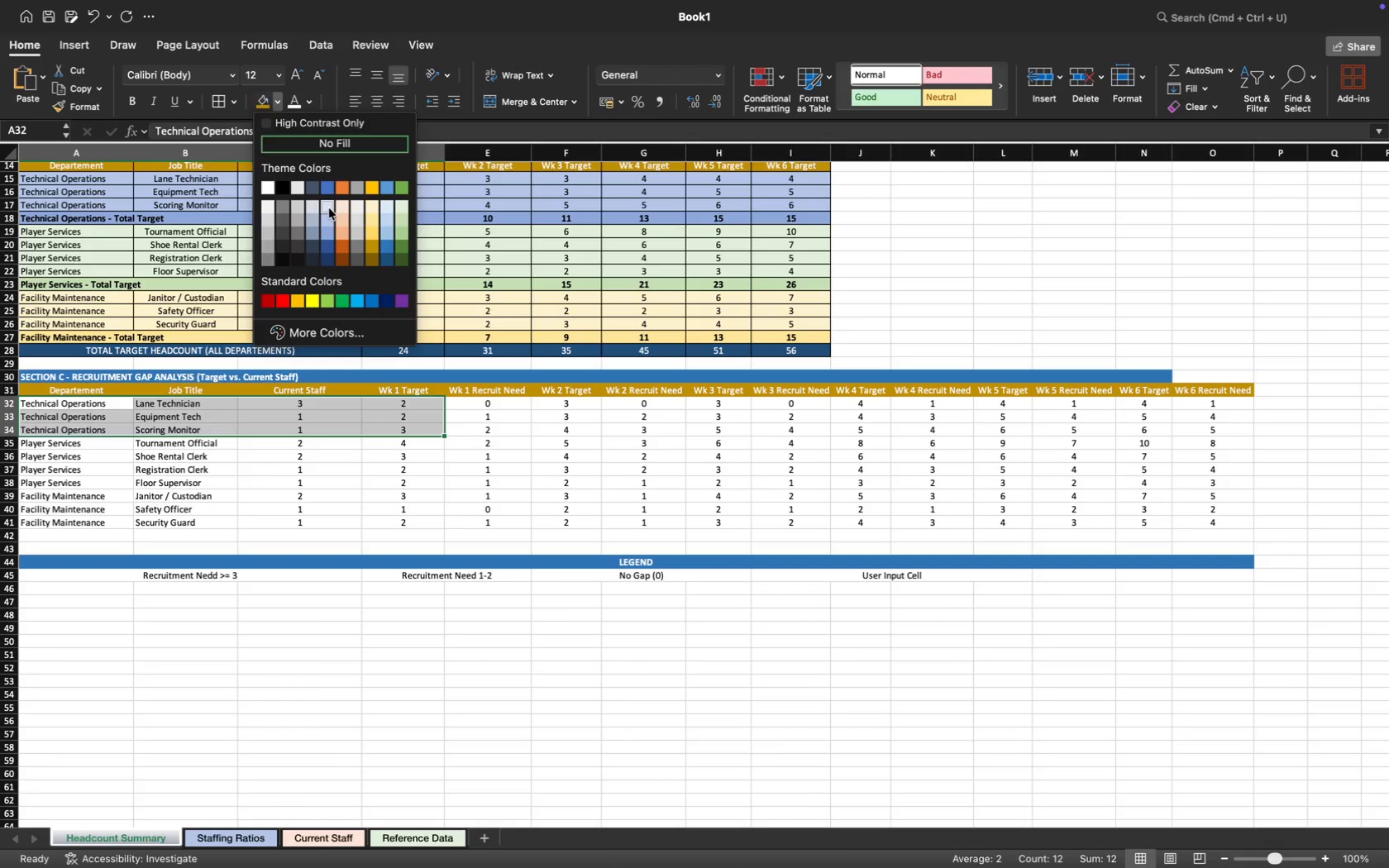 
left_click([329, 207])
 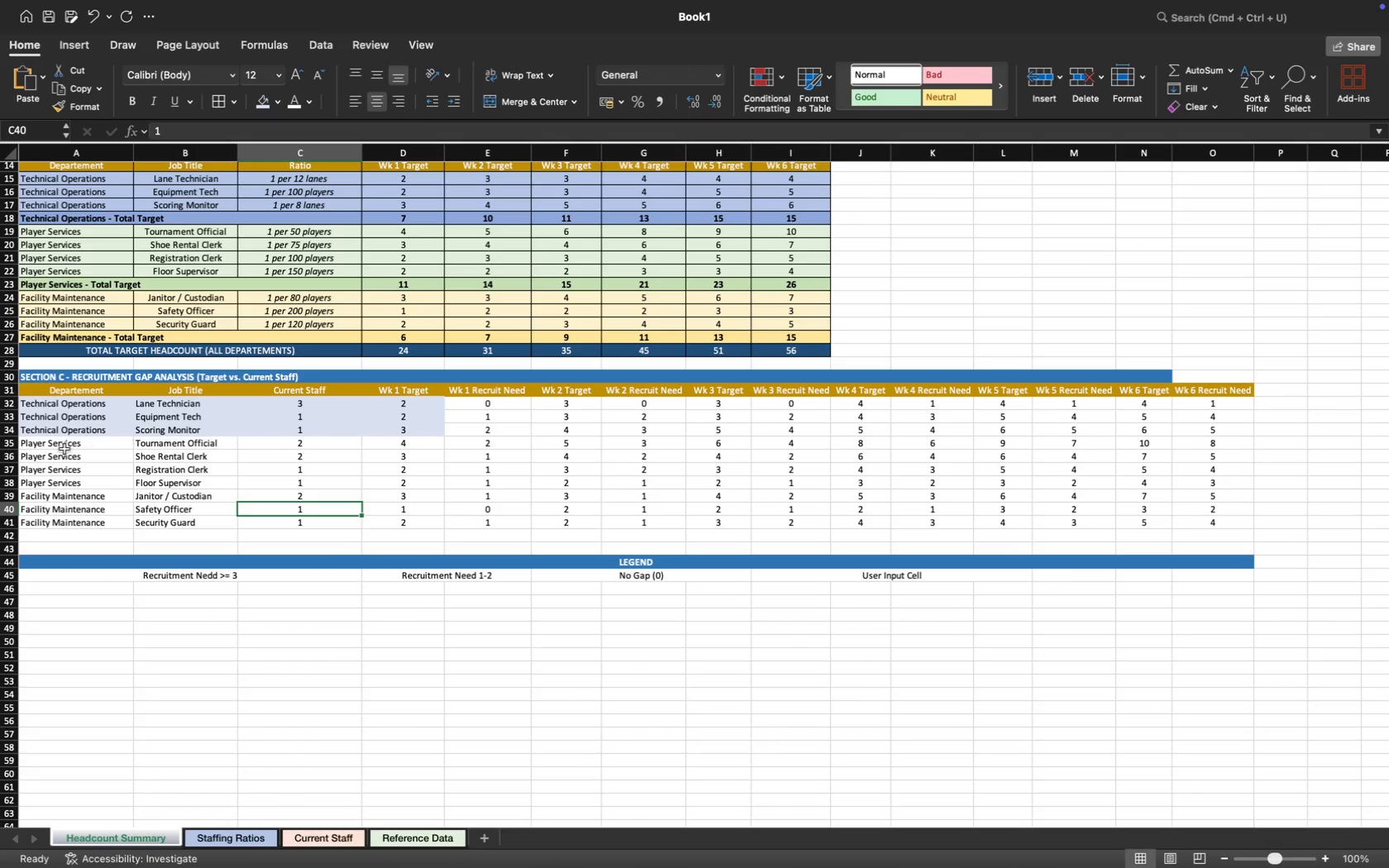 
left_click_drag(start_coordinate=[50, 441], to_coordinate=[413, 483])
 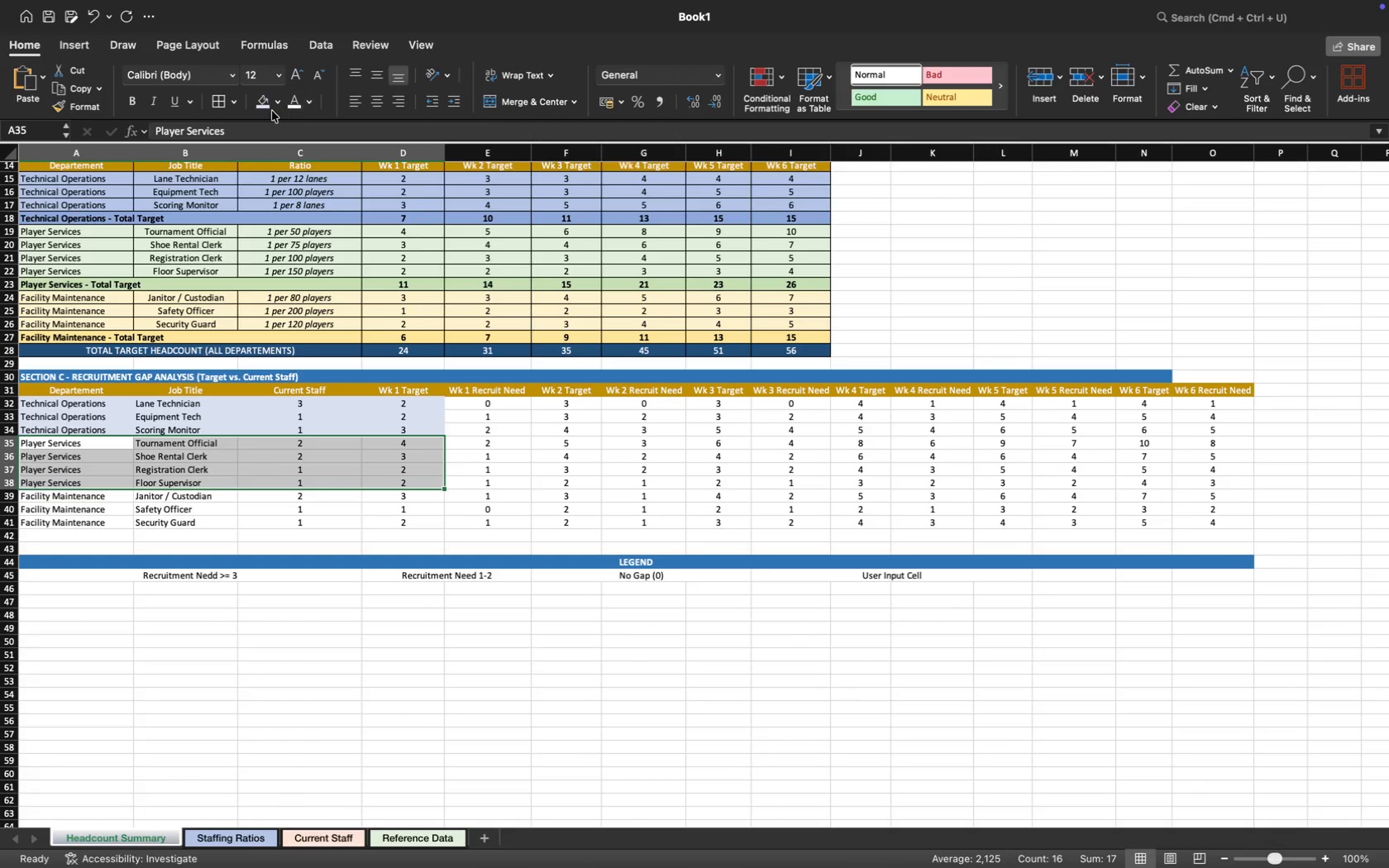 
left_click([276, 103])
 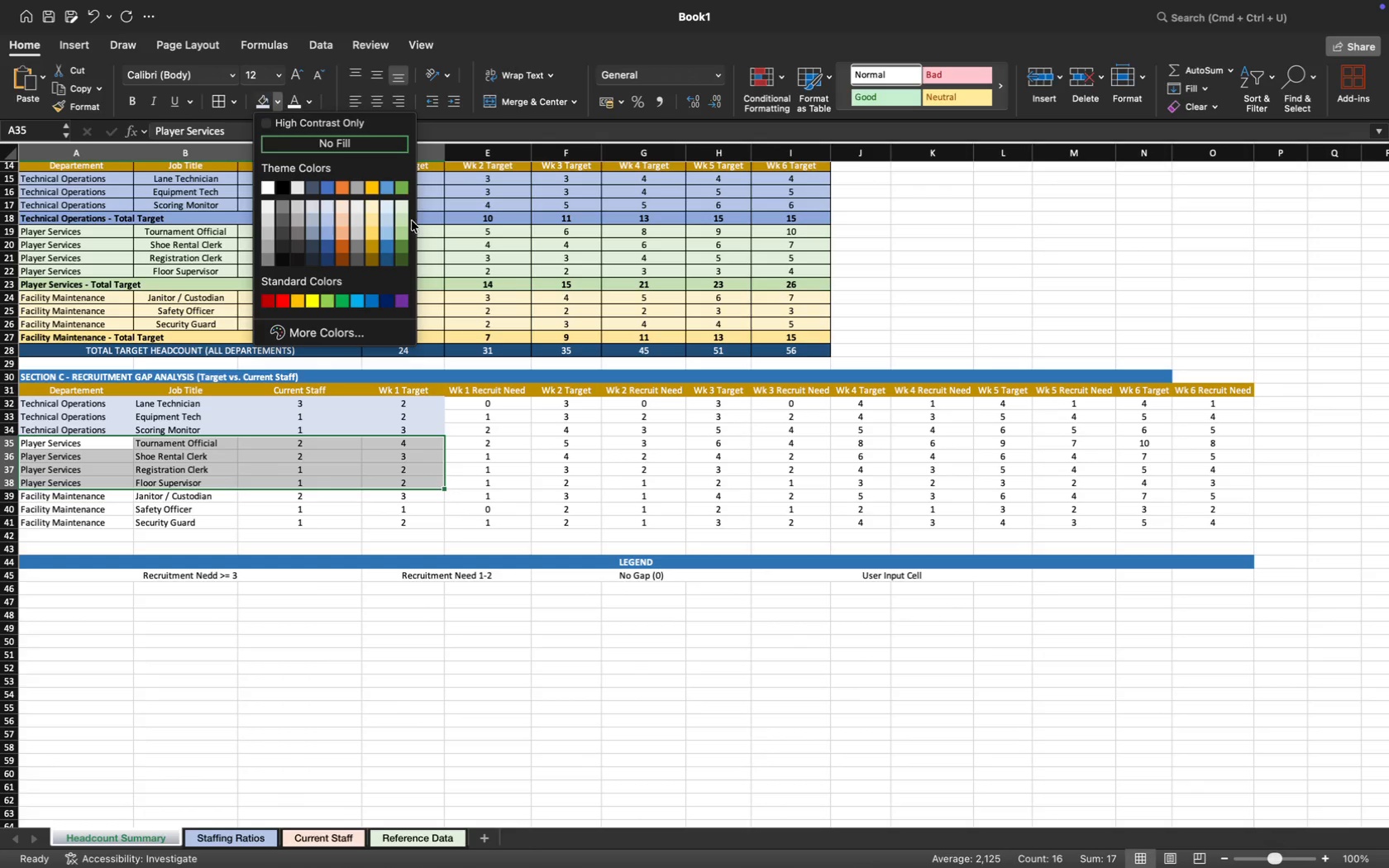 
left_click([404, 220])
 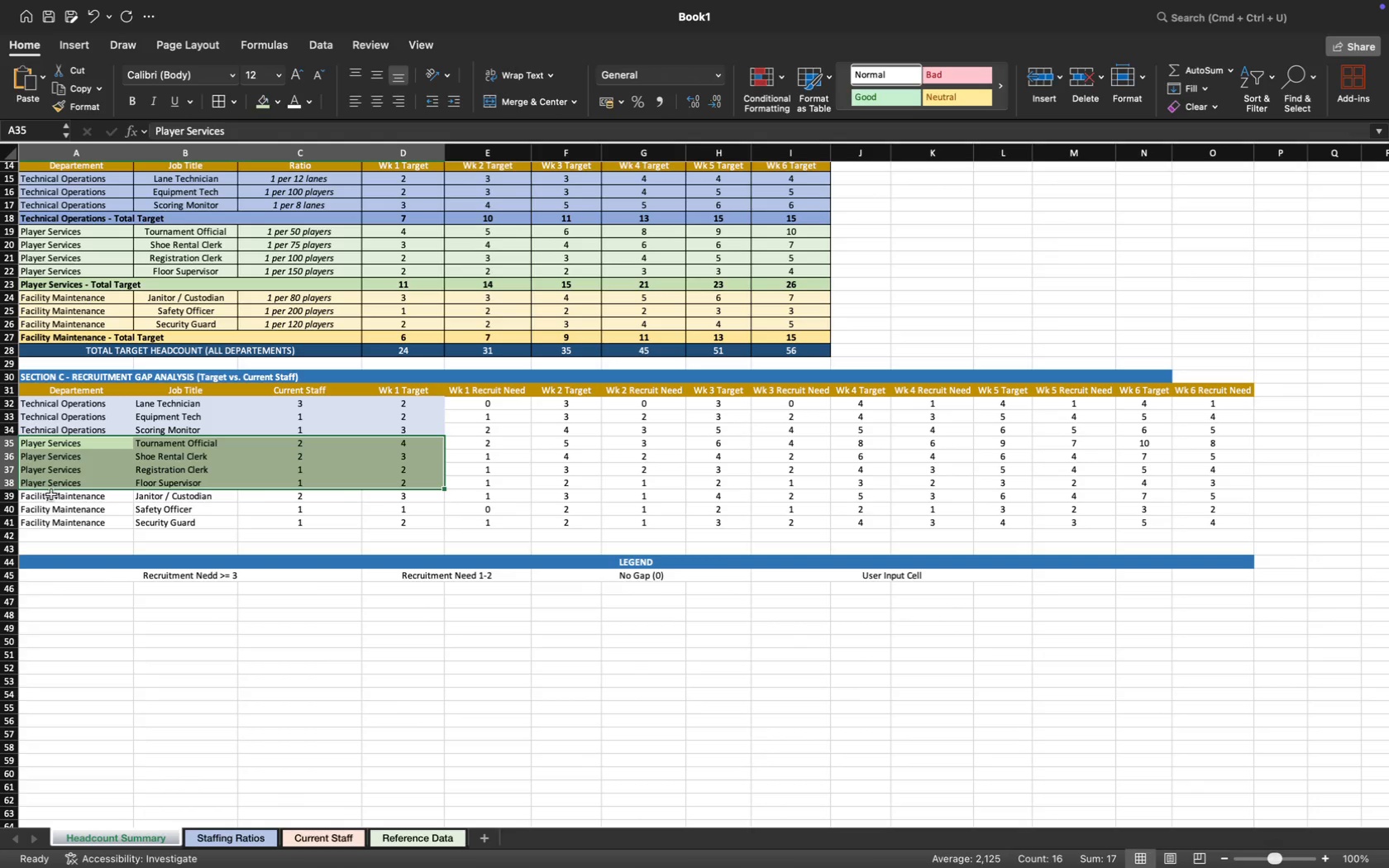 
left_click_drag(start_coordinate=[45, 494], to_coordinate=[403, 522])
 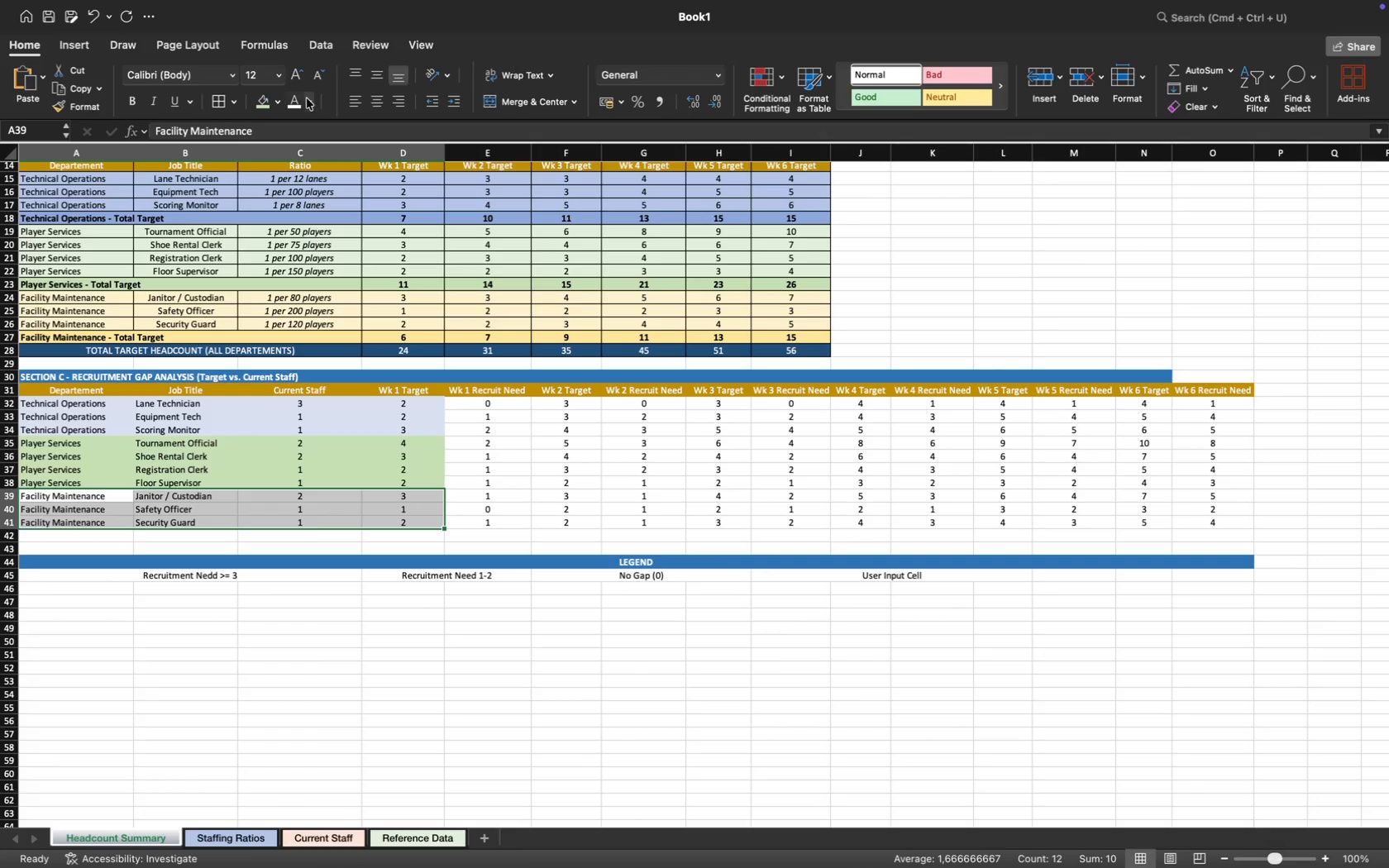 
left_click([279, 100])
 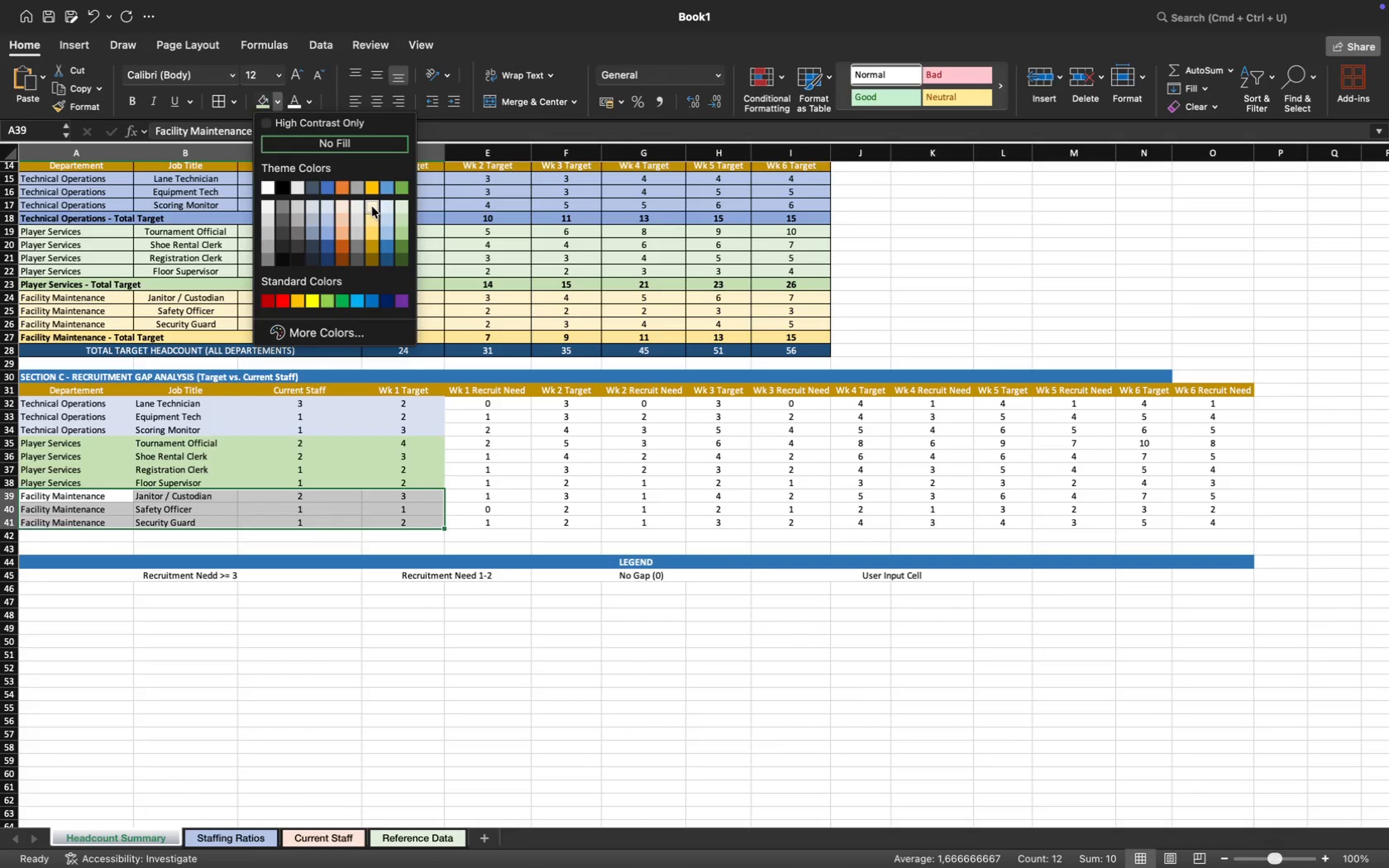 
double_click([351, 708])
 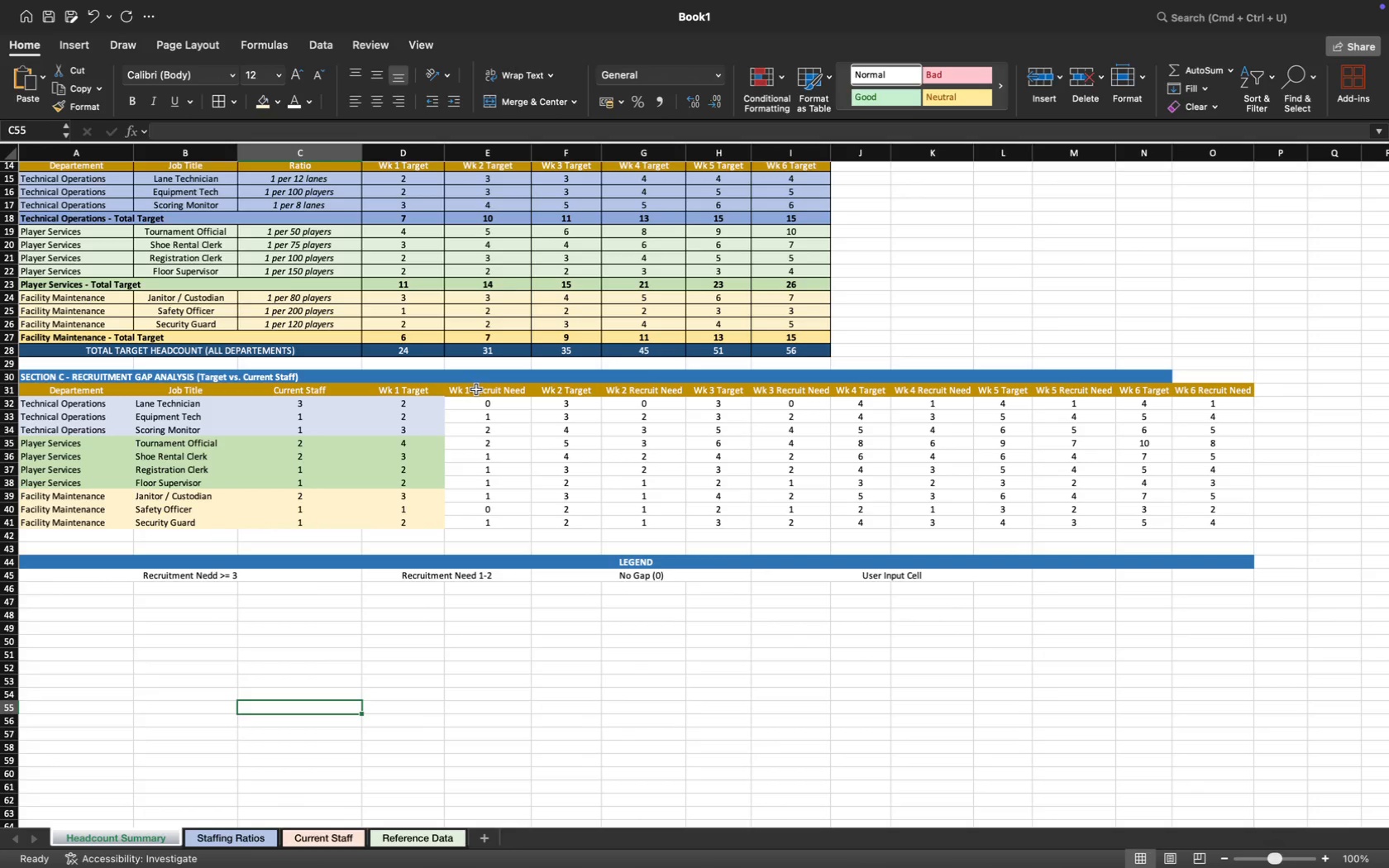 
wait(54.35)
 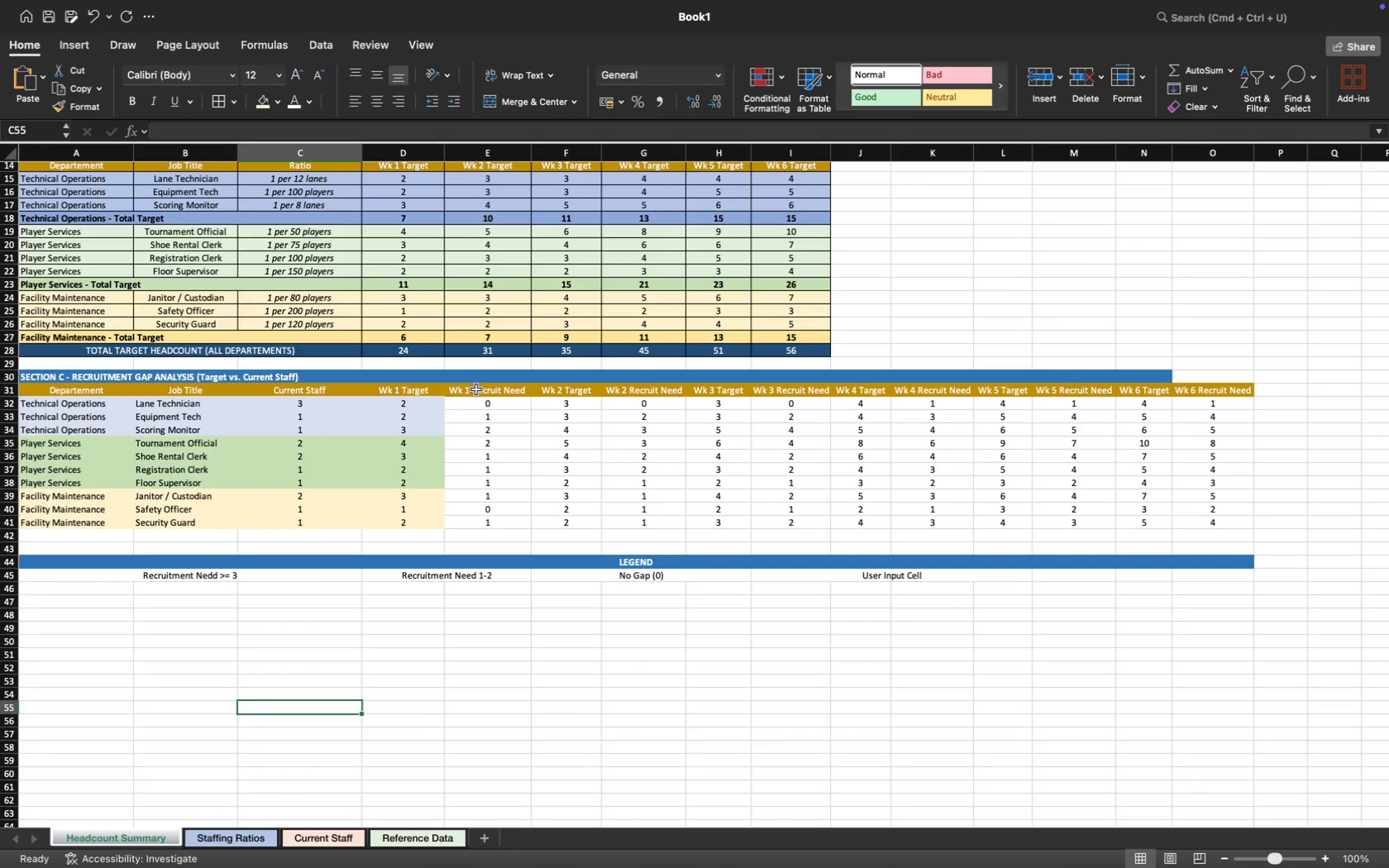 
left_click([386, 400])
 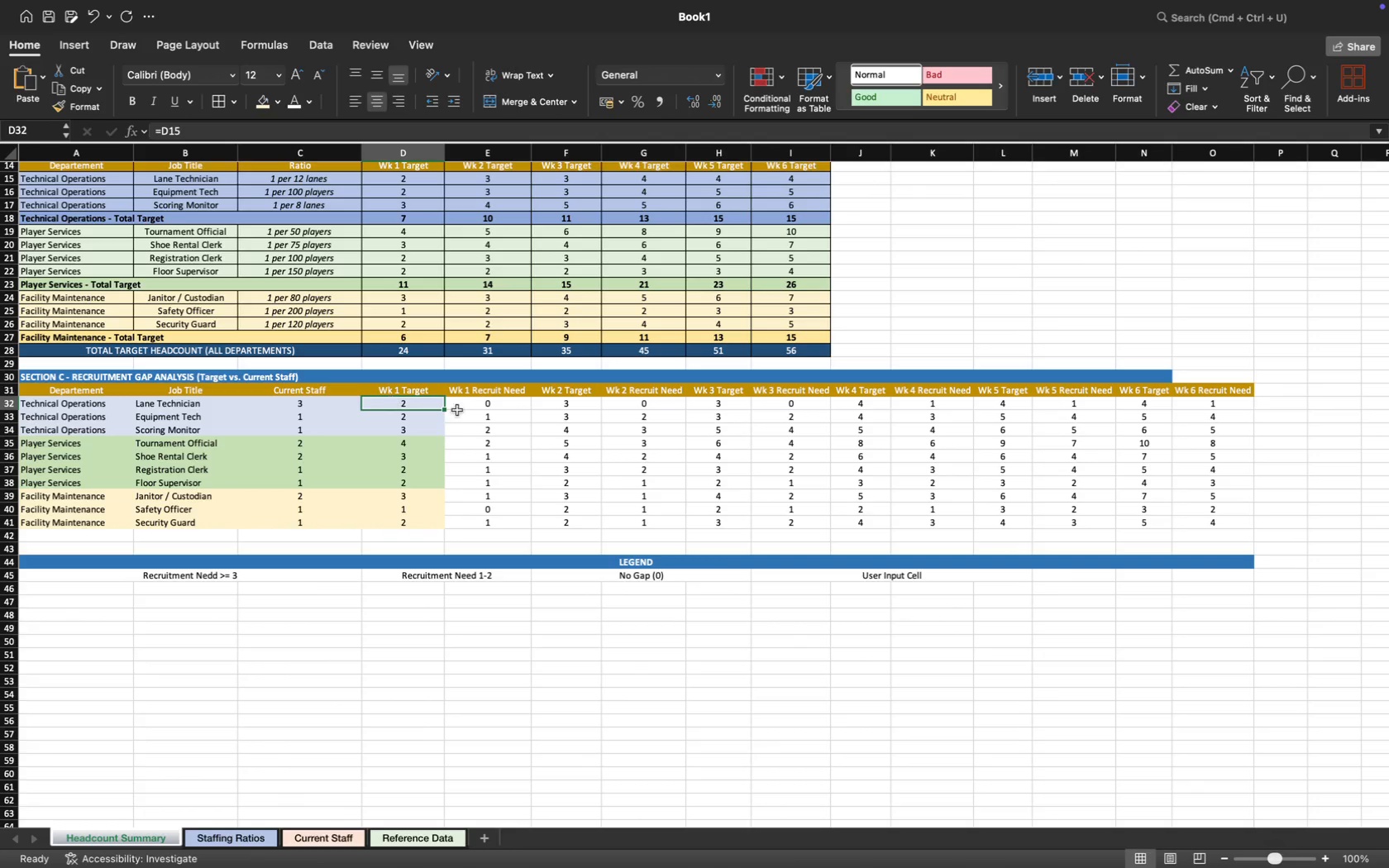 
left_click([487, 407])
 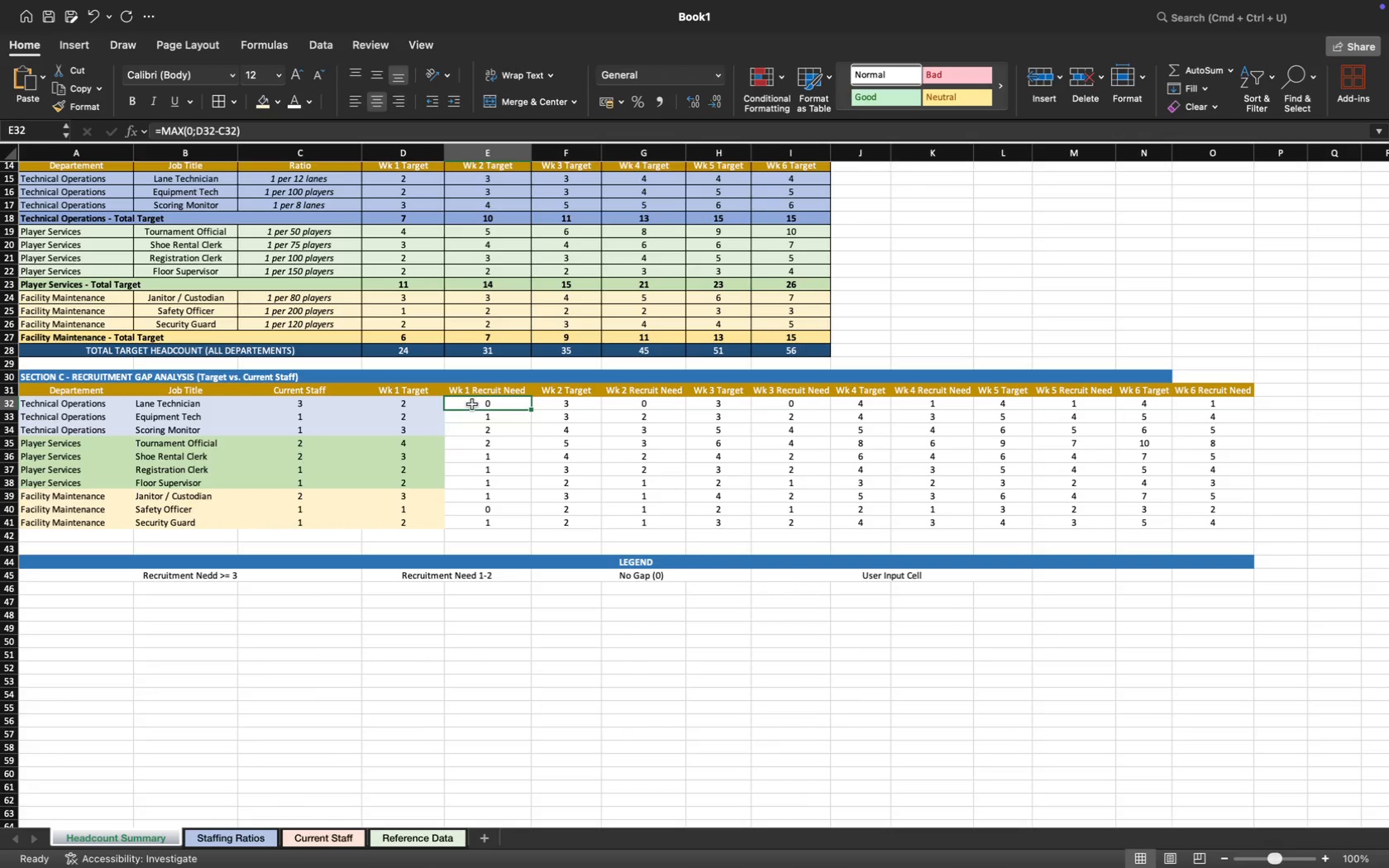 
left_click_drag(start_coordinate=[472, 403], to_coordinate=[500, 520])
 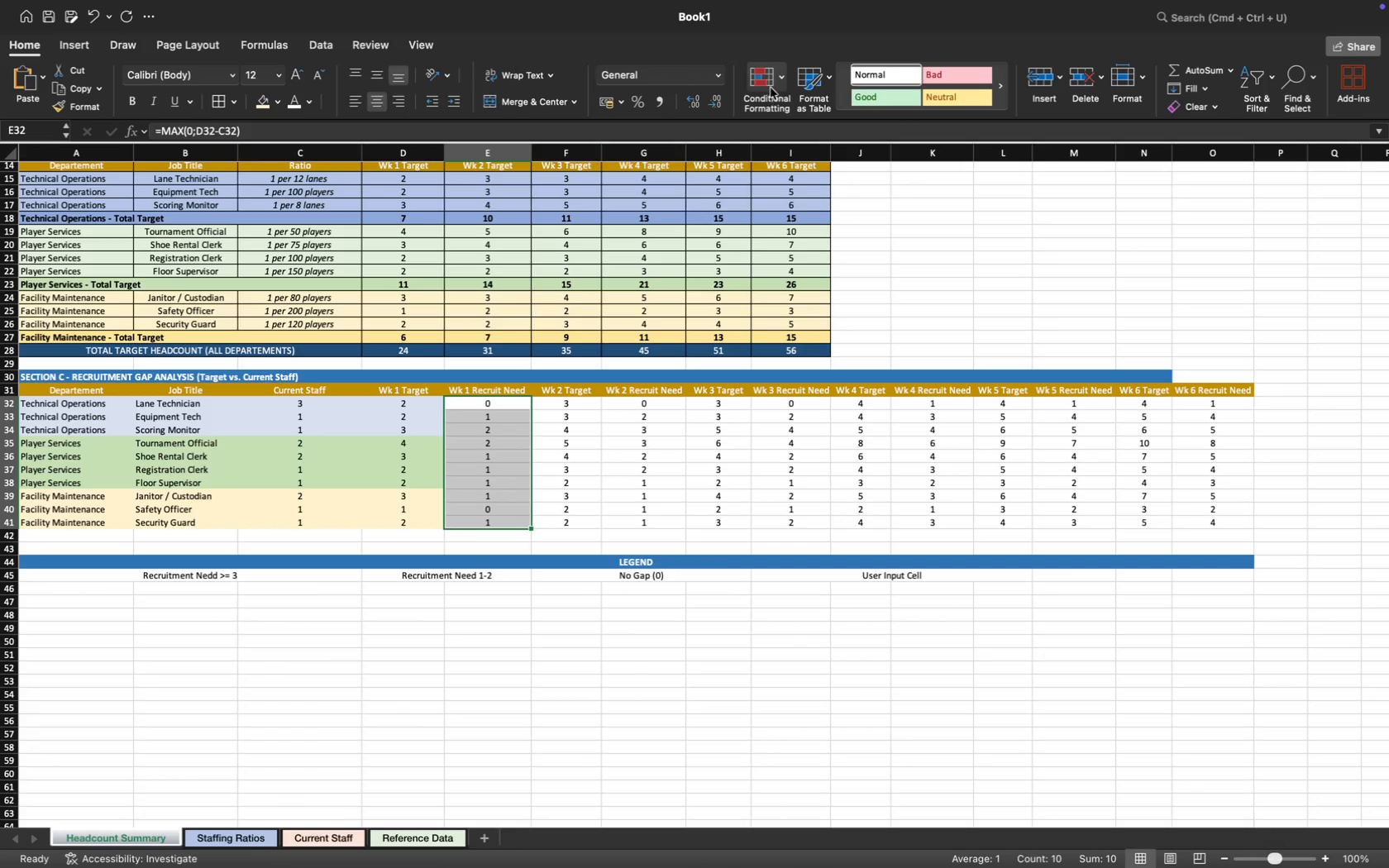 
wait(6.72)
 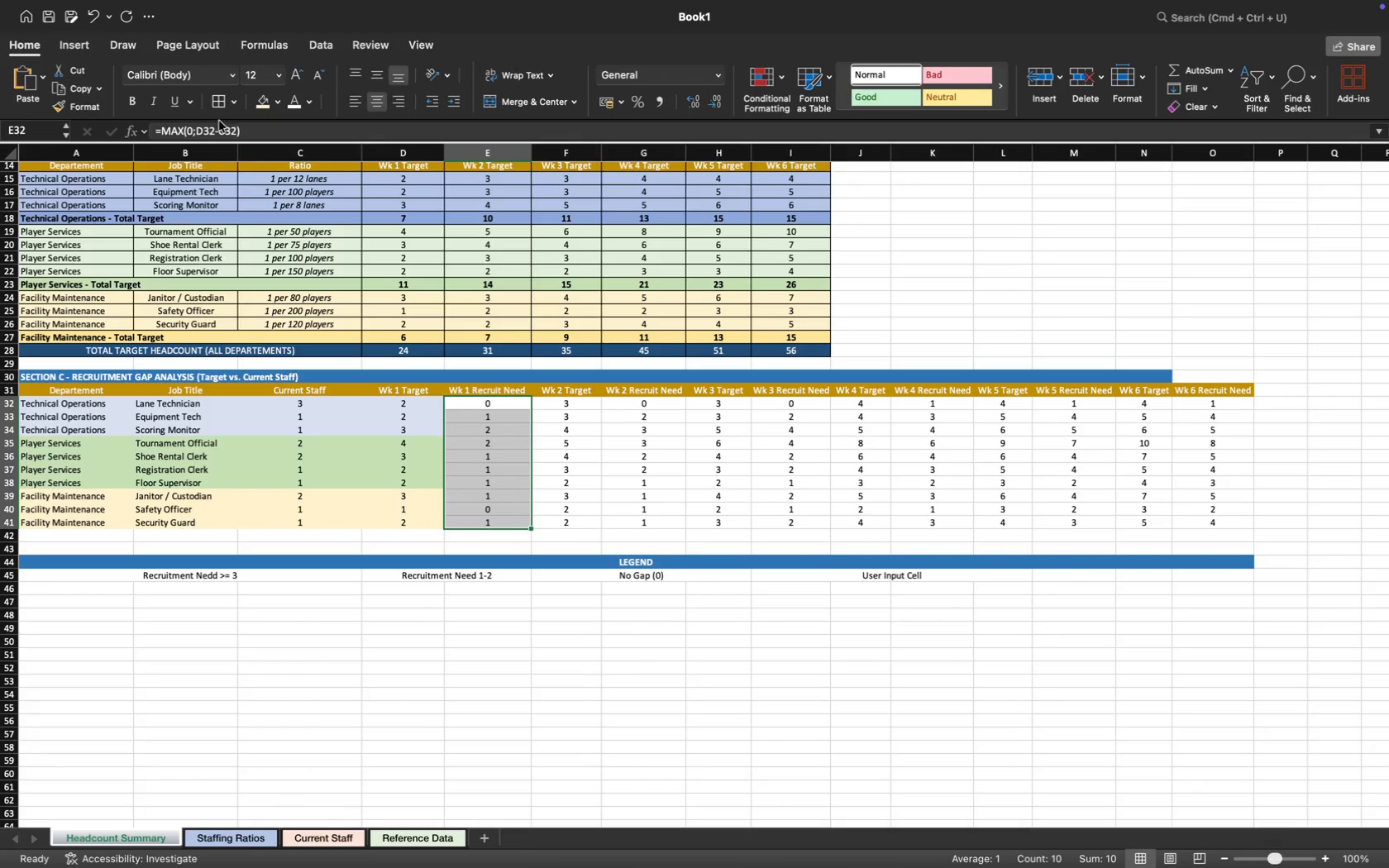 
left_click([773, 77])
 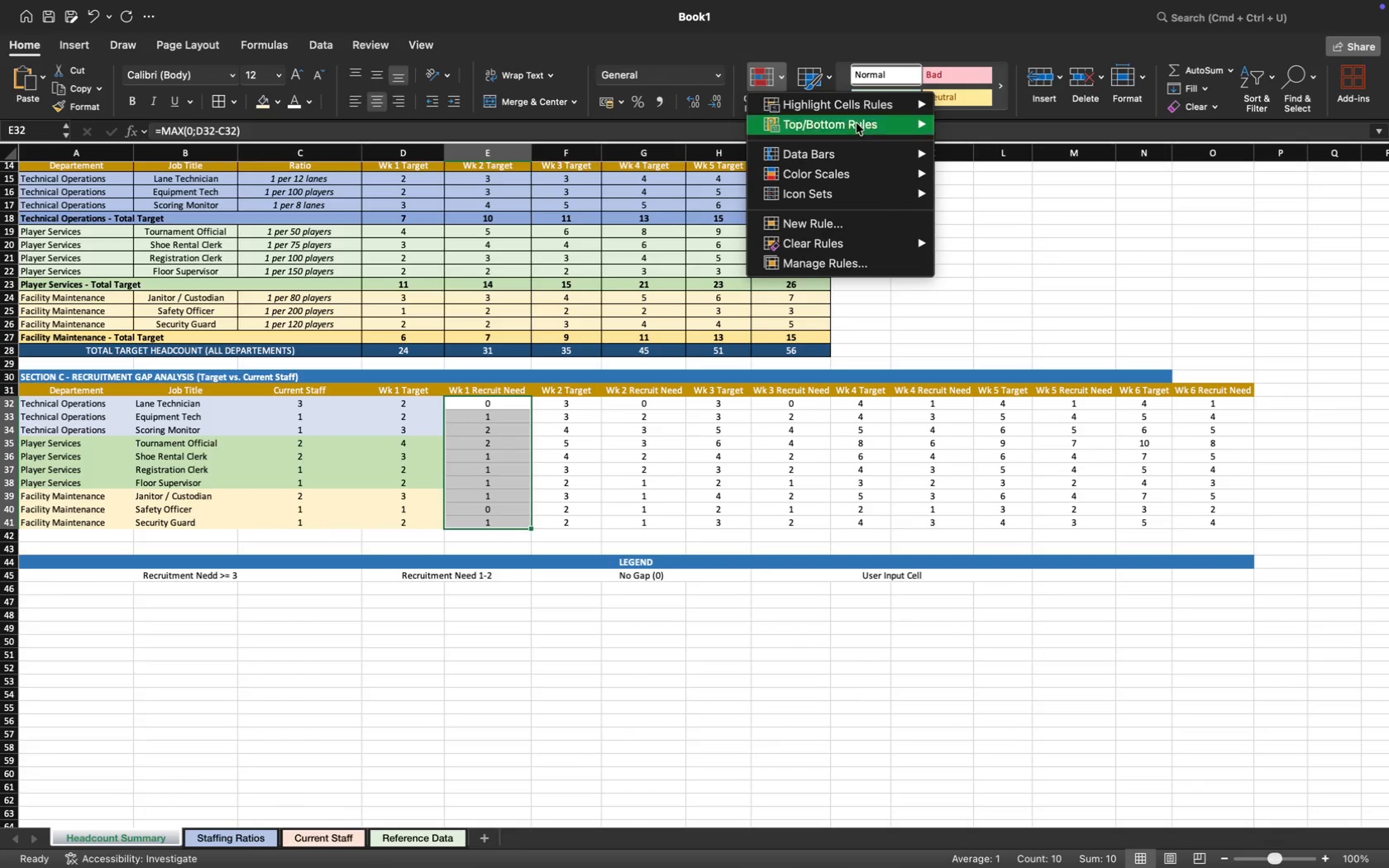 
wait(5.7)
 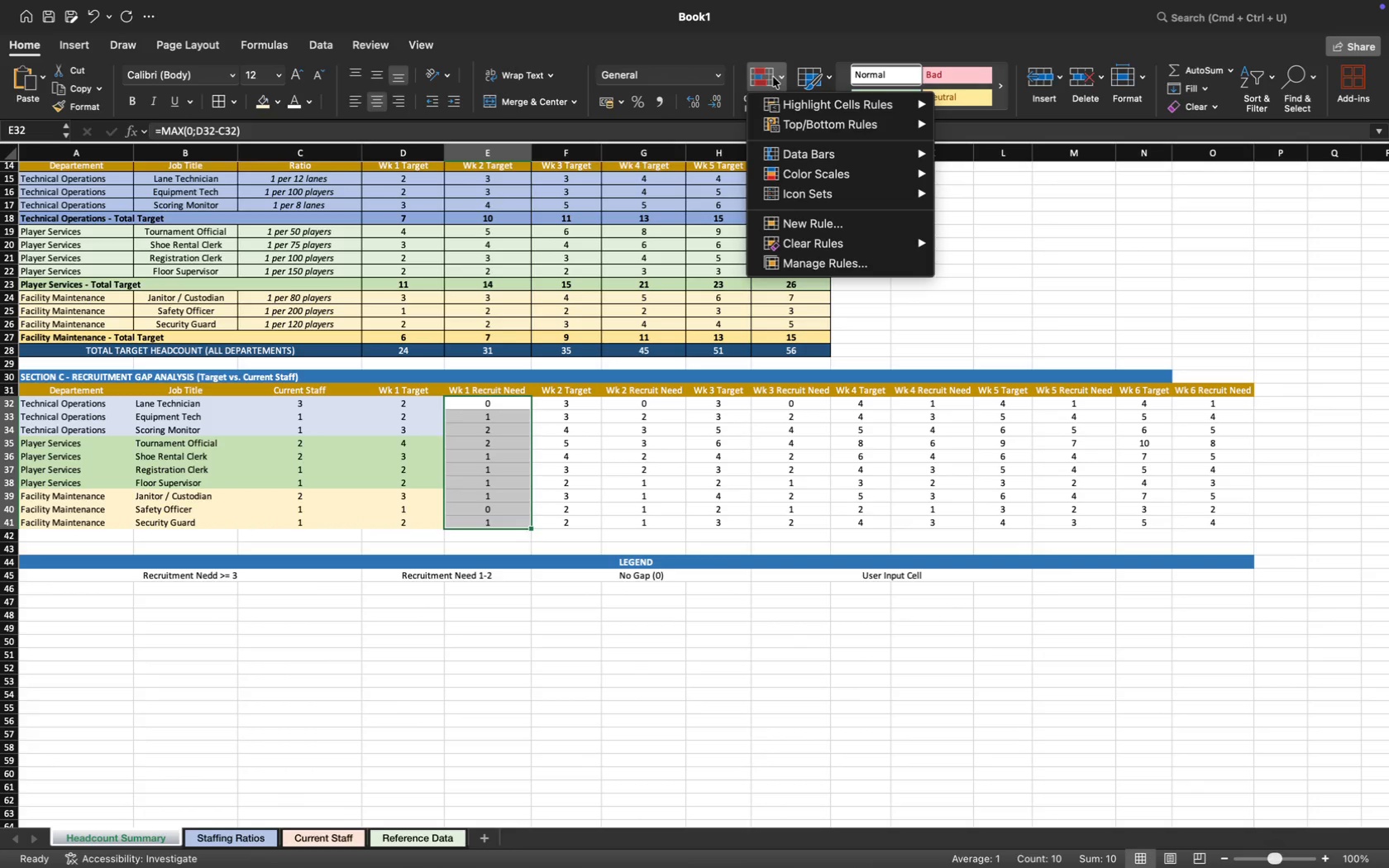 
left_click([850, 219])
 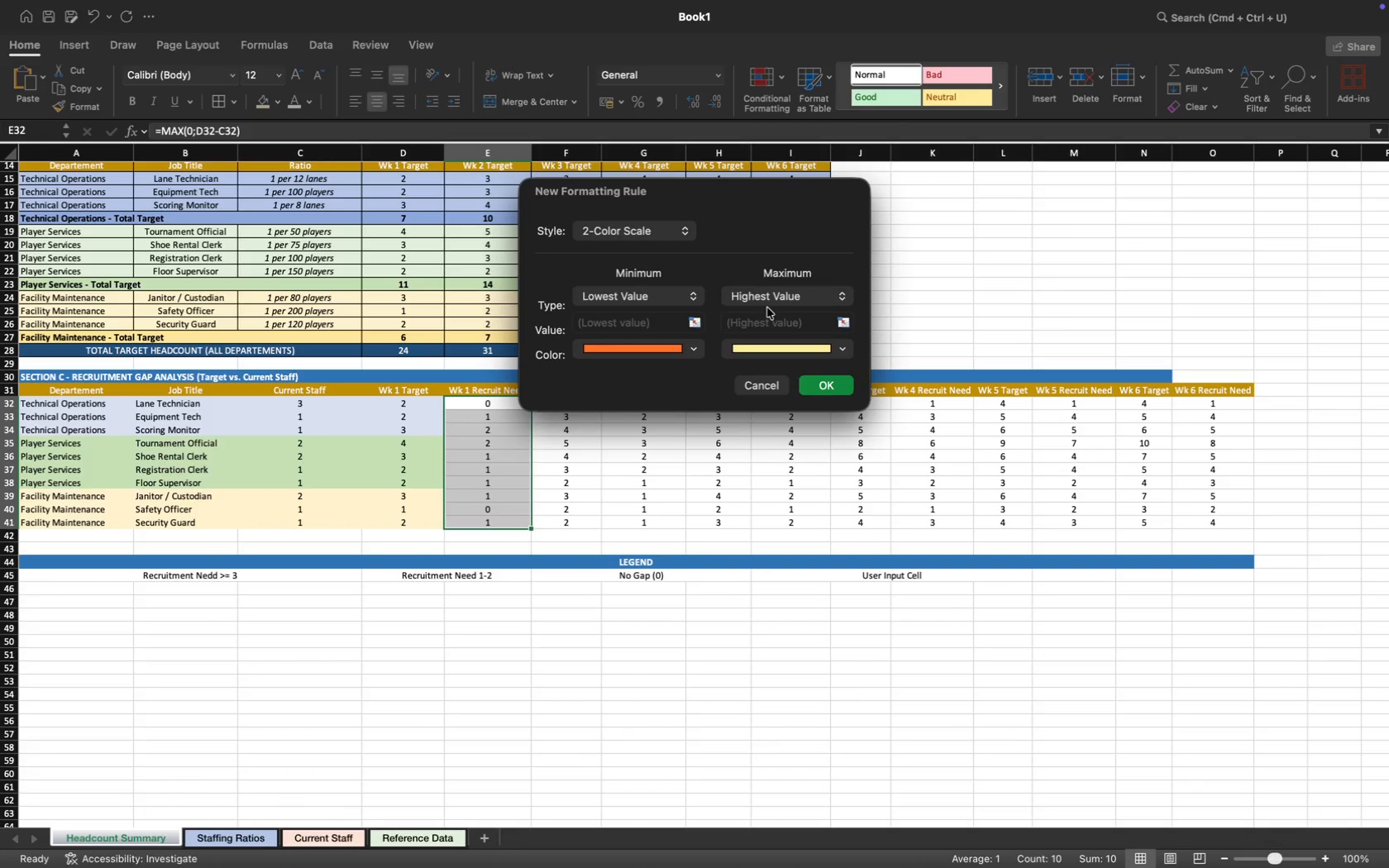 
wait(9.12)
 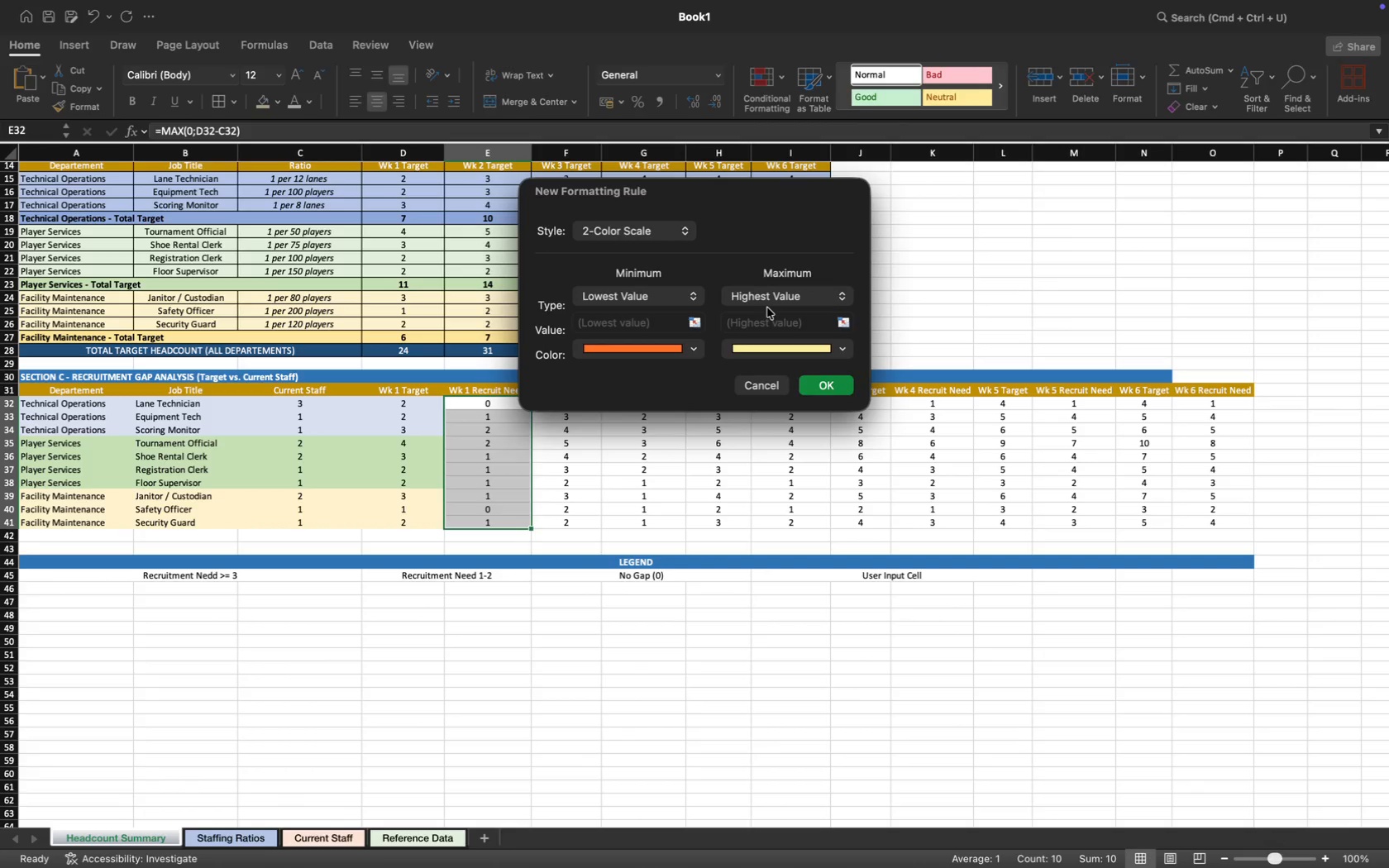 
left_click([687, 230])
 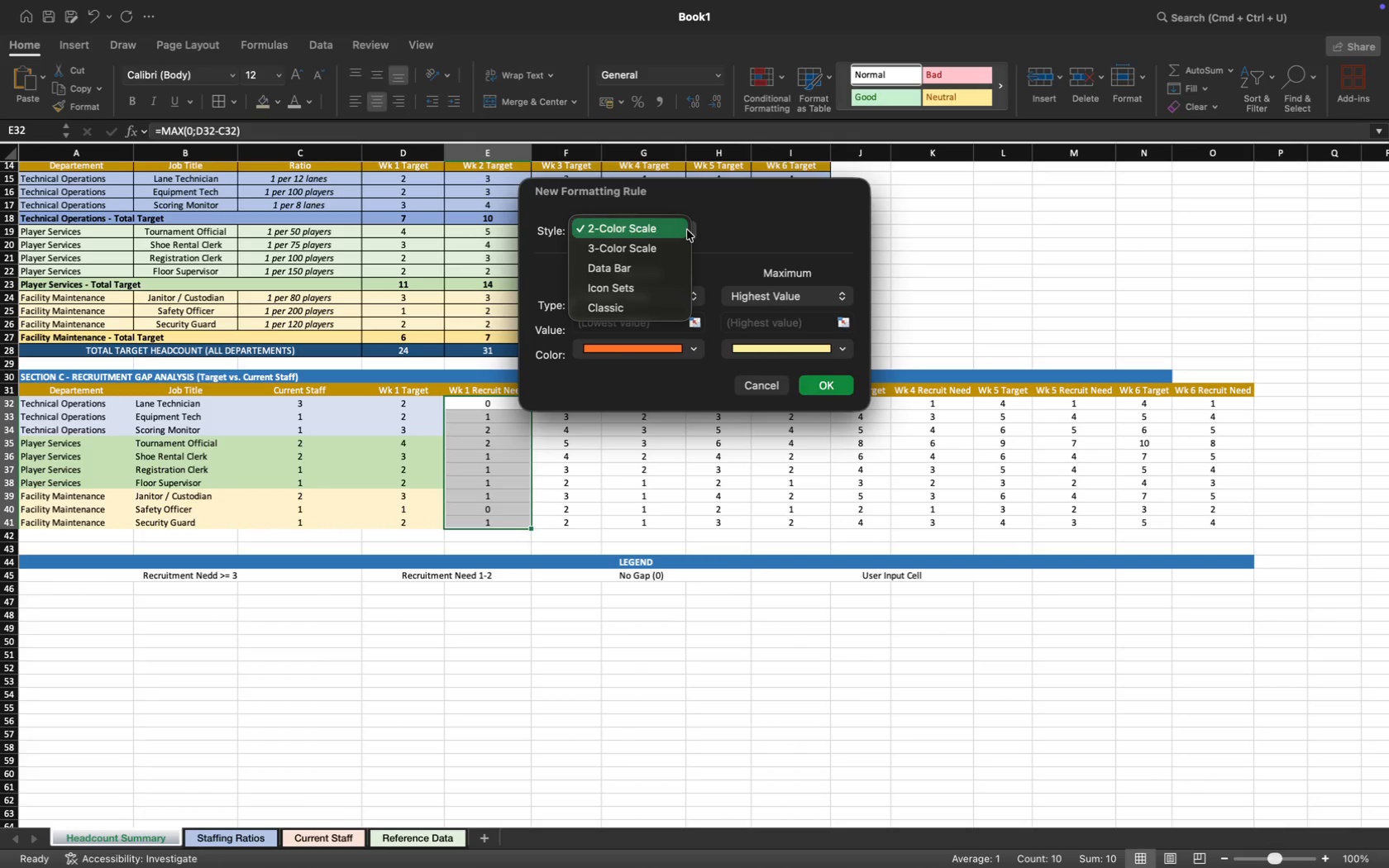 
left_click([687, 230])
 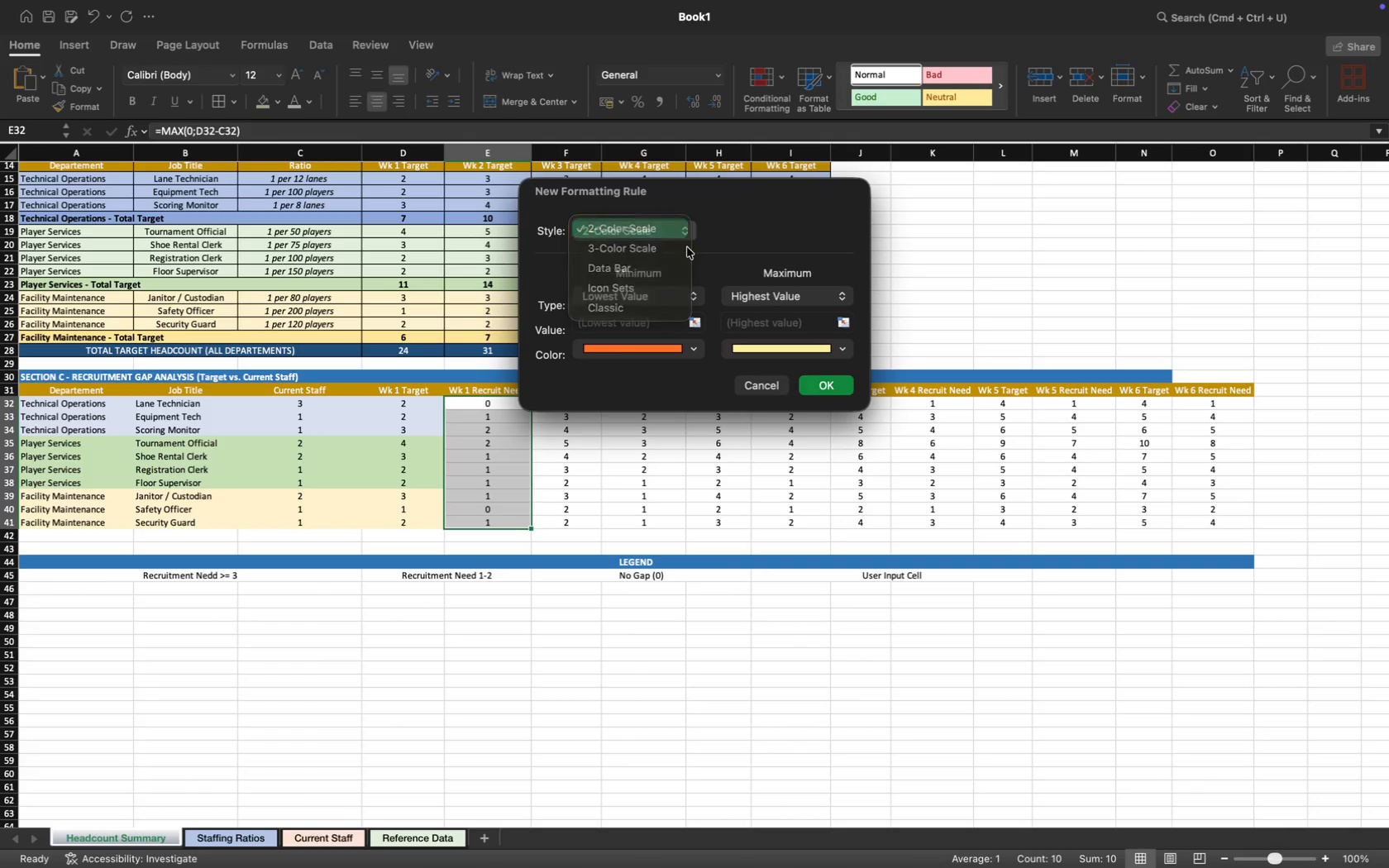 
mouse_move([705, 296])
 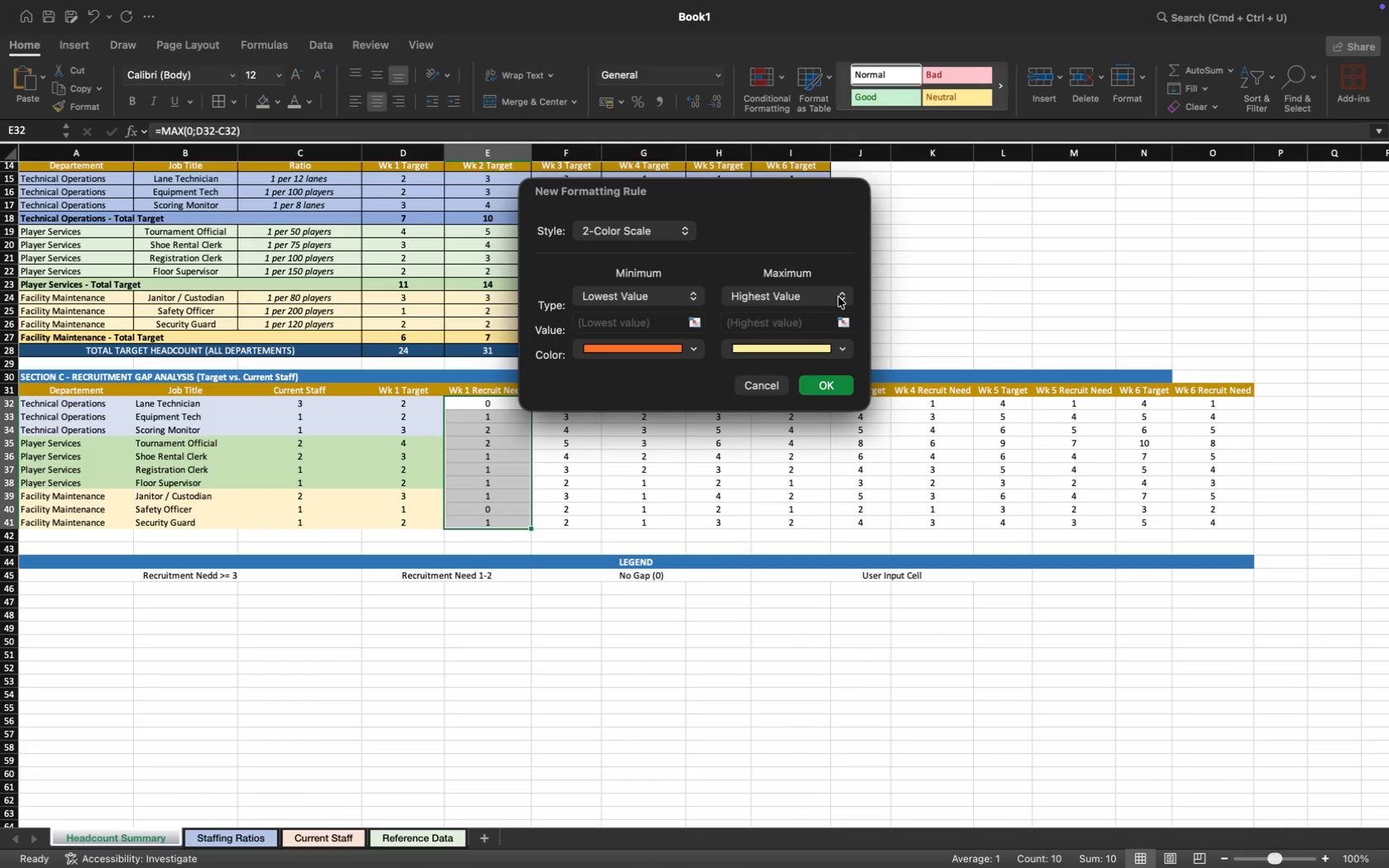 
left_click([847, 293])
 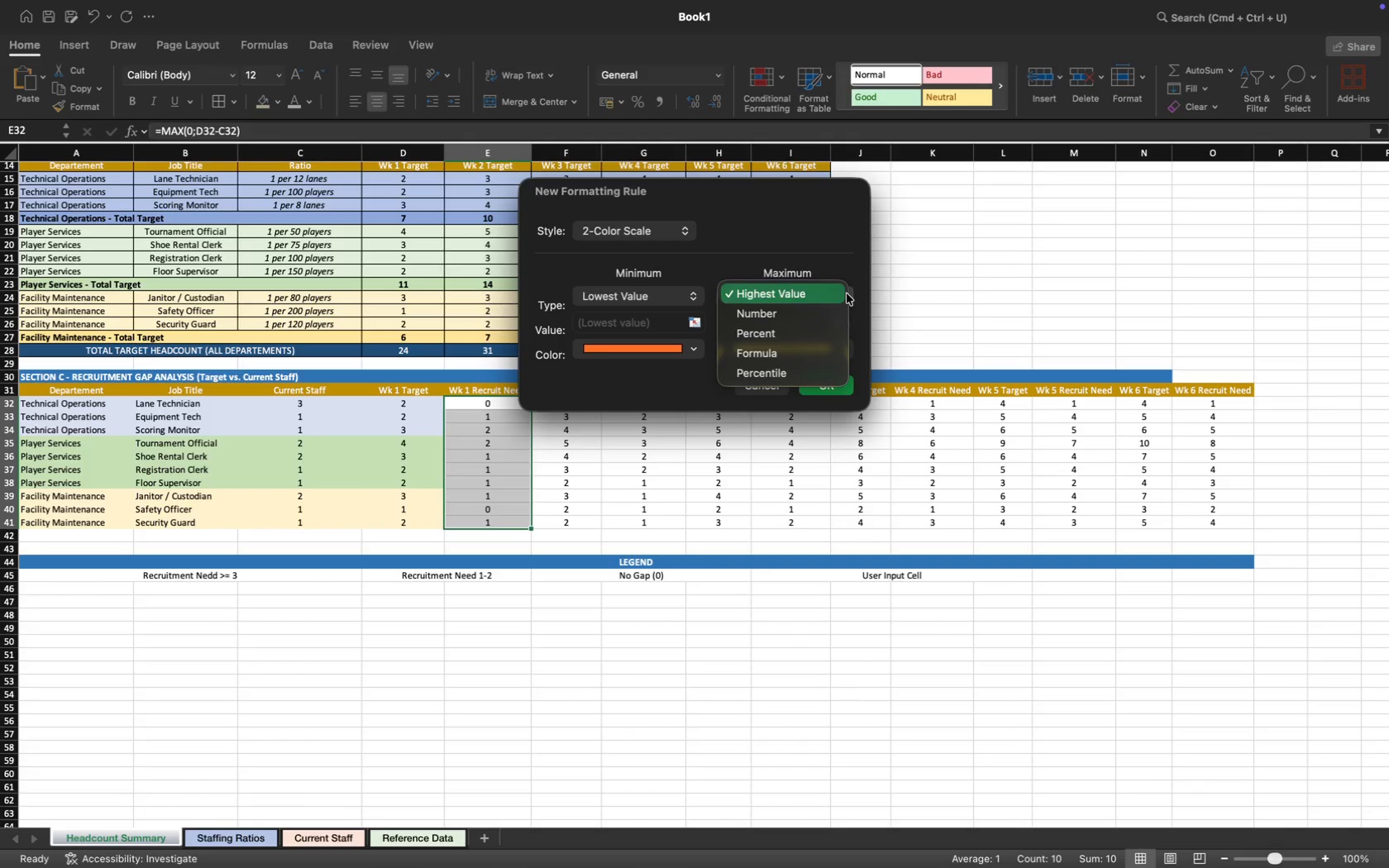 
left_click([847, 293])
 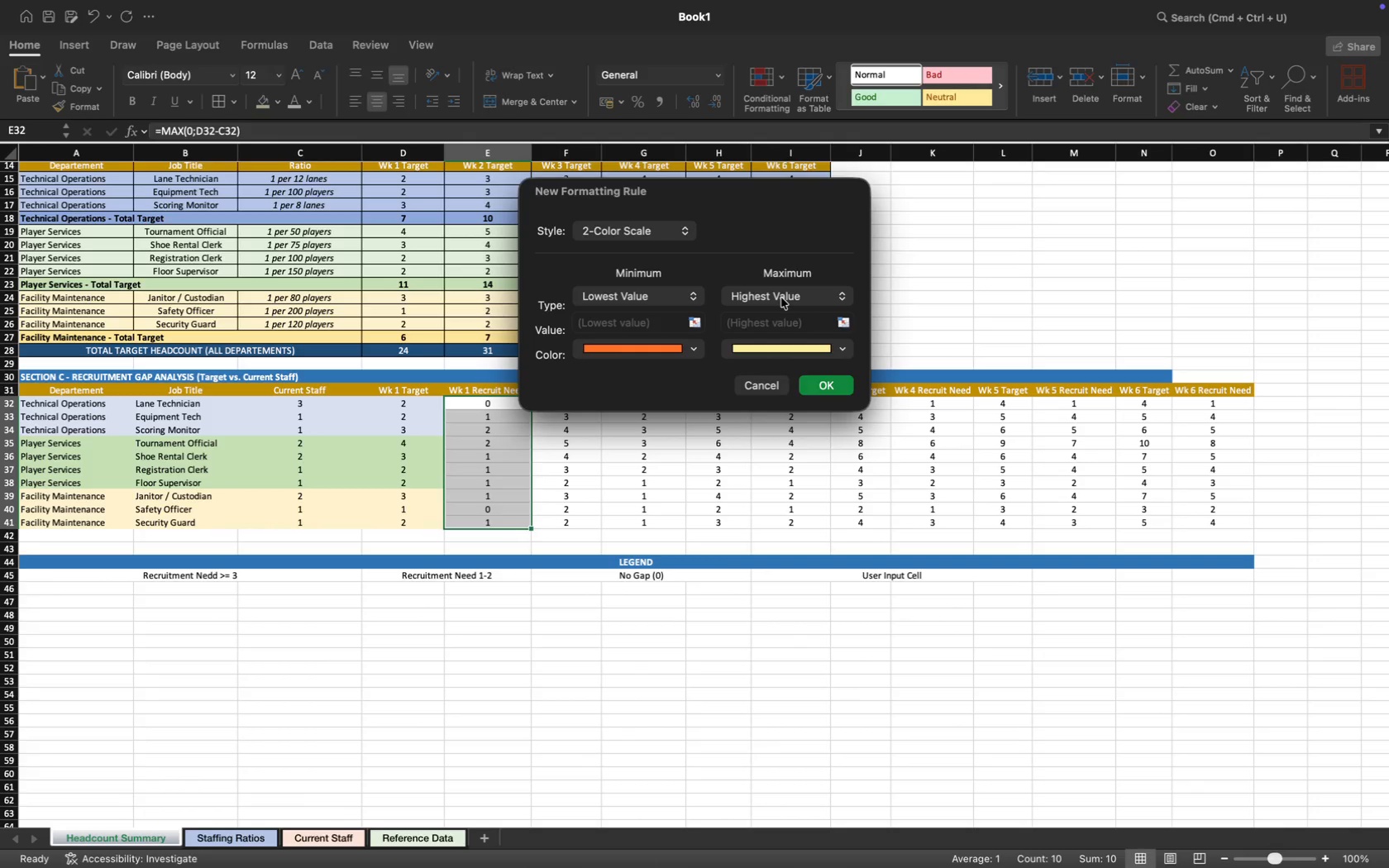 
wait(11.52)
 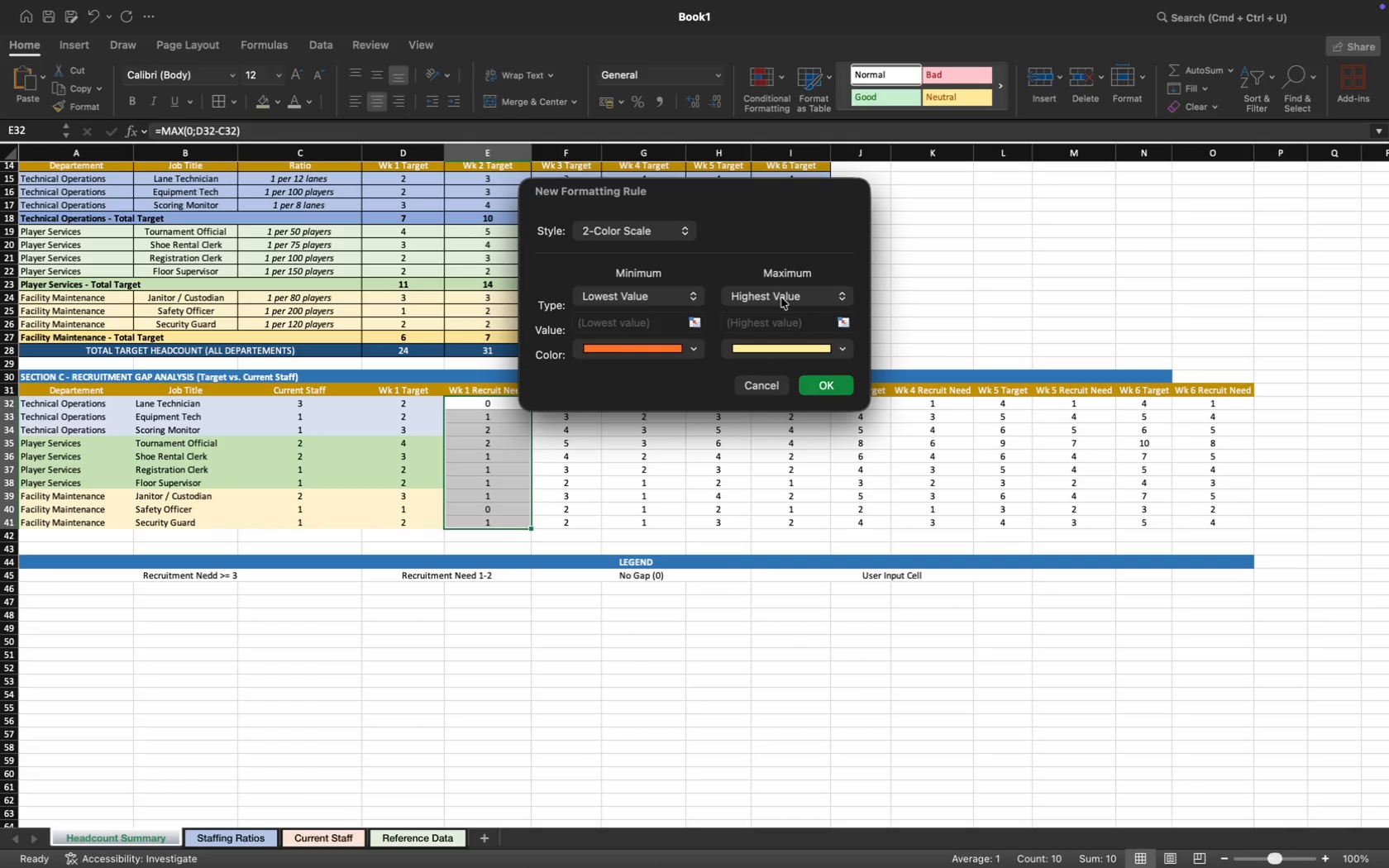 
left_click([622, 321])
 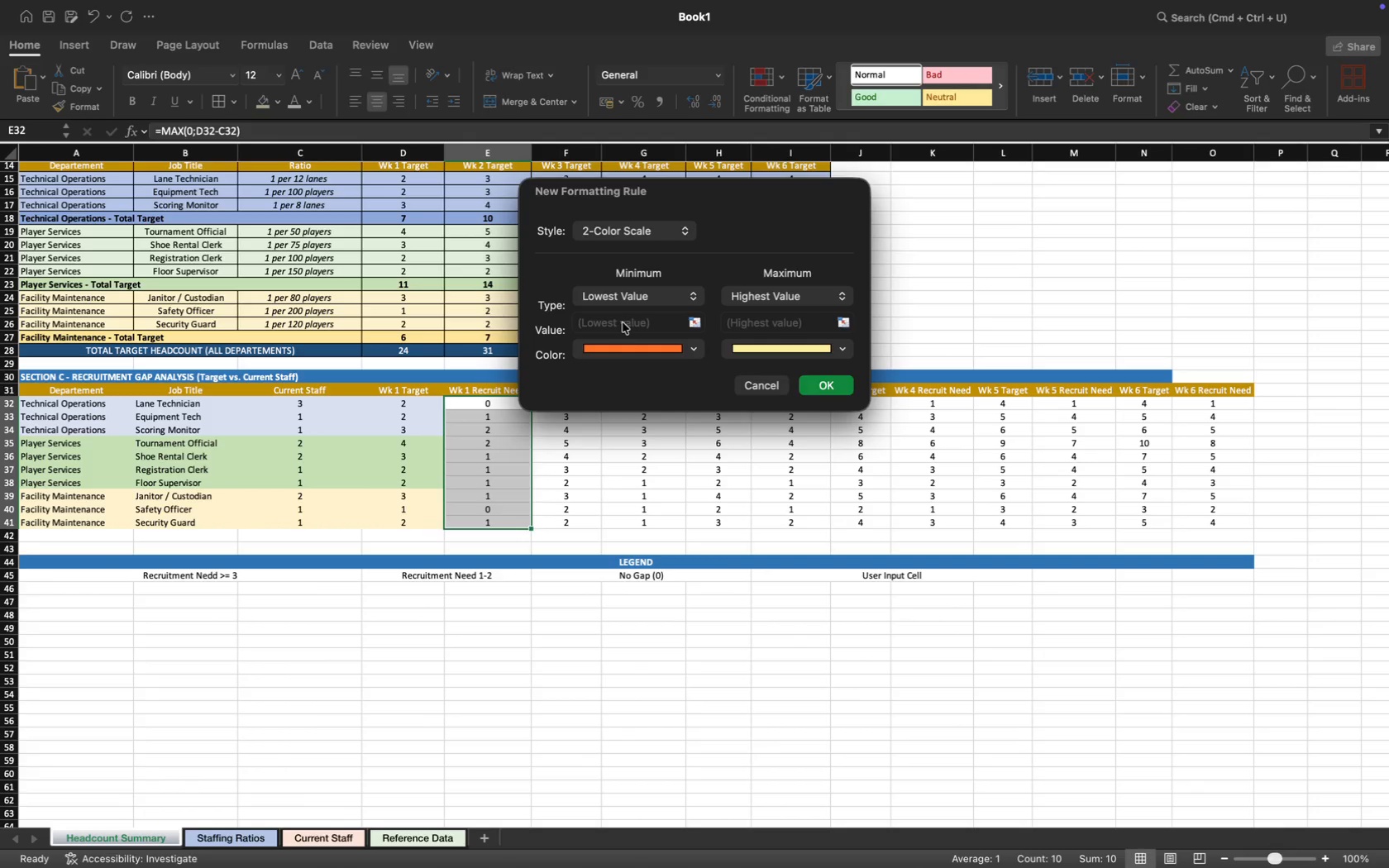 
left_click([623, 322])
 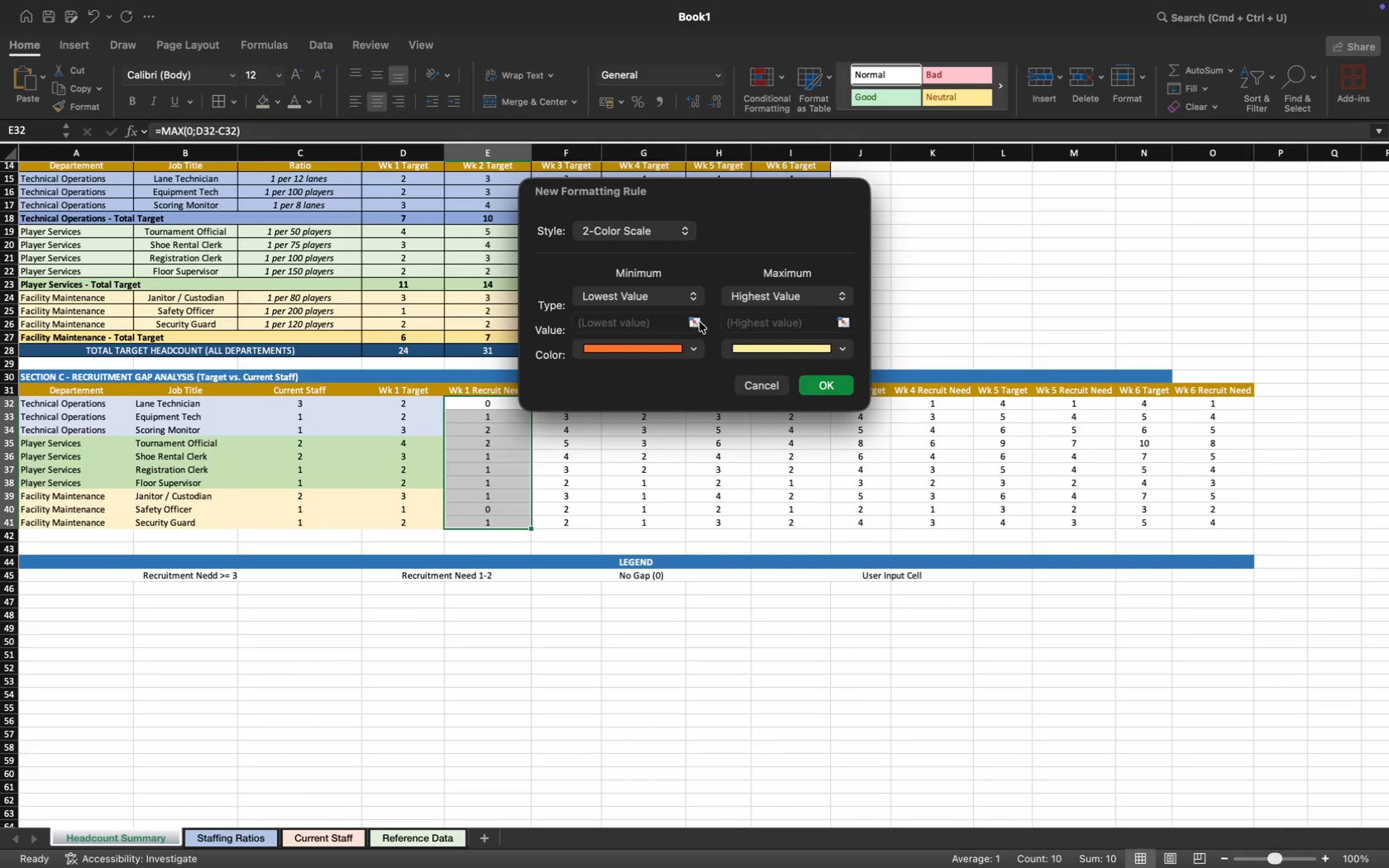 
left_click([699, 321])
 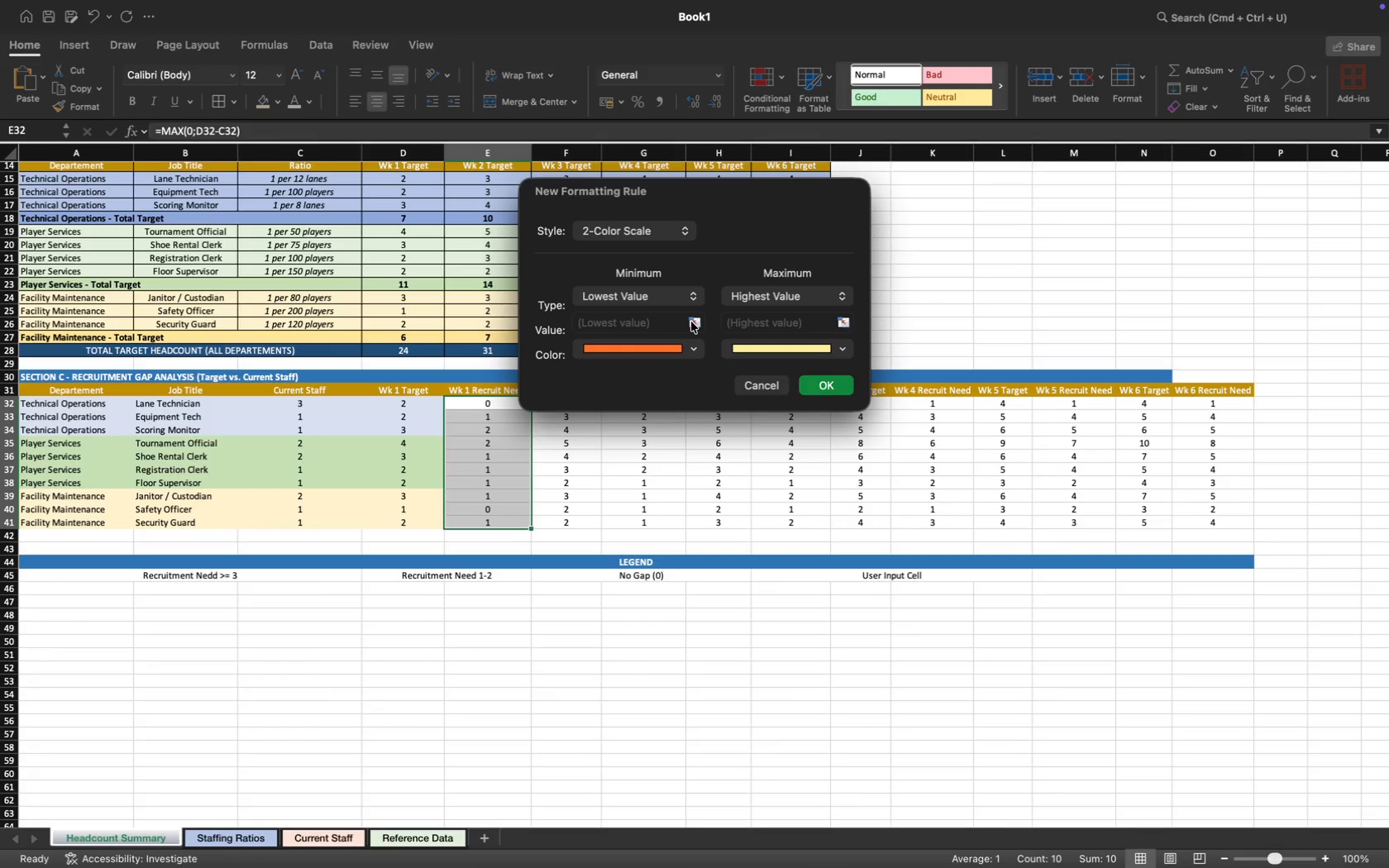 
double_click([691, 322])
 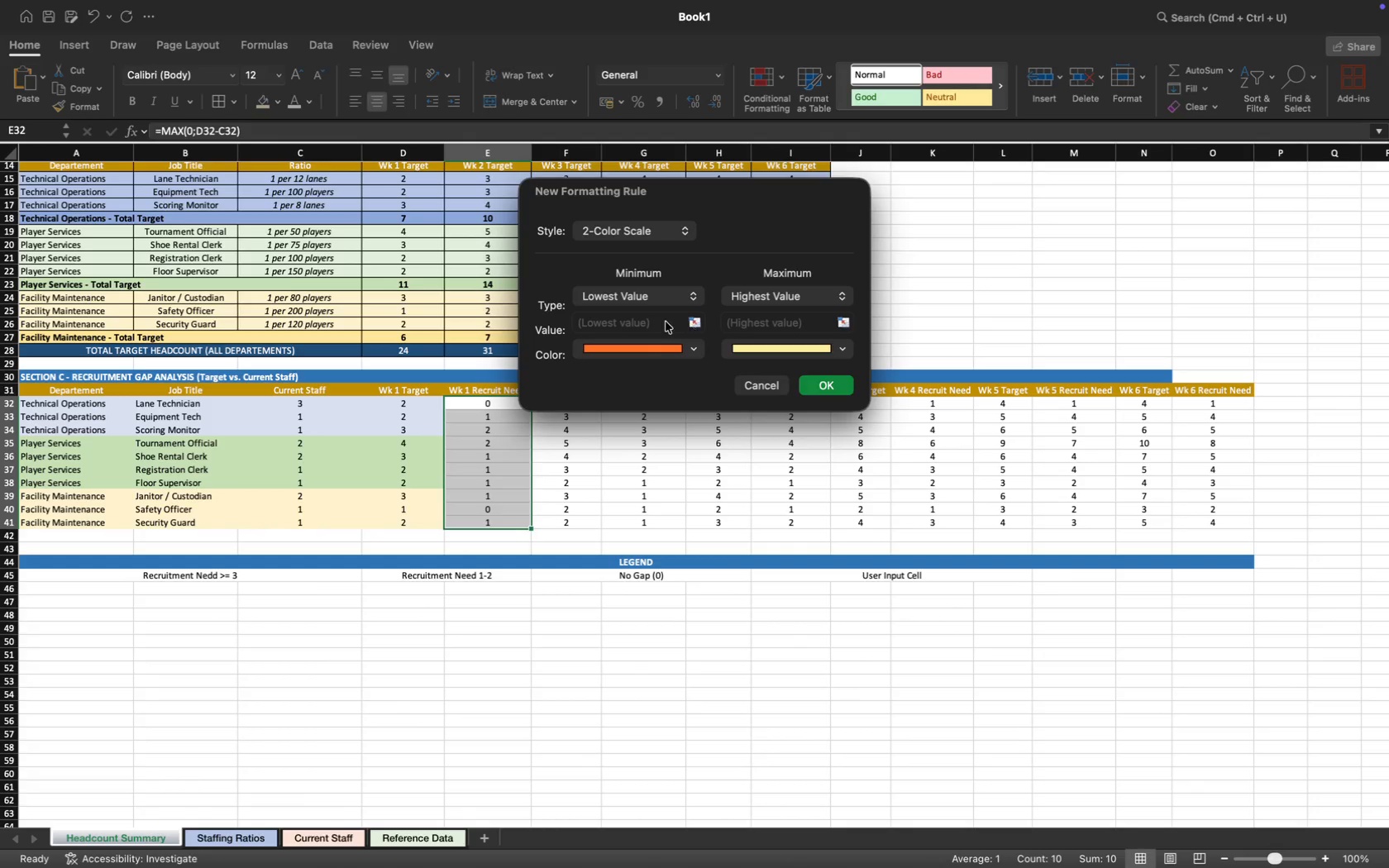 
left_click([661, 322])
 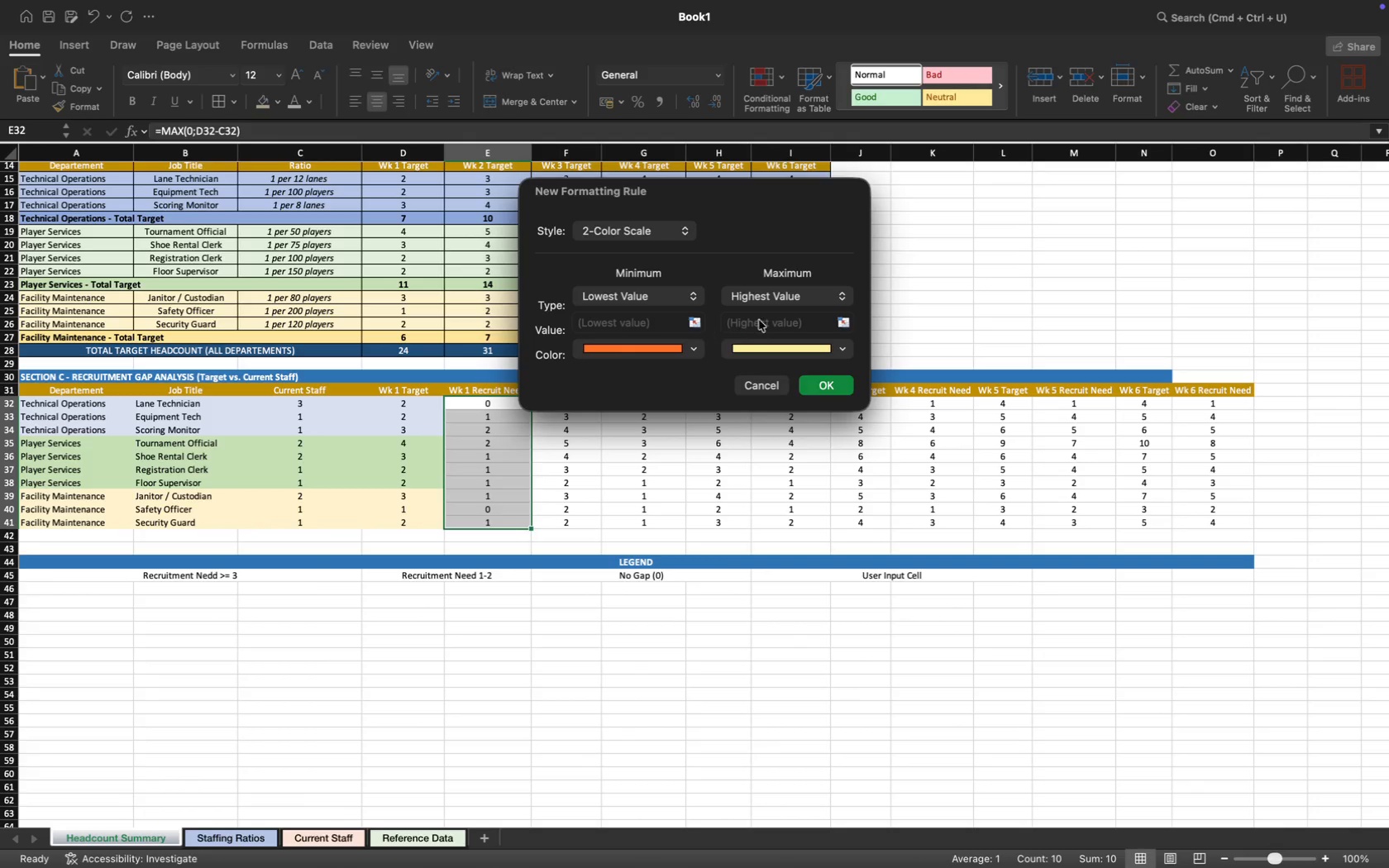 
left_click([762, 317])
 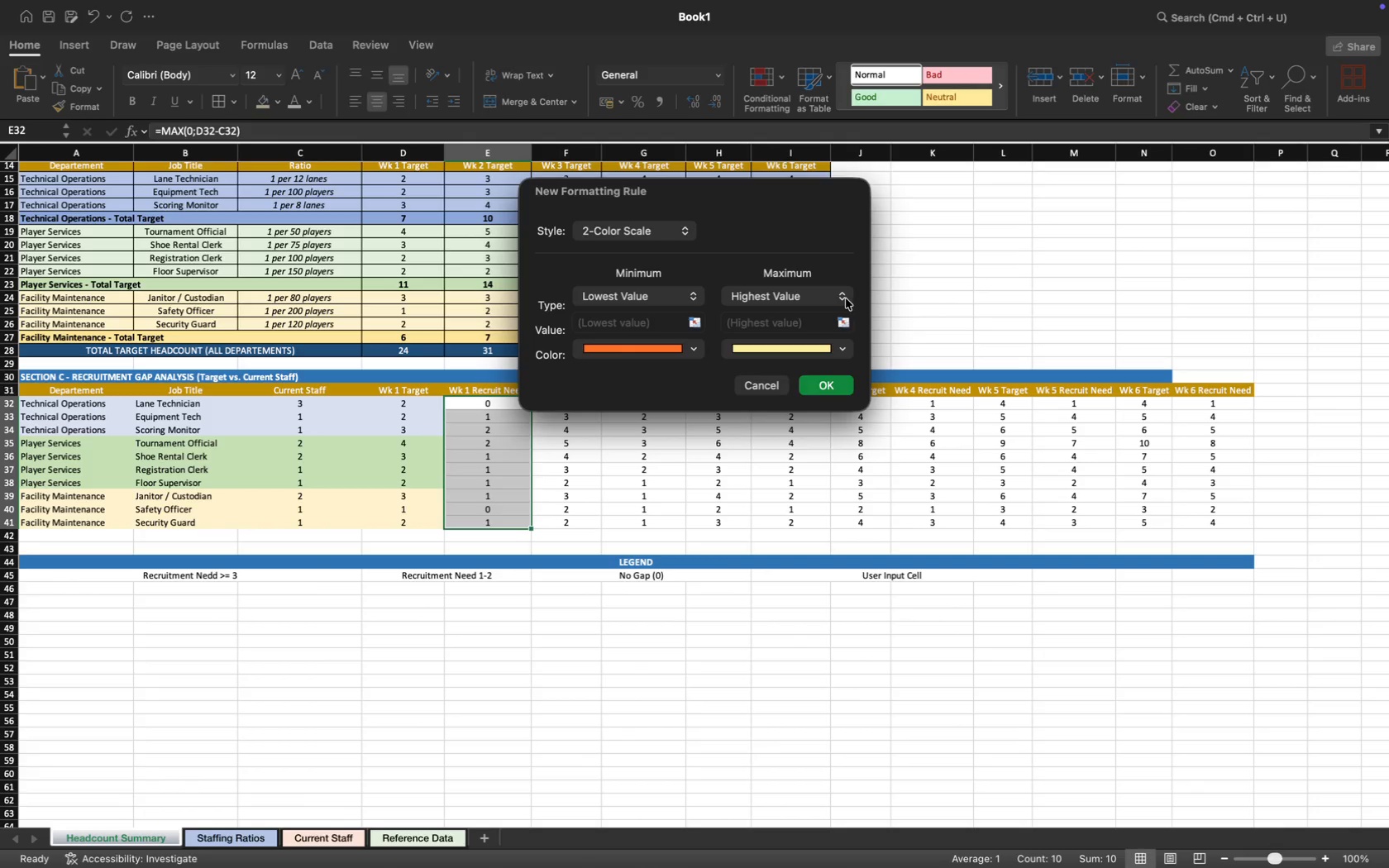 
left_click([843, 296])
 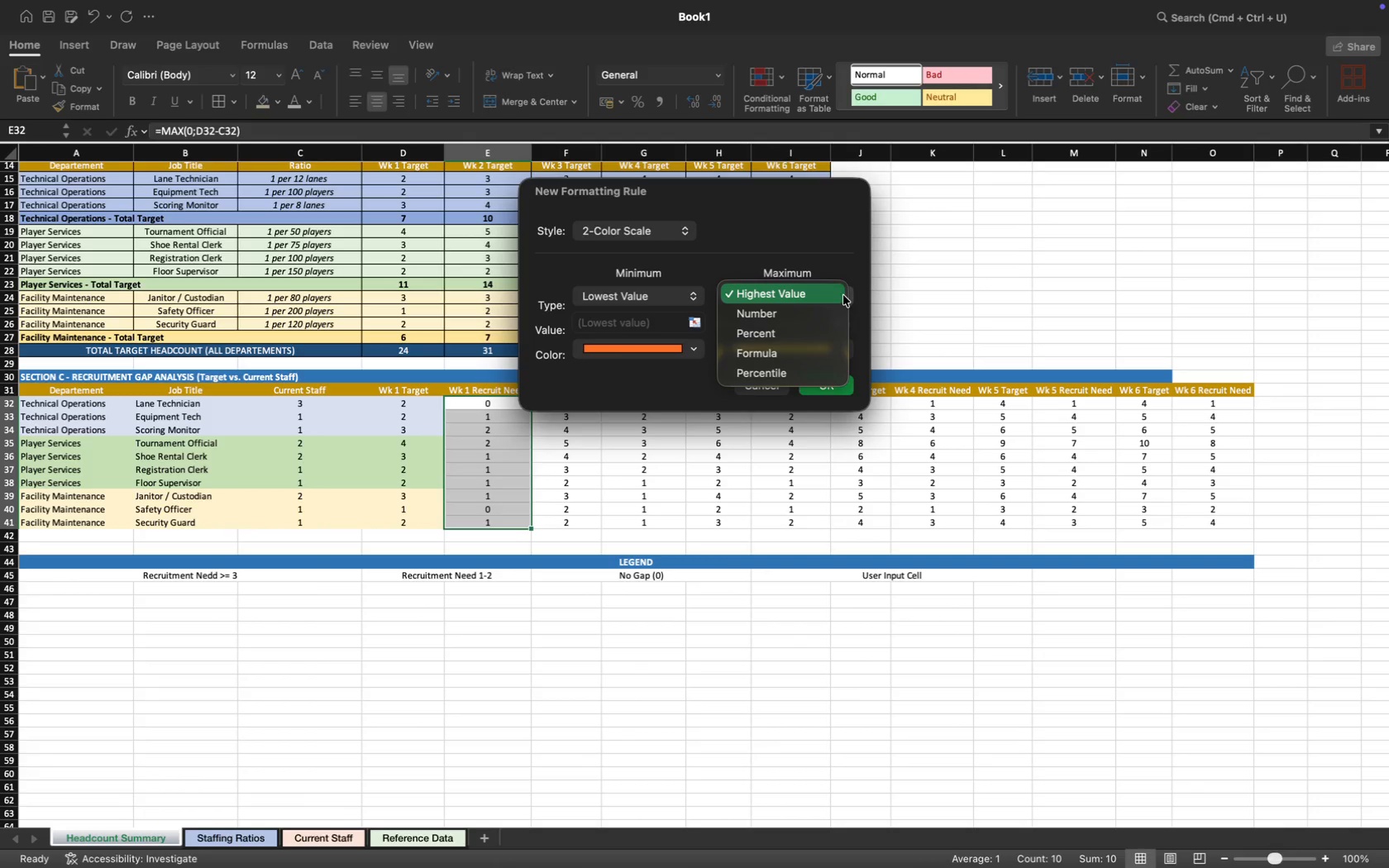 
left_click([843, 294])
 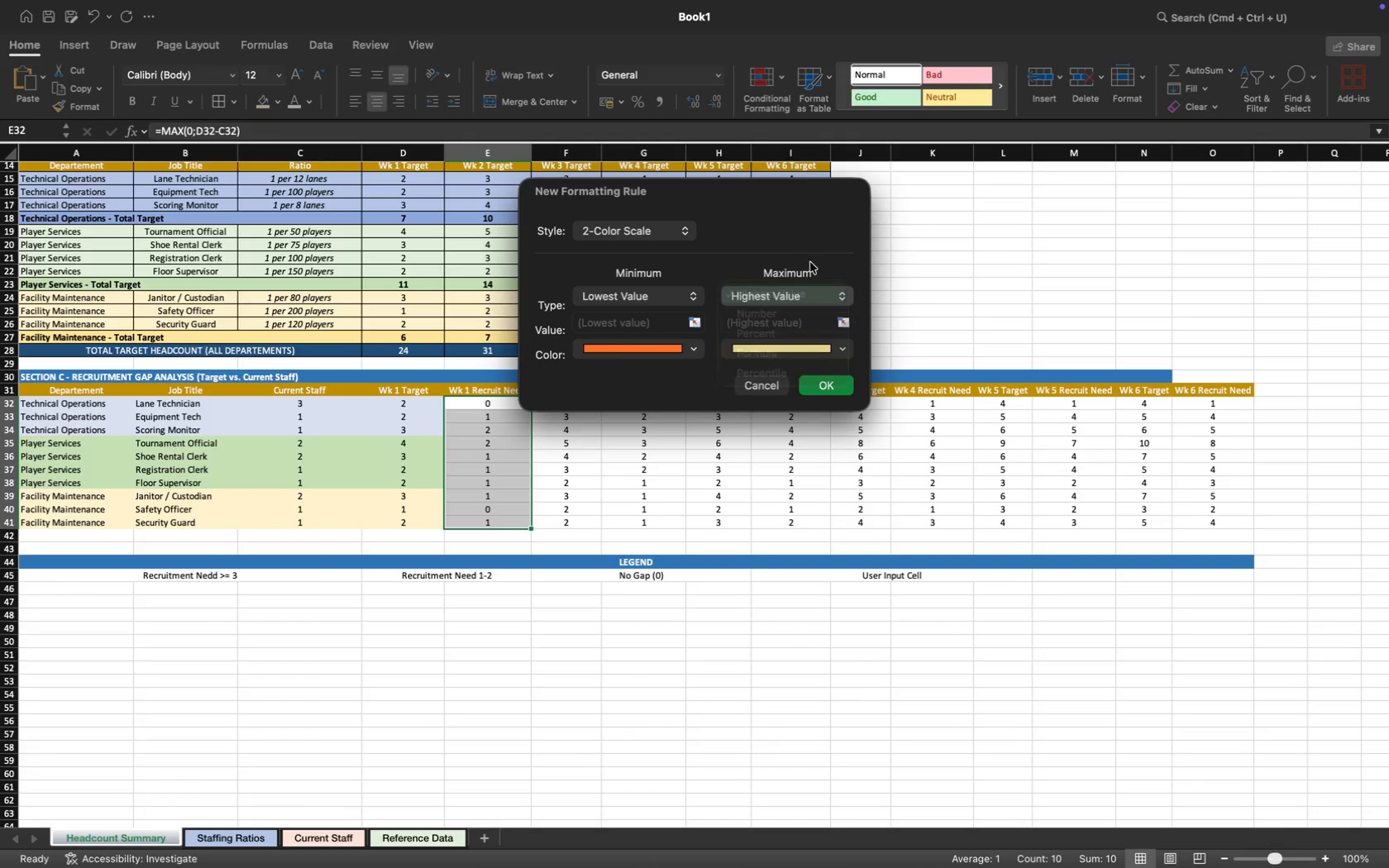 
left_click([803, 254])
 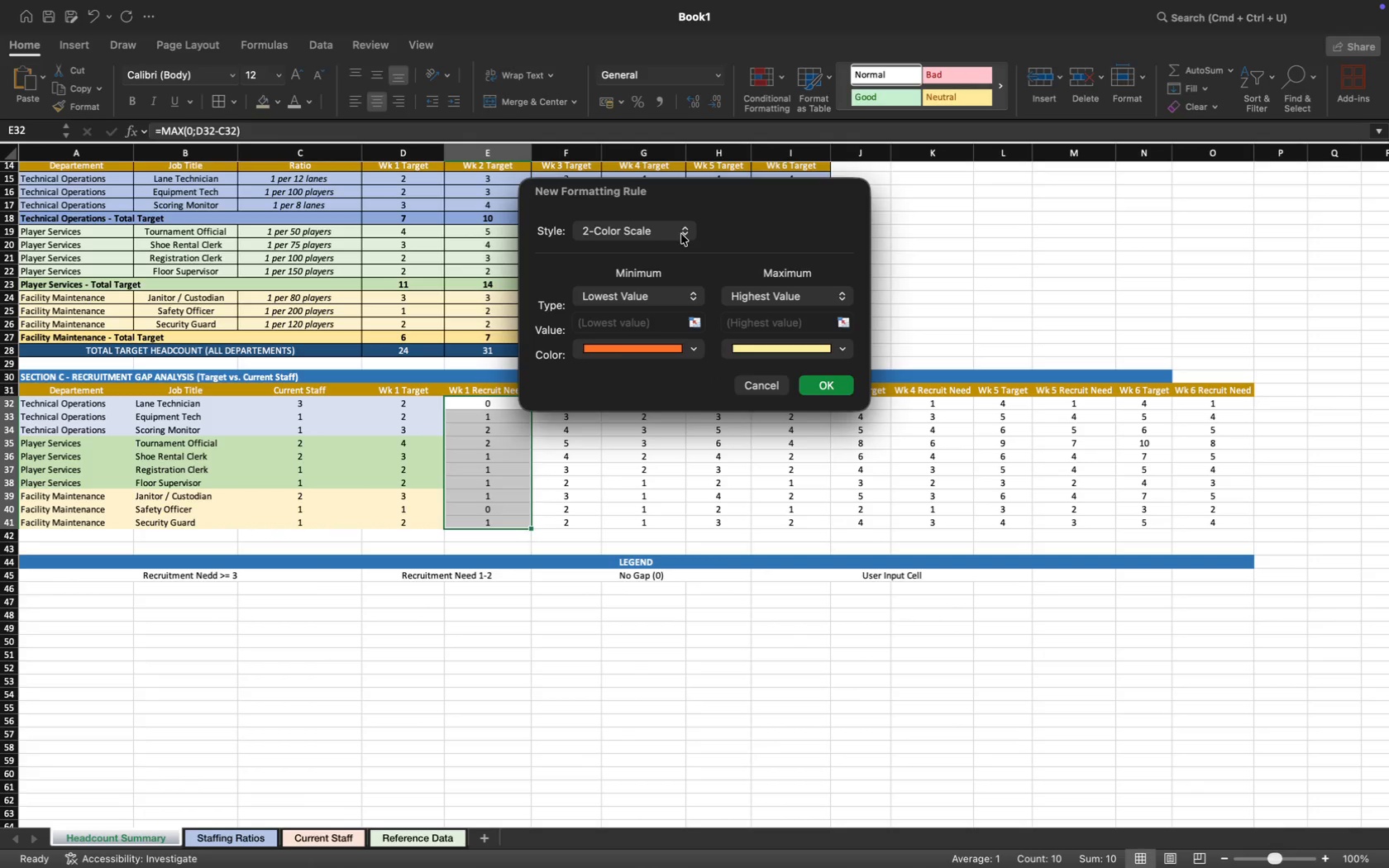 
left_click([685, 231])
 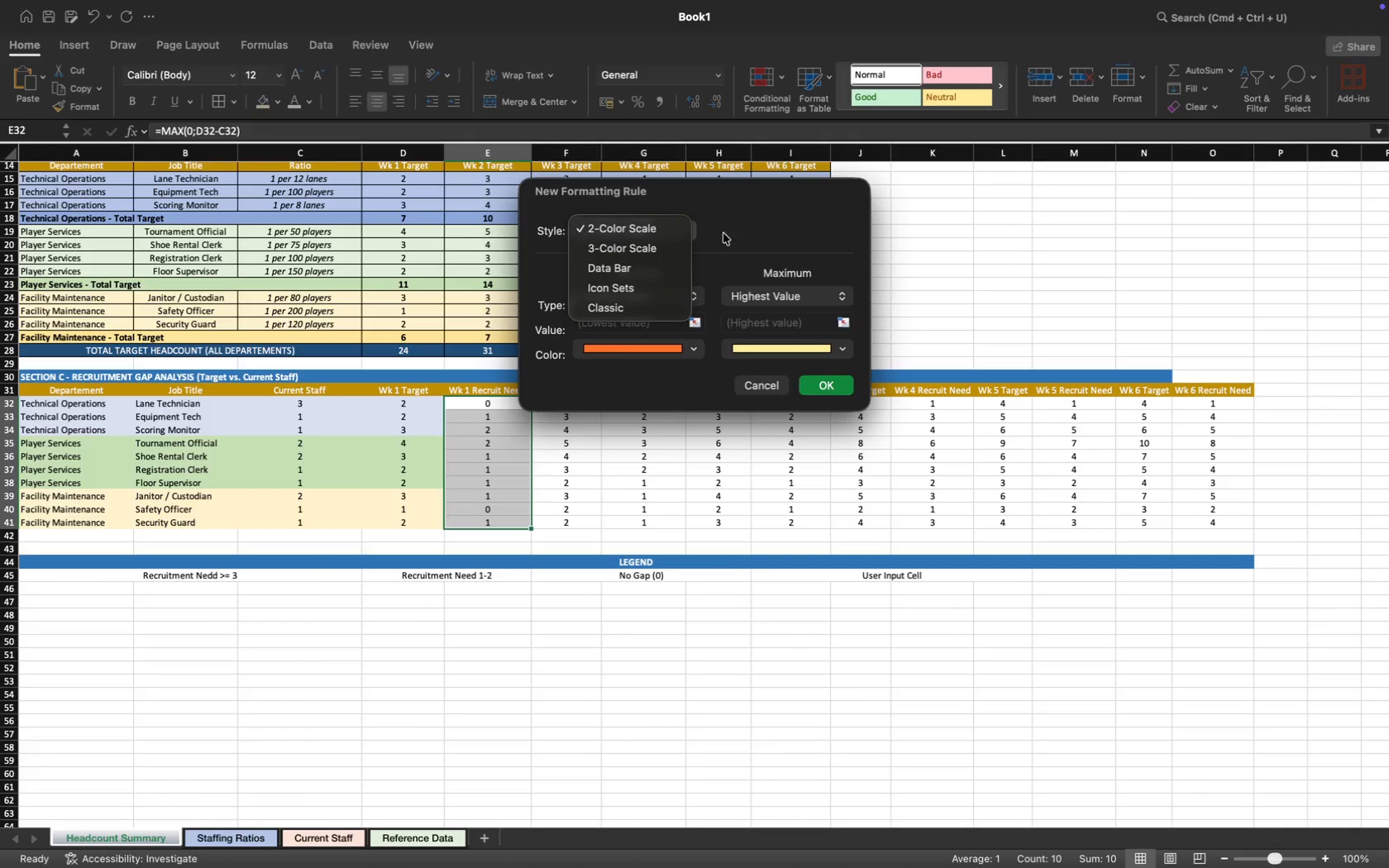 
wait(6.65)
 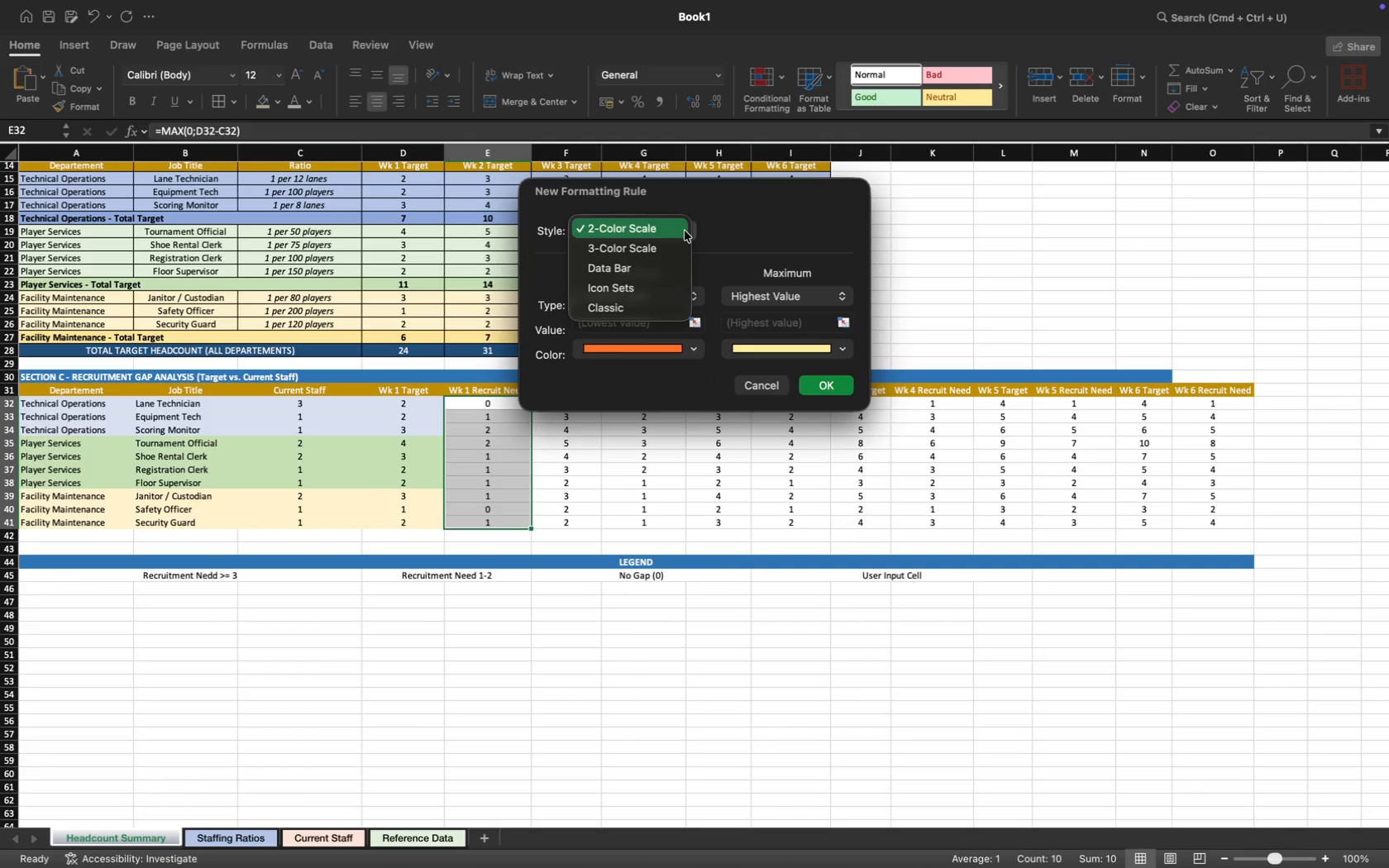 
left_click([758, 231])
 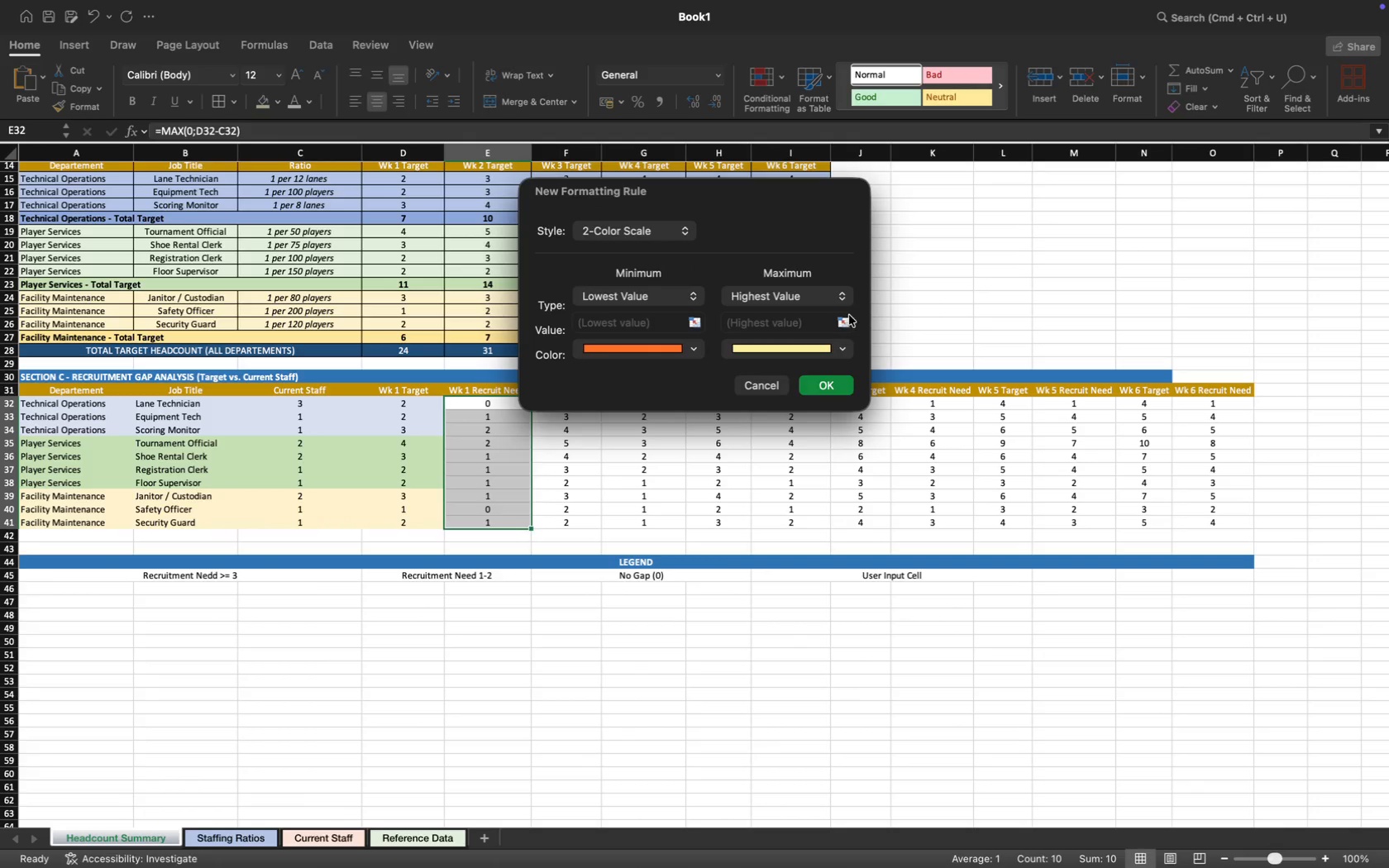 
left_click([843, 344])
 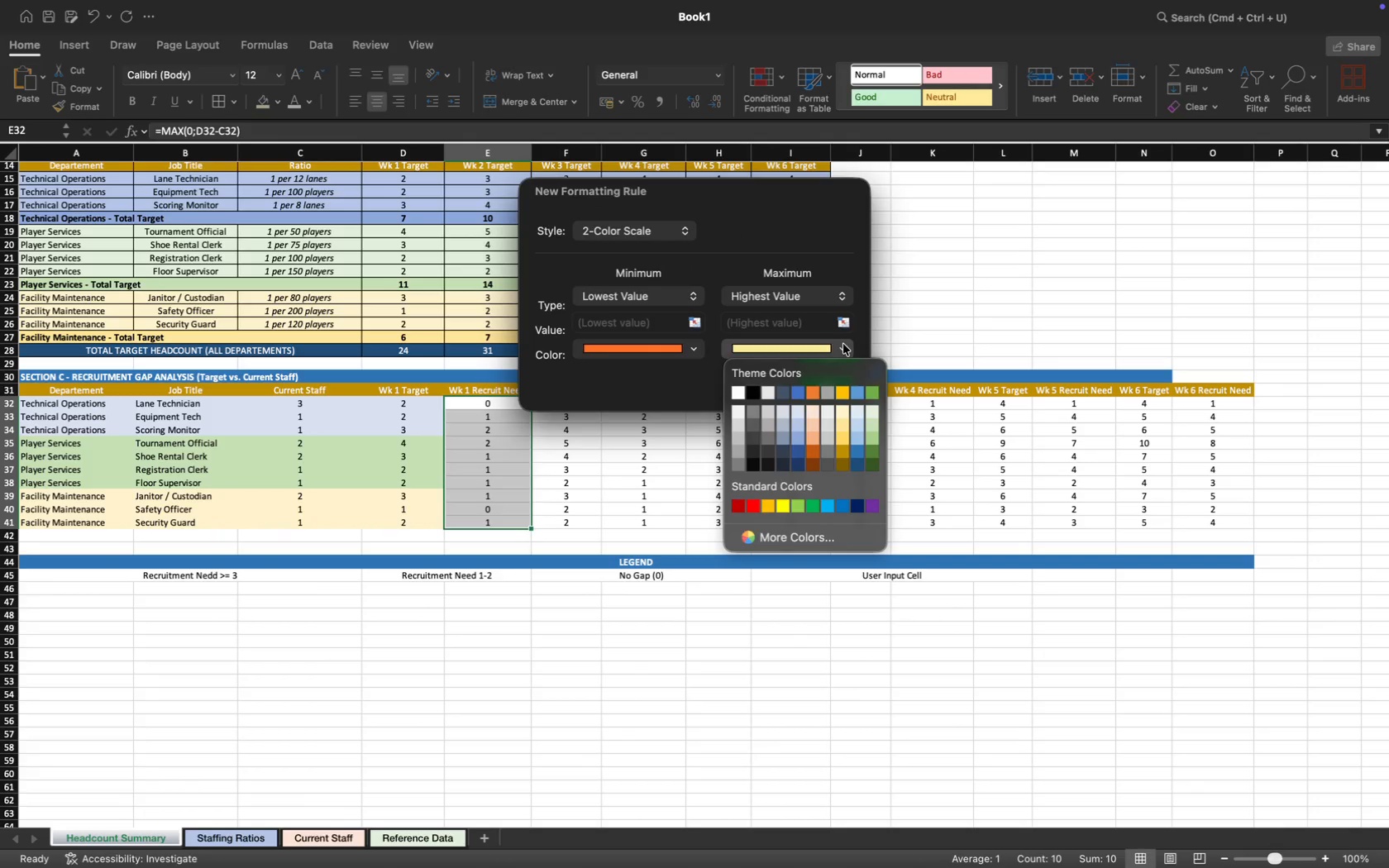 
left_click([843, 344])
 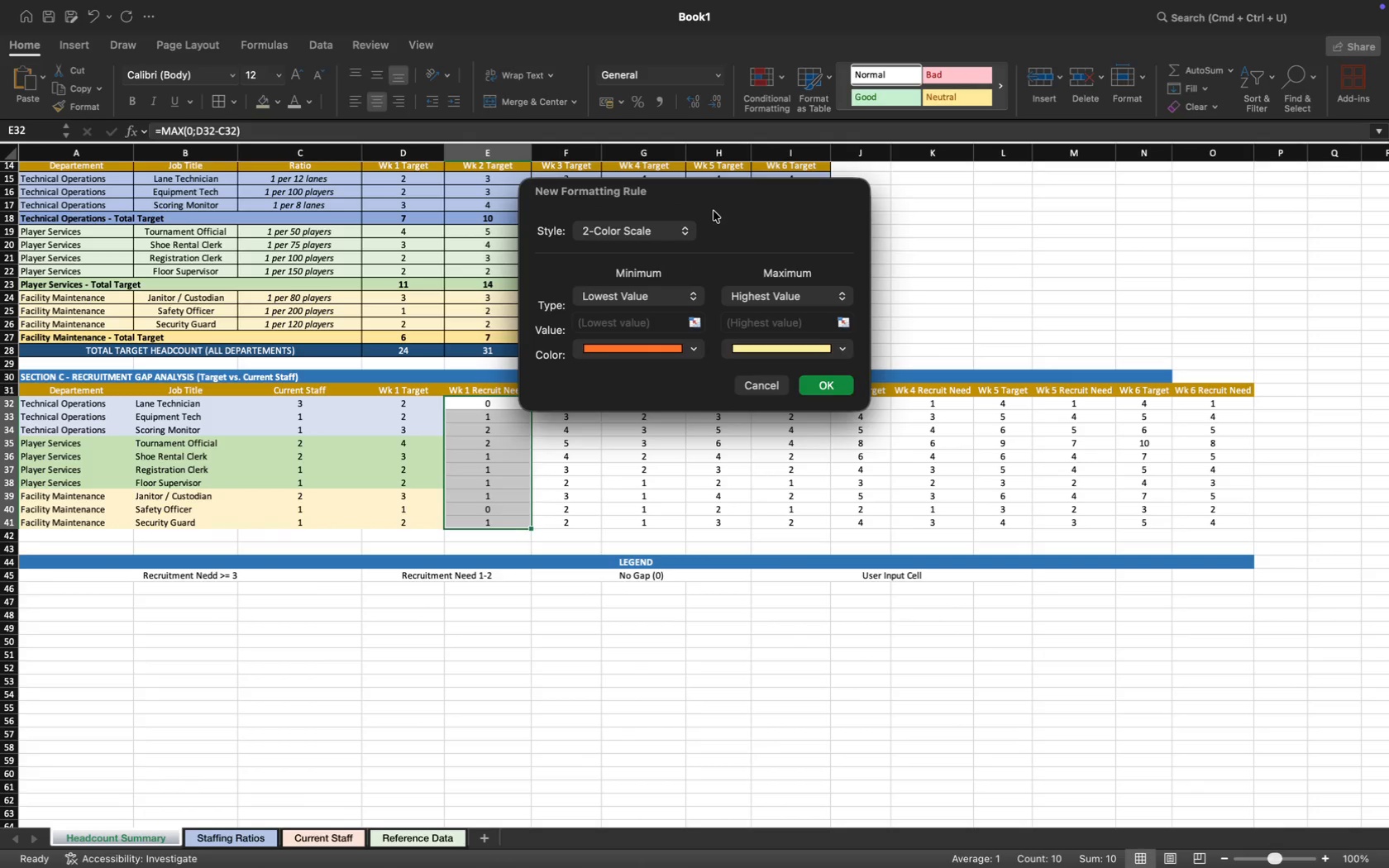 
left_click([714, 211])
 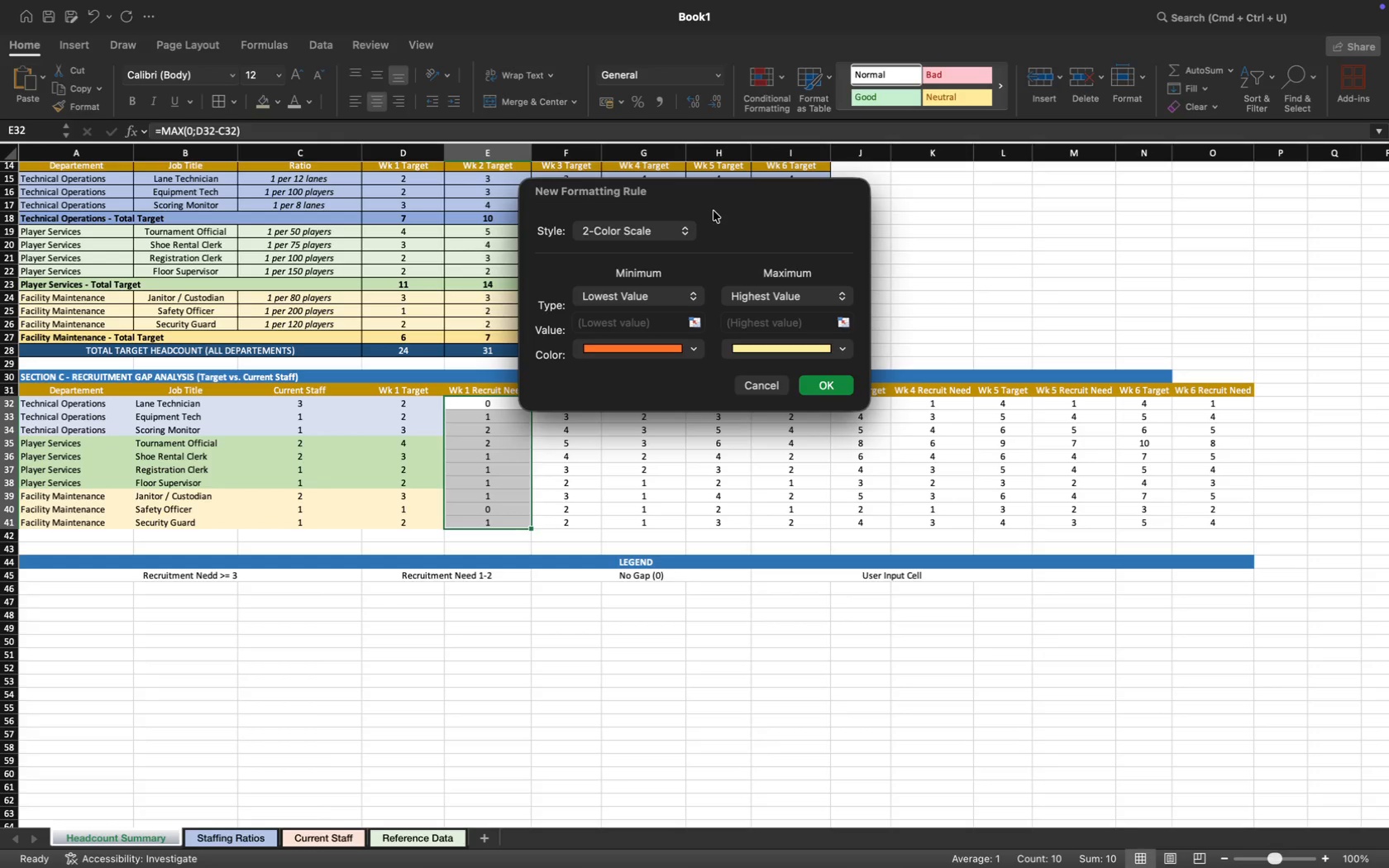 
wait(10.82)
 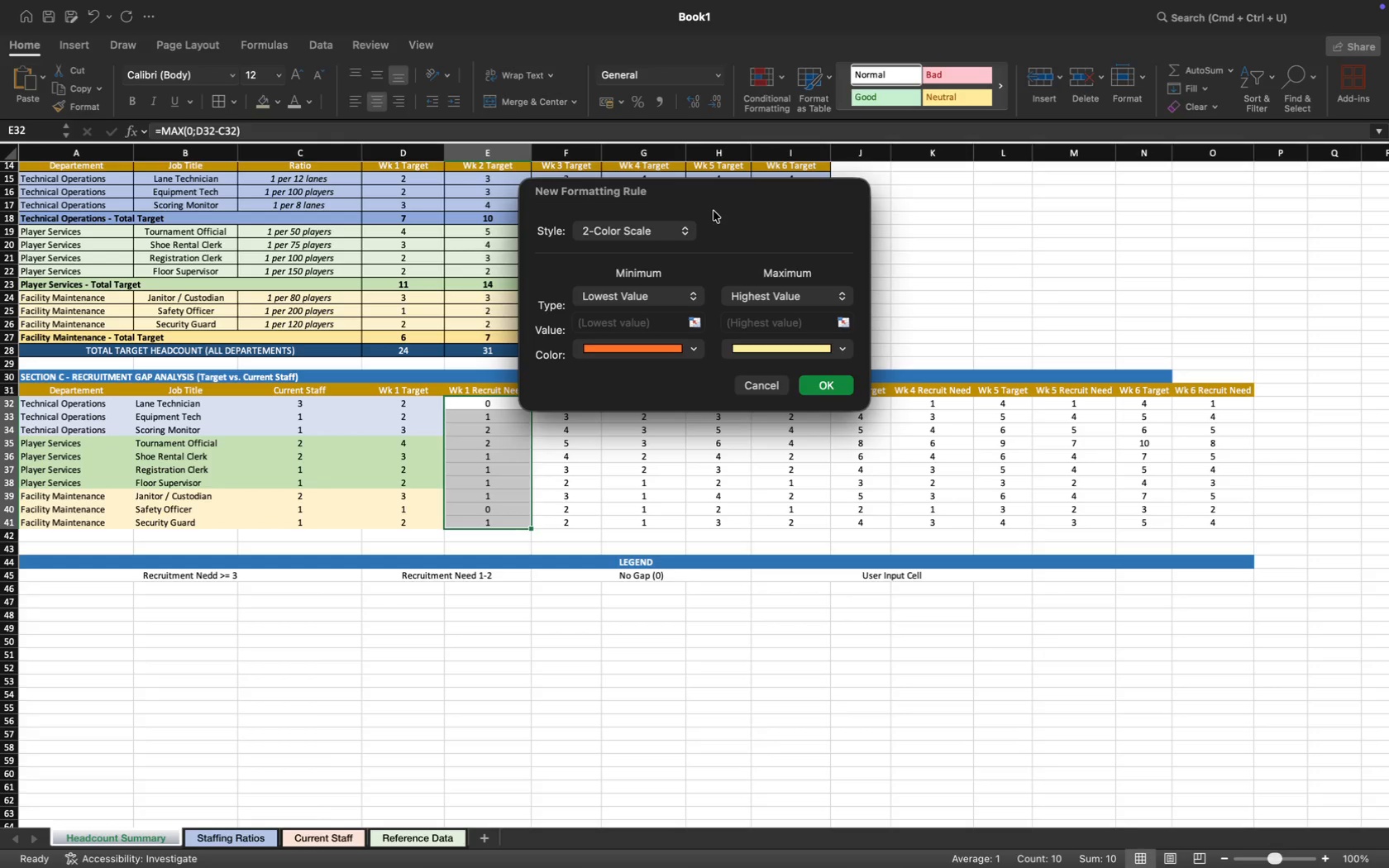 
left_click([616, 322])
 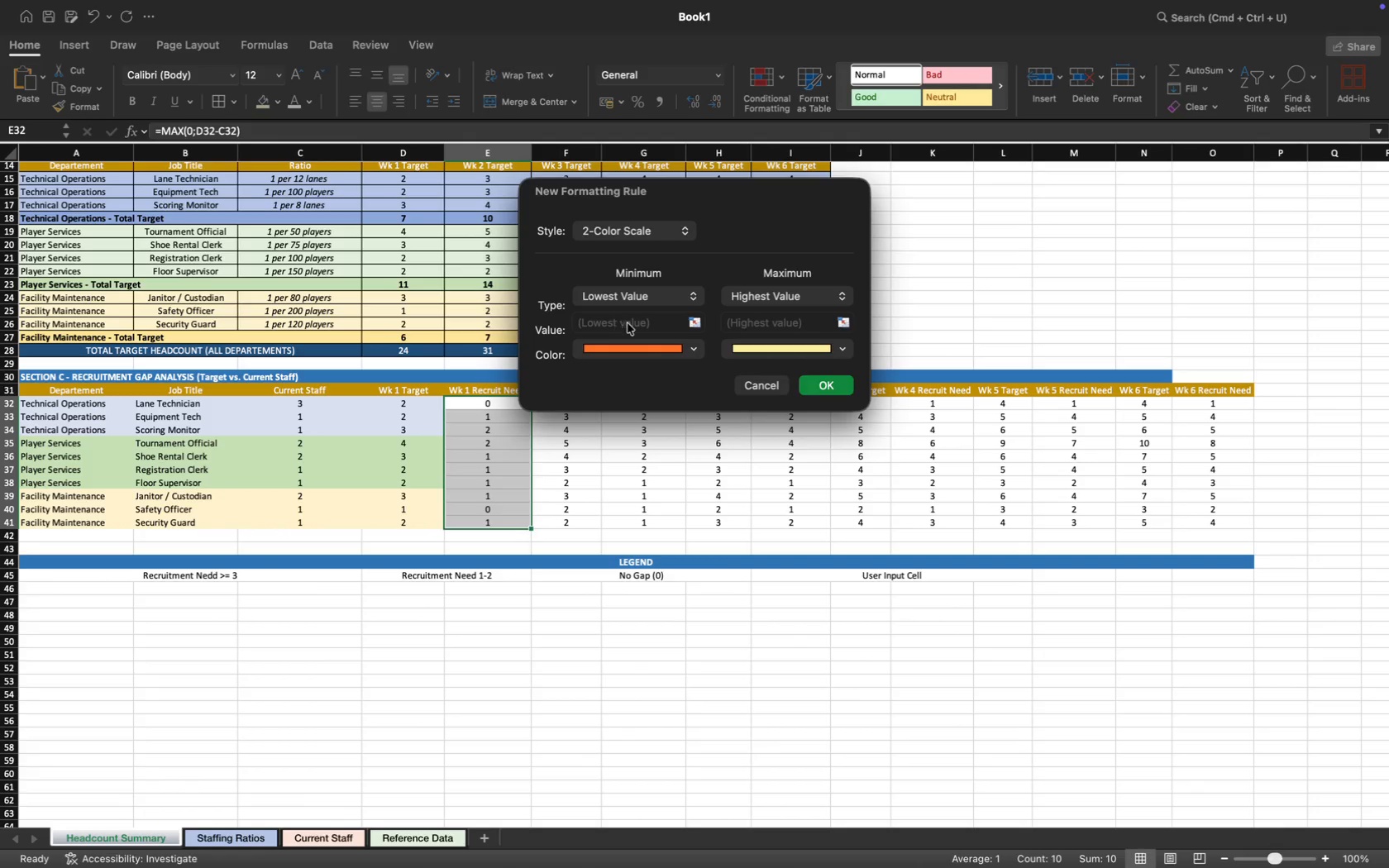 
left_click([639, 325])
 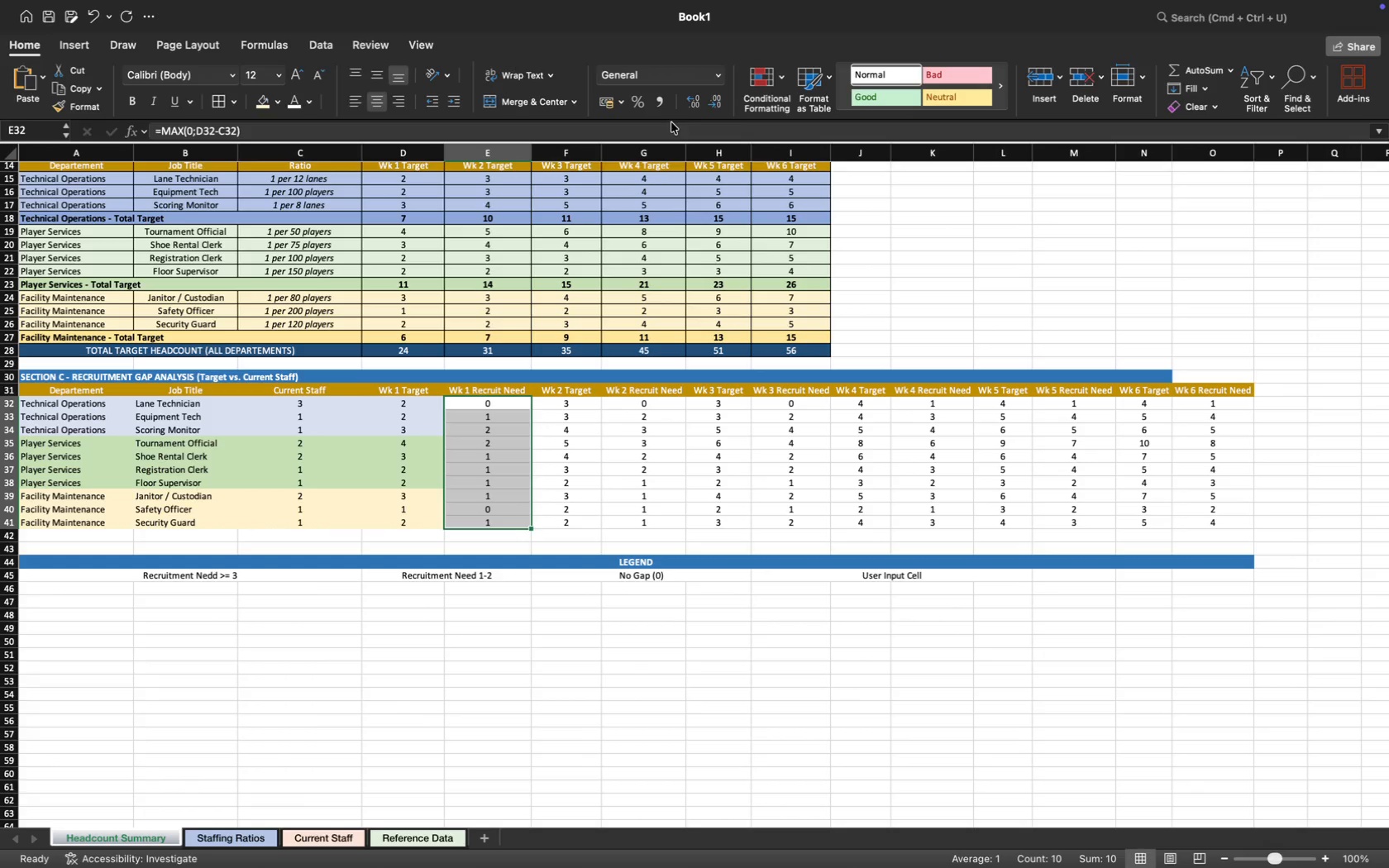 
left_click([778, 80])
 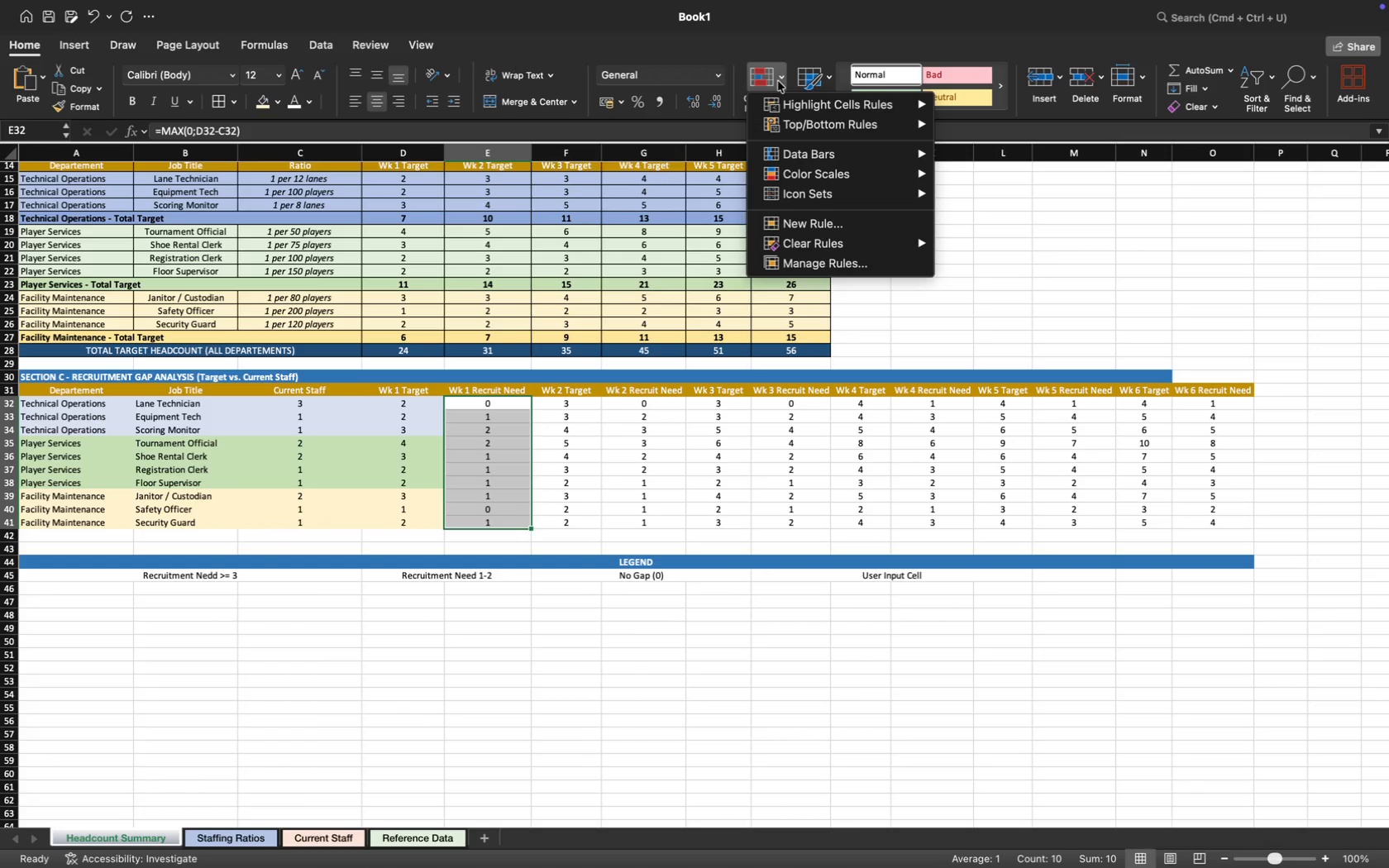 
mouse_move([841, 105])
 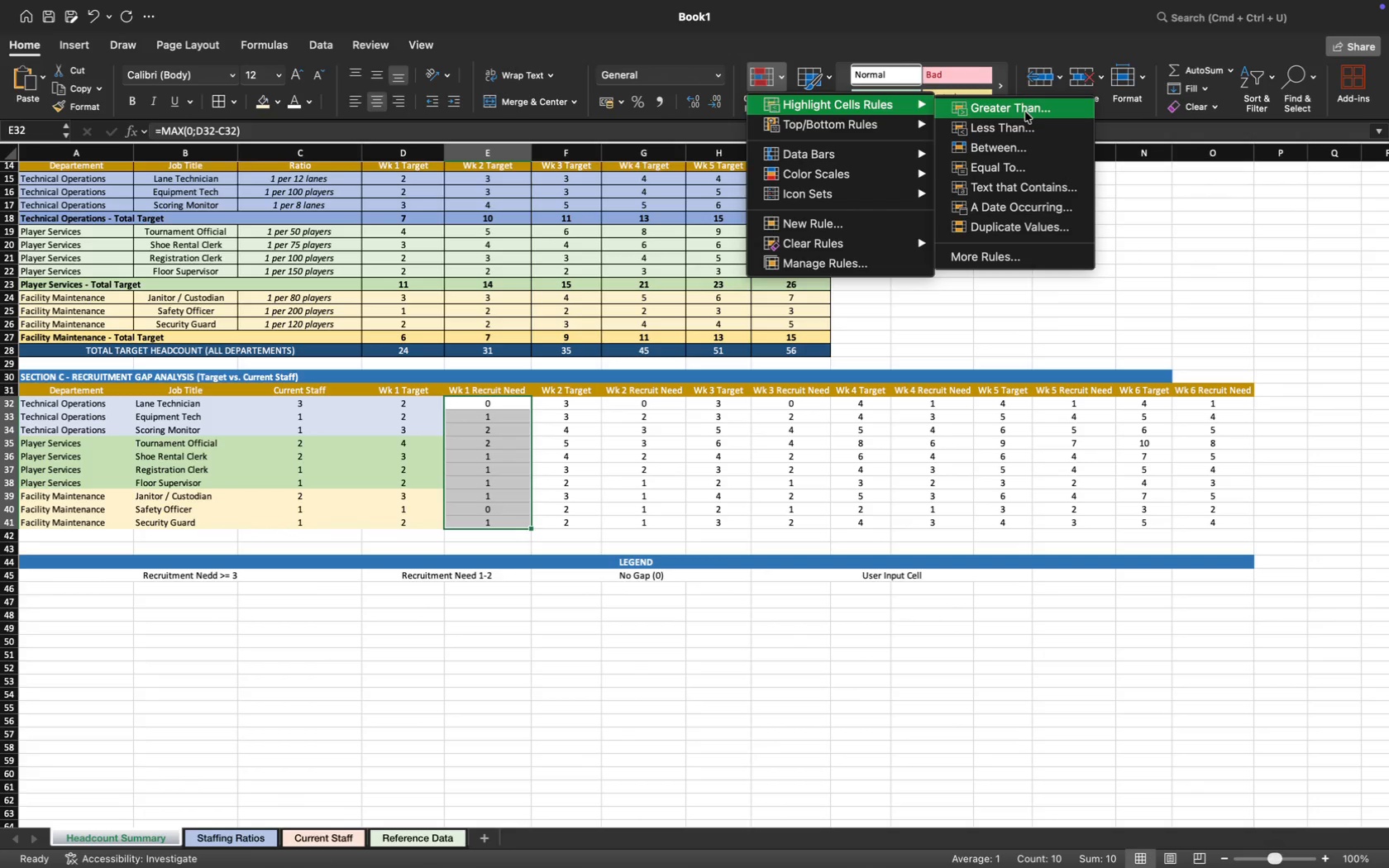 
mouse_move([902, 110])
 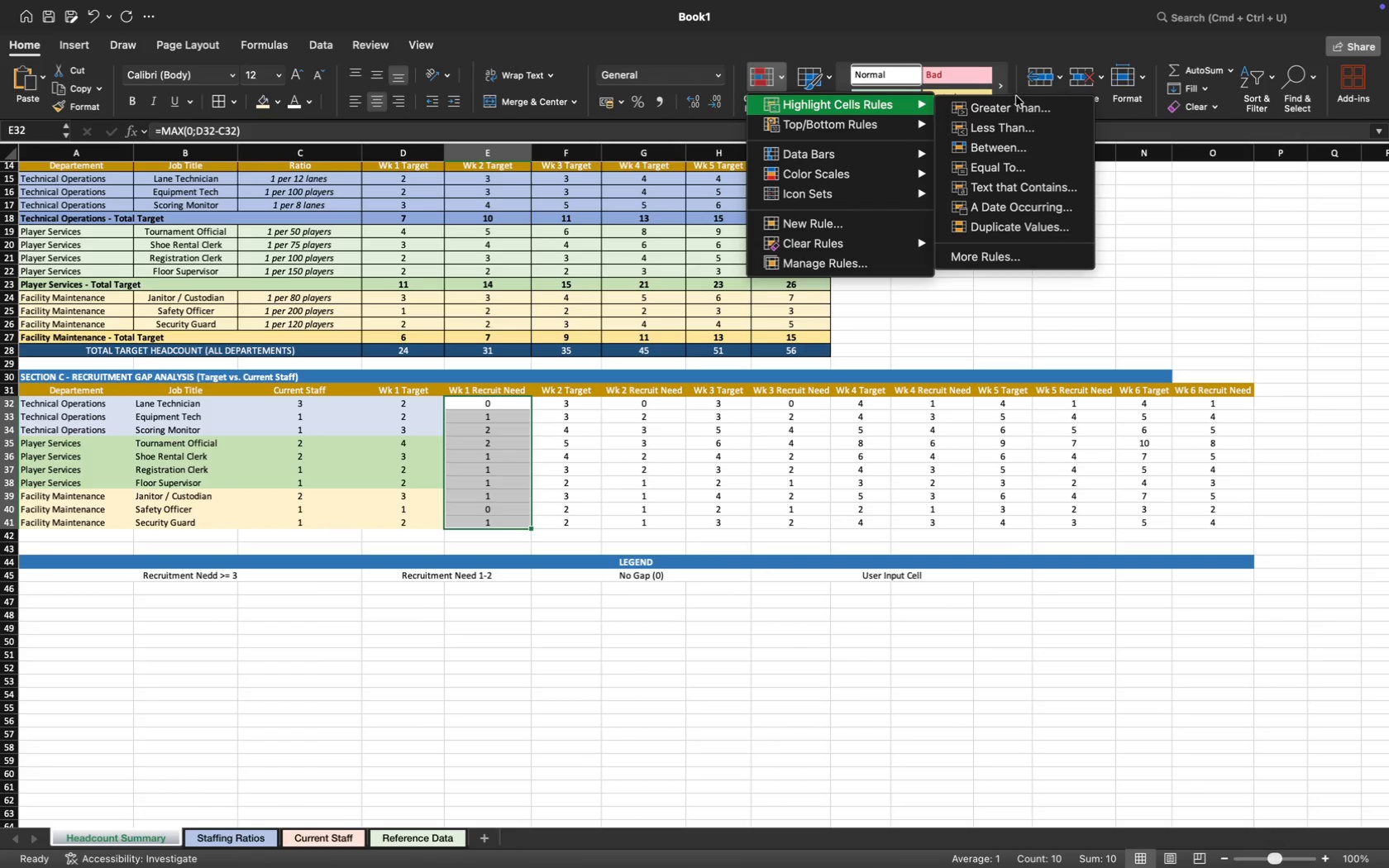 
left_click([1026, 107])
 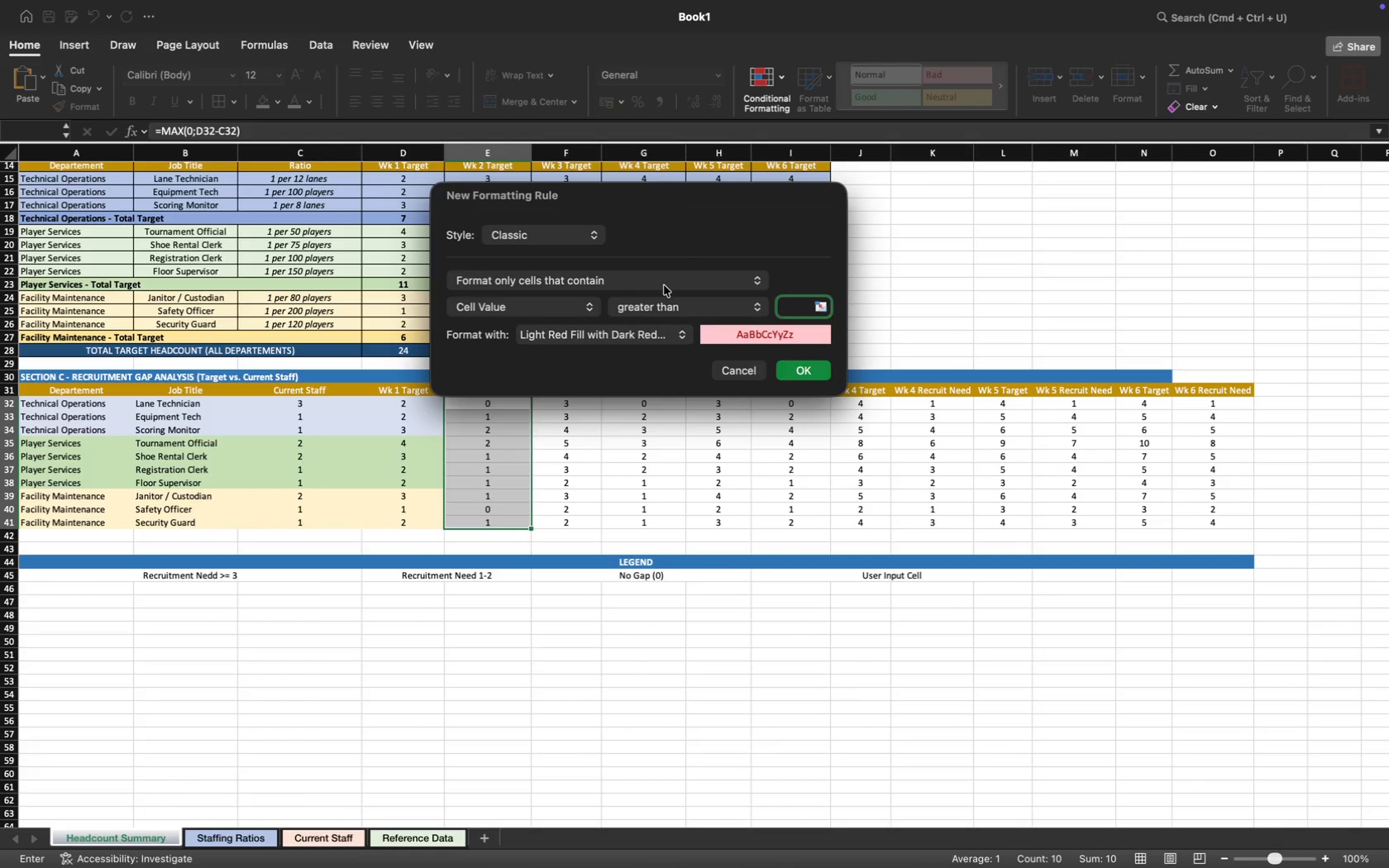 
wait(10.55)
 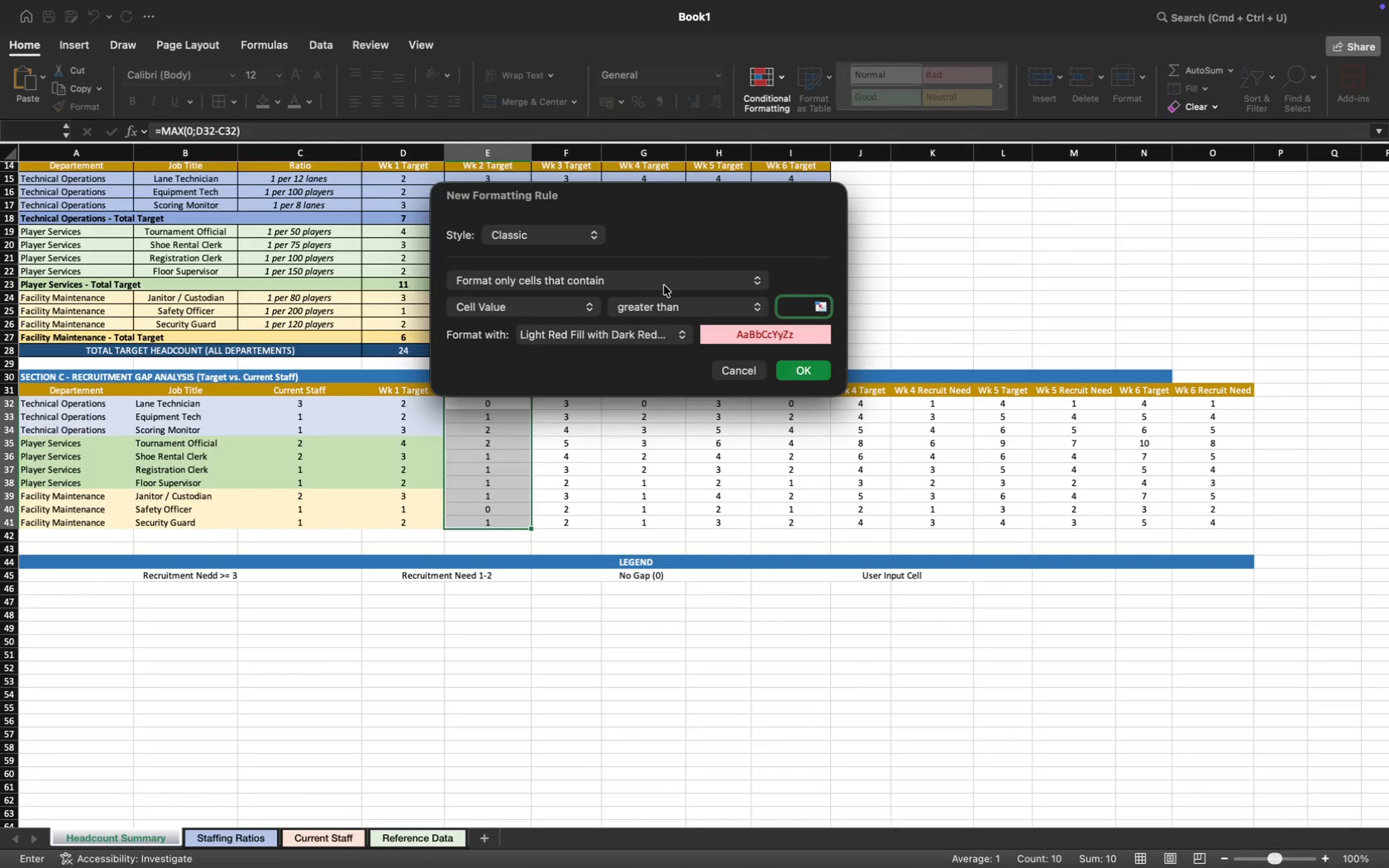 
key(3)
 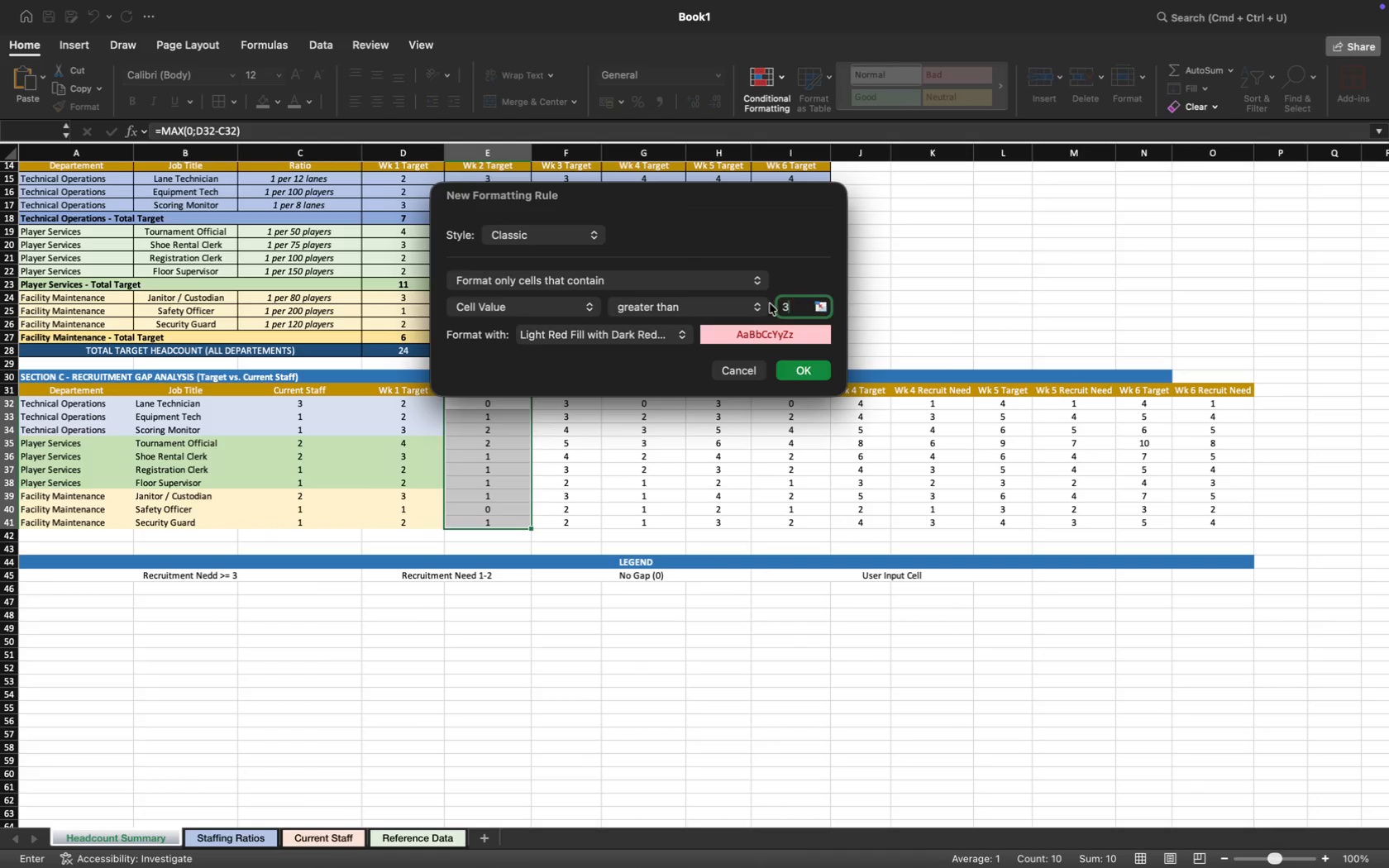 
left_click([755, 310])
 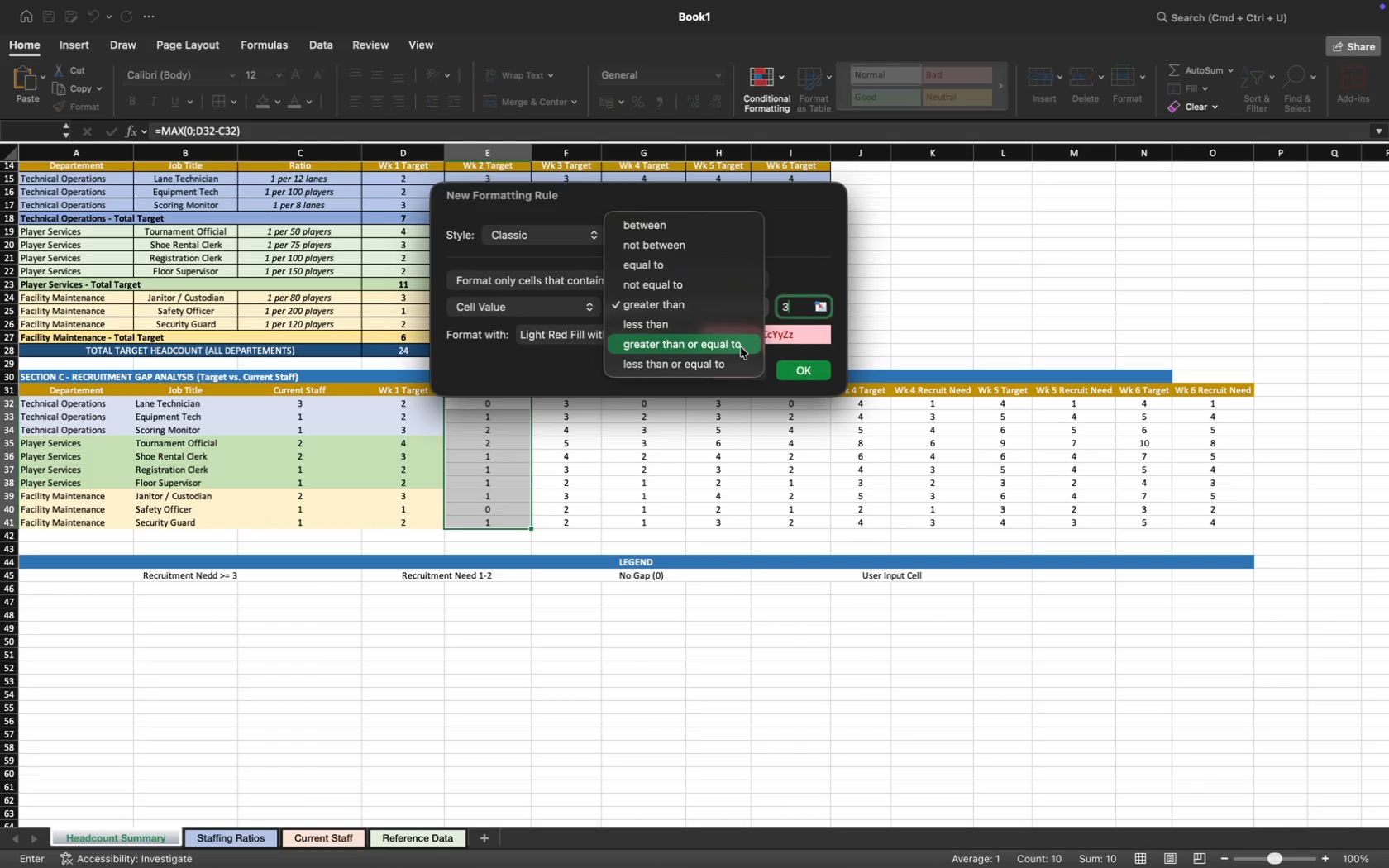 
wait(5.8)
 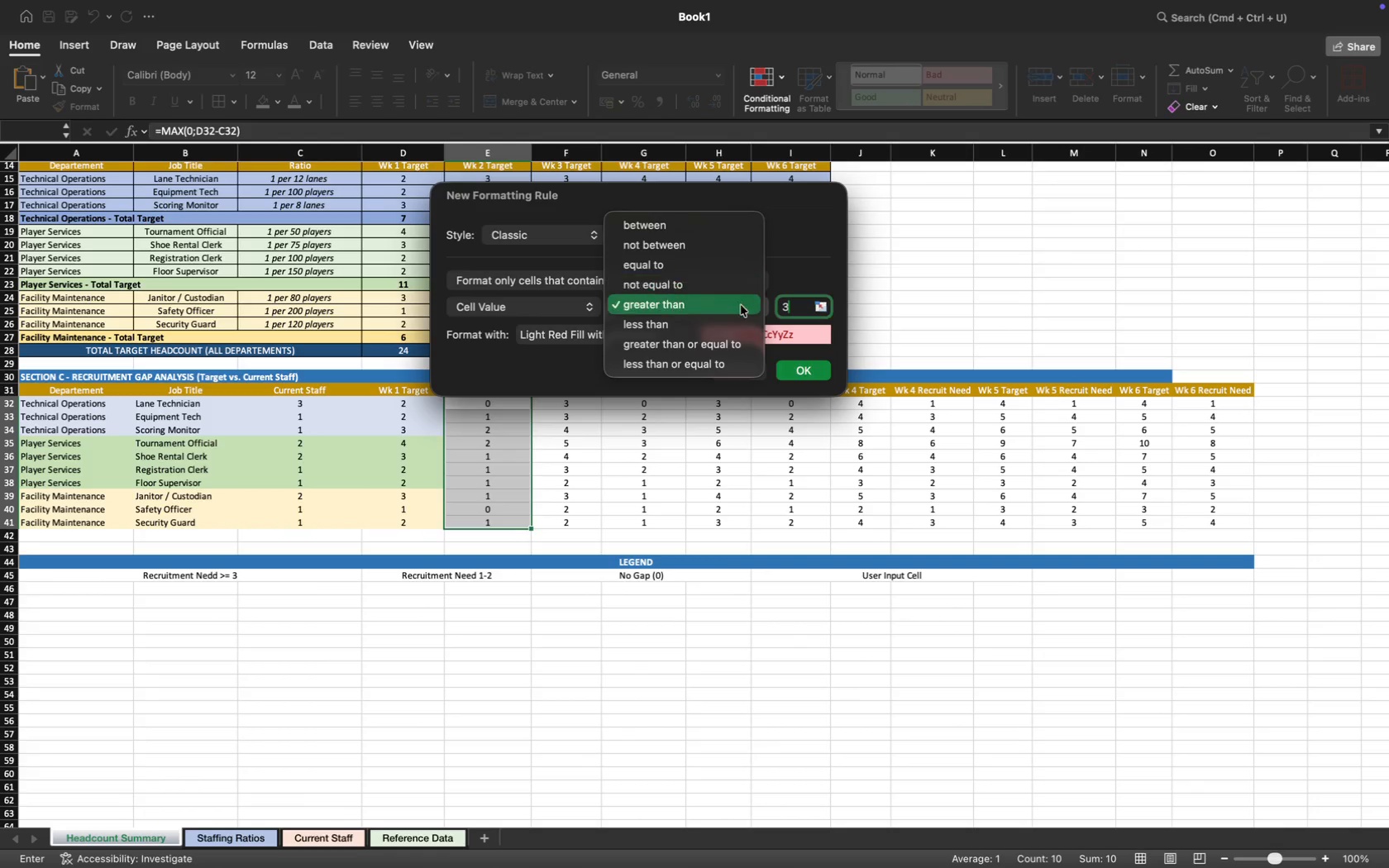 
left_click([741, 347])
 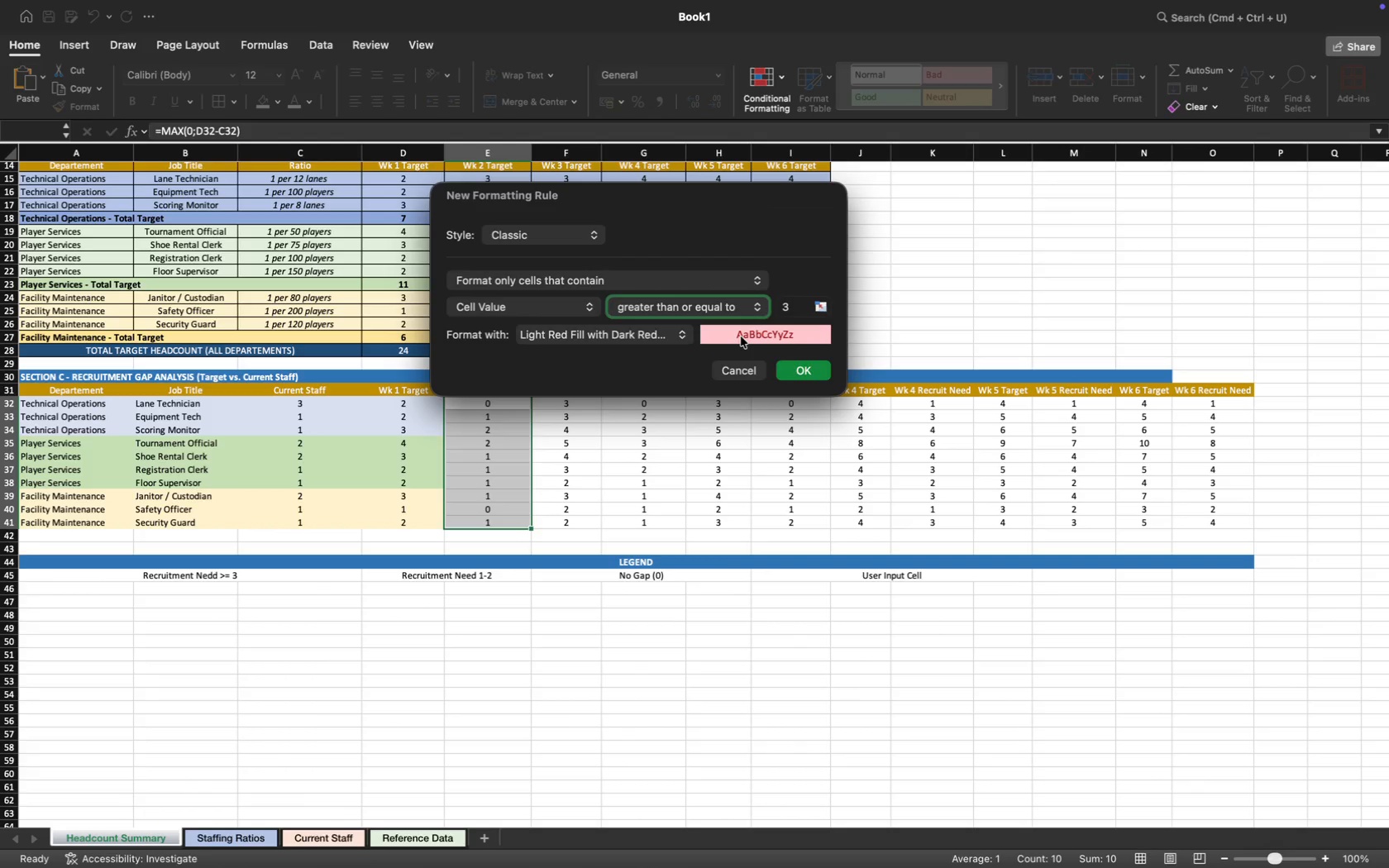 
left_click([761, 336])
 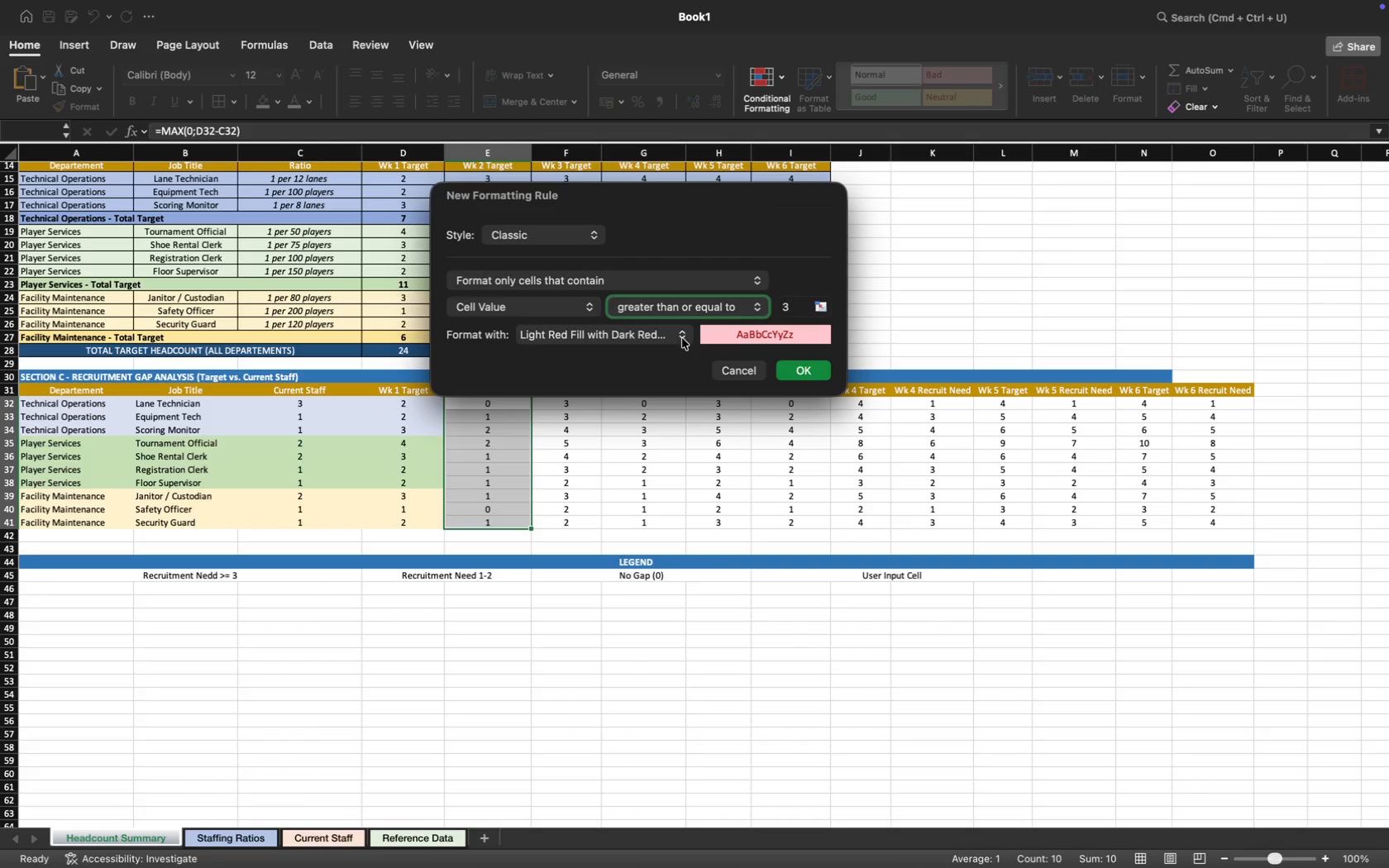 
left_click([683, 331])
 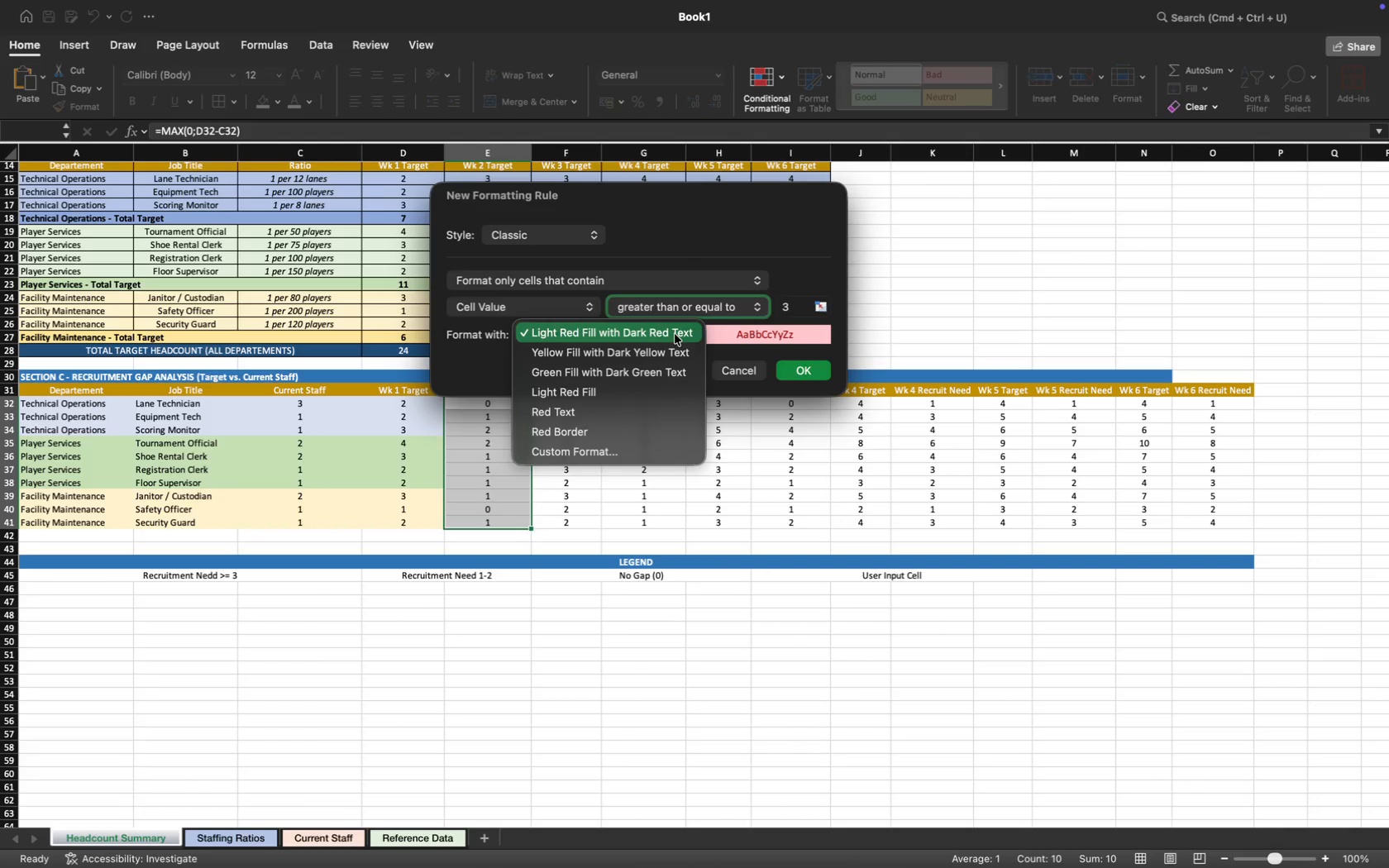 
wait(6.2)
 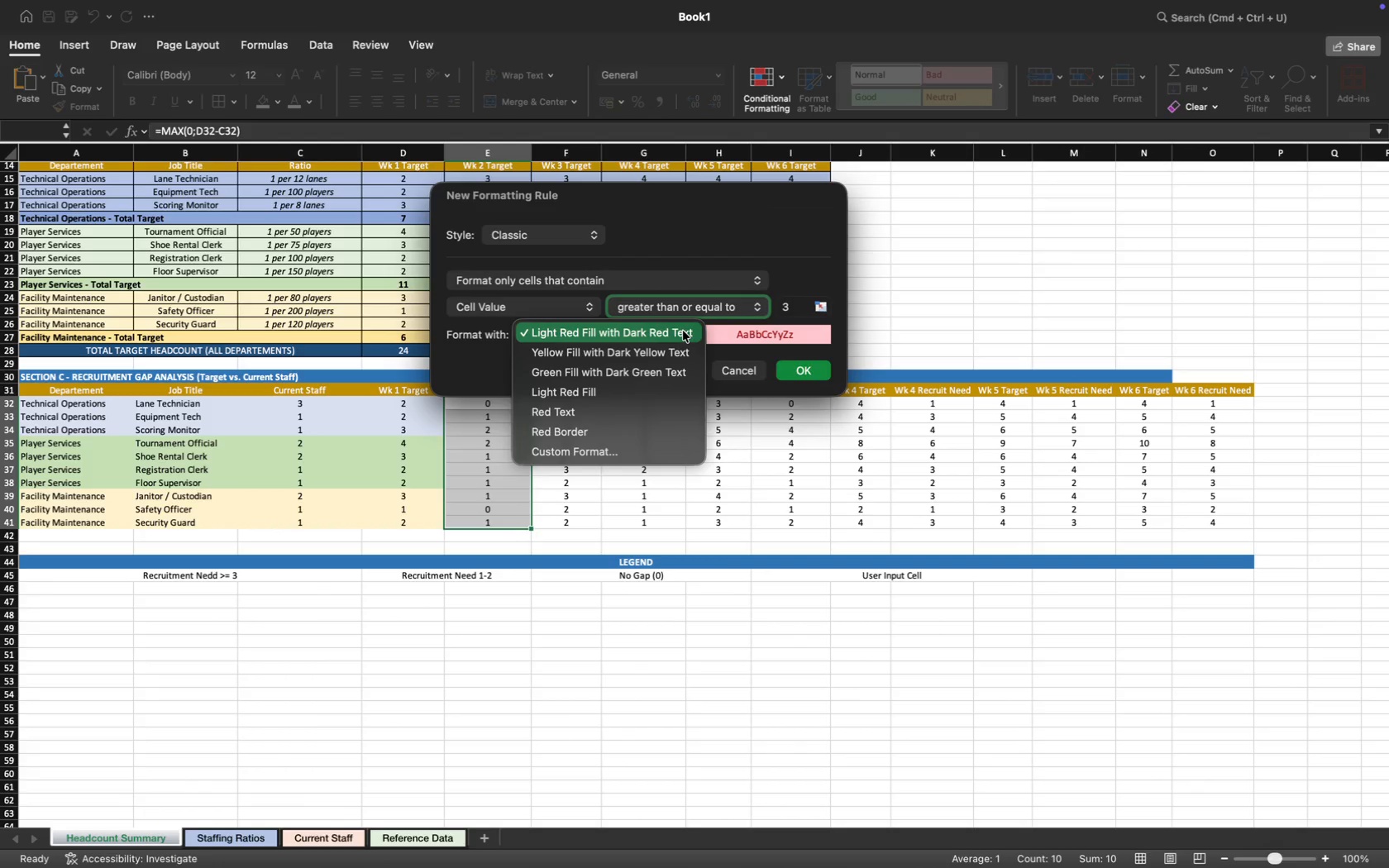 
left_click([650, 456])
 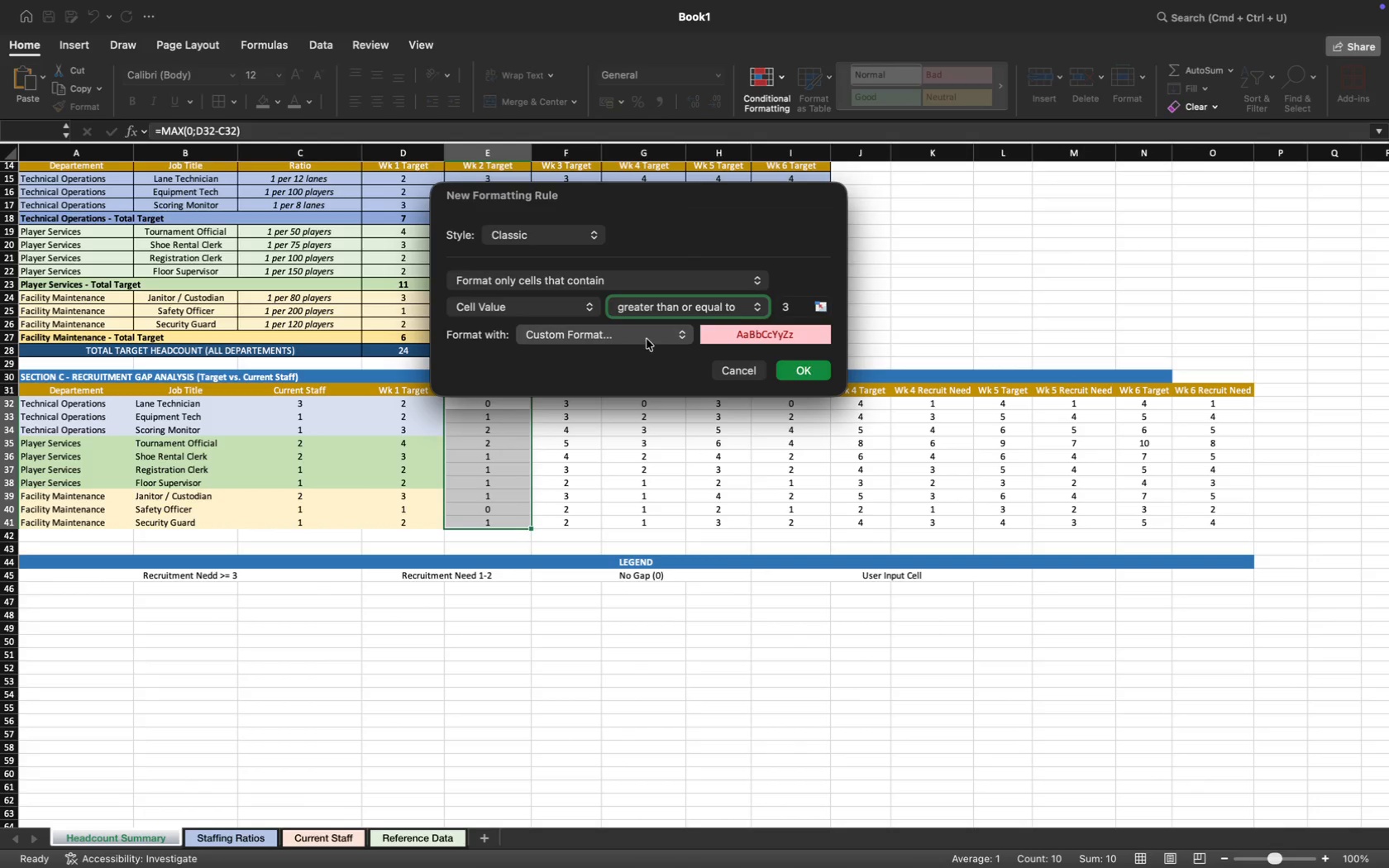 
left_click([628, 335])
 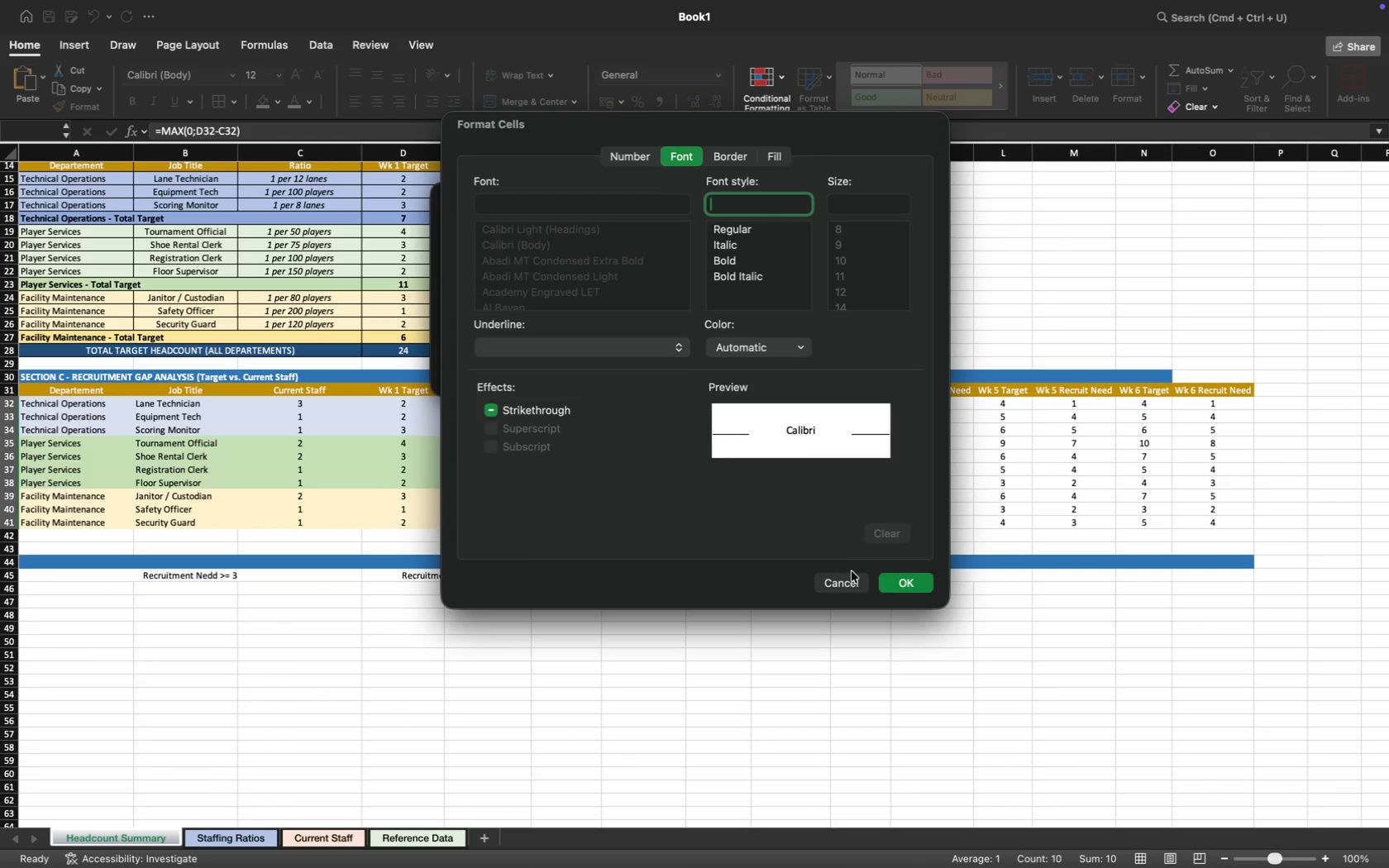 
left_click([844, 587])
 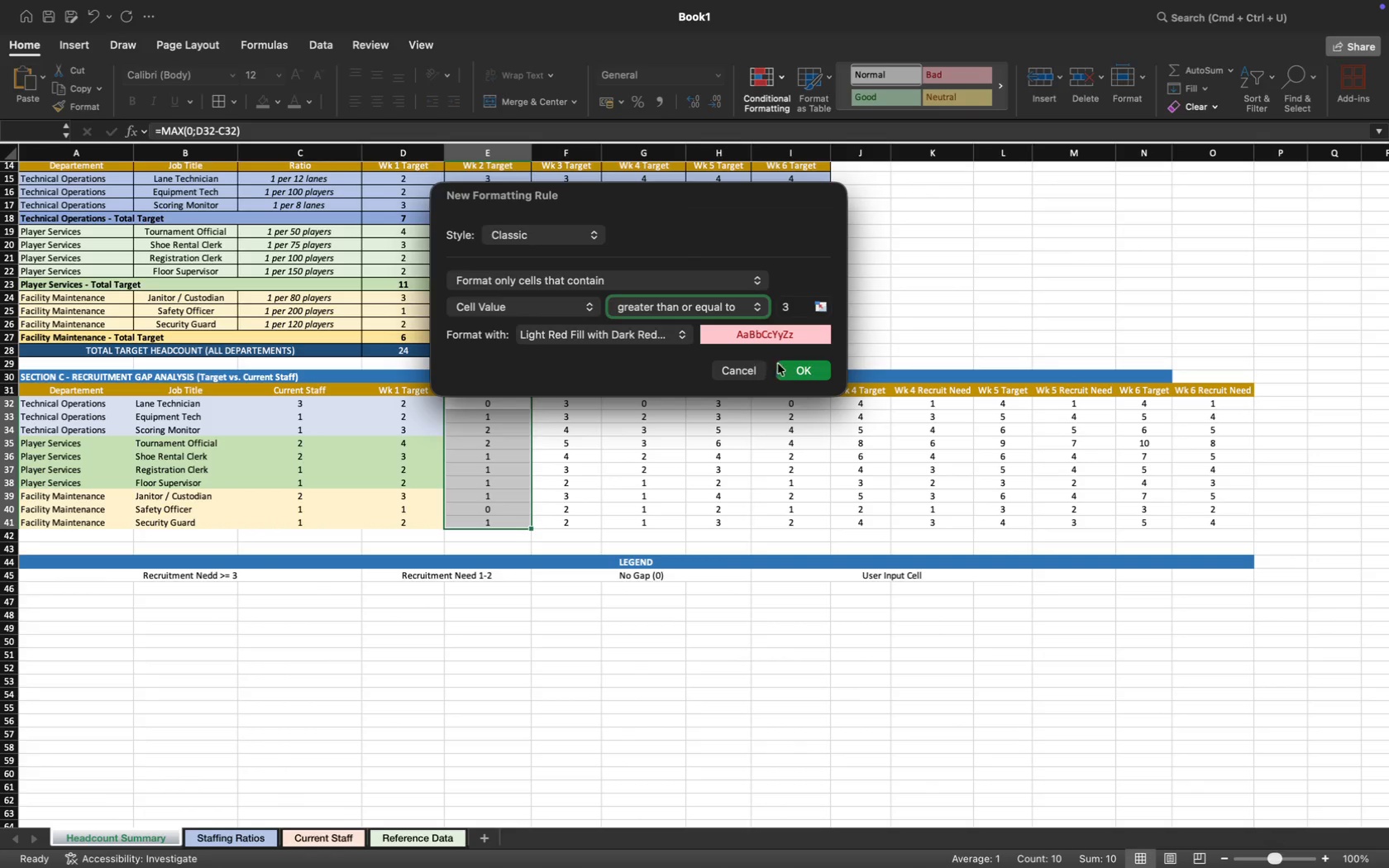 
wait(6.77)
 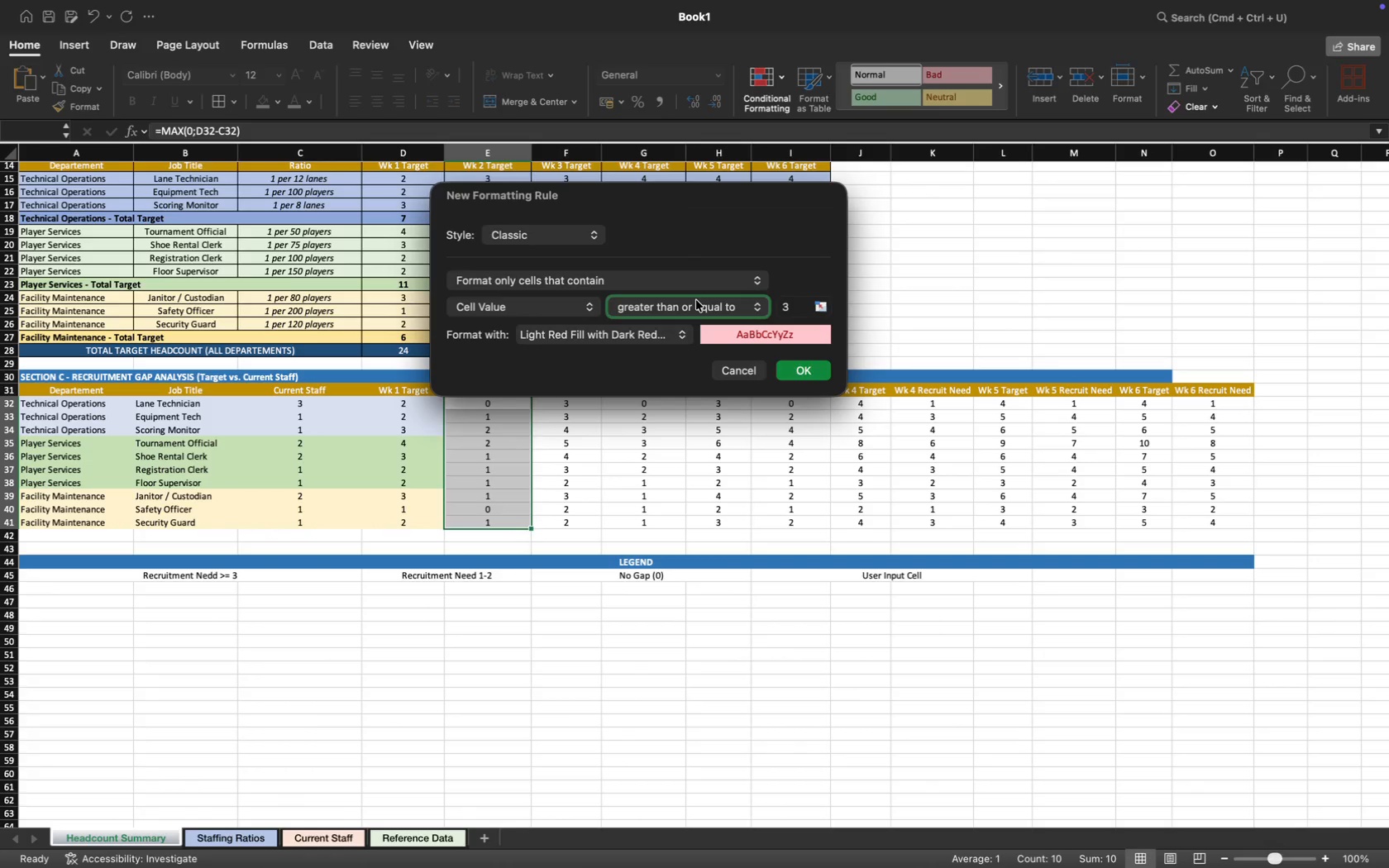 
left_click([806, 371])
 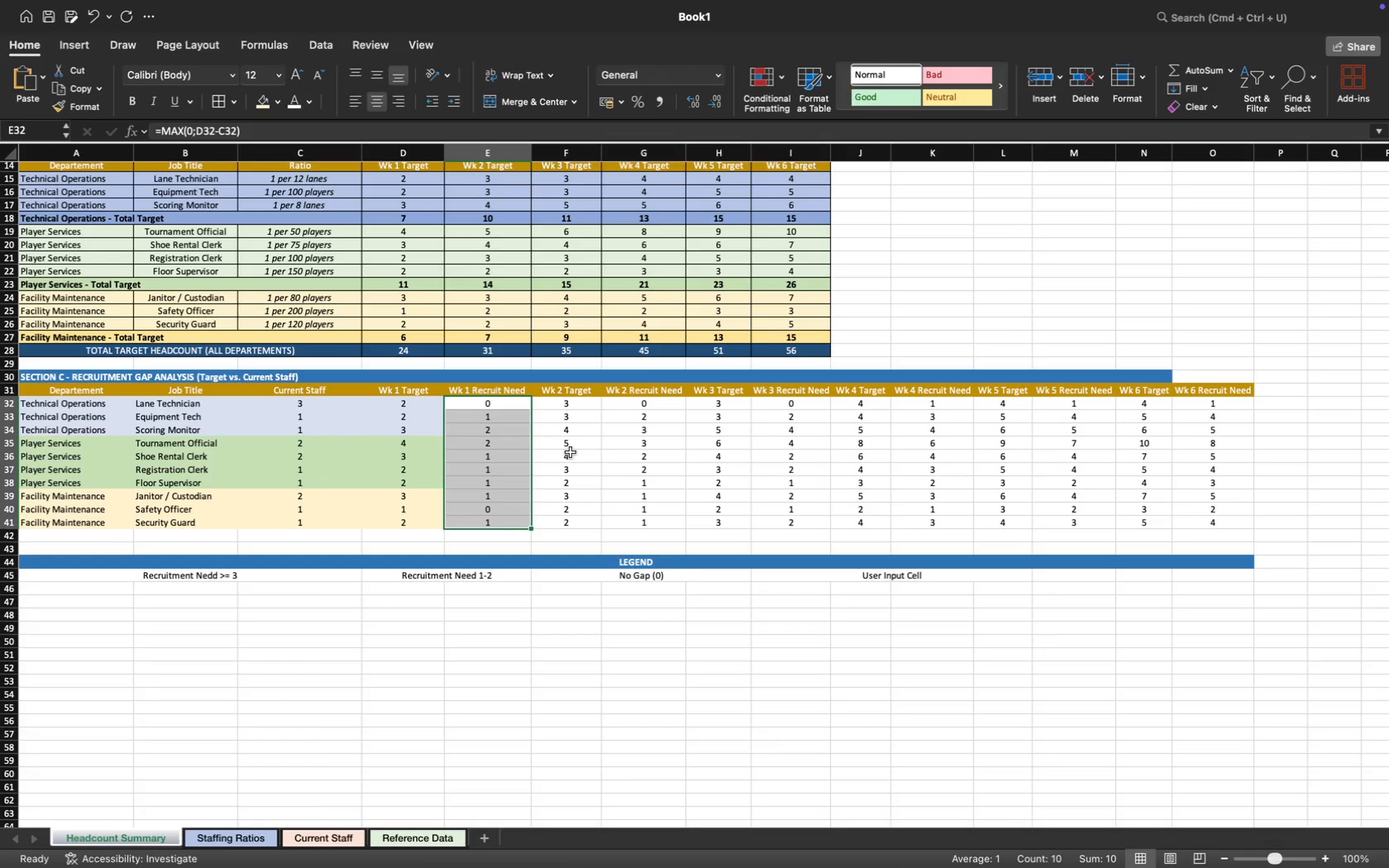 
wait(6.45)
 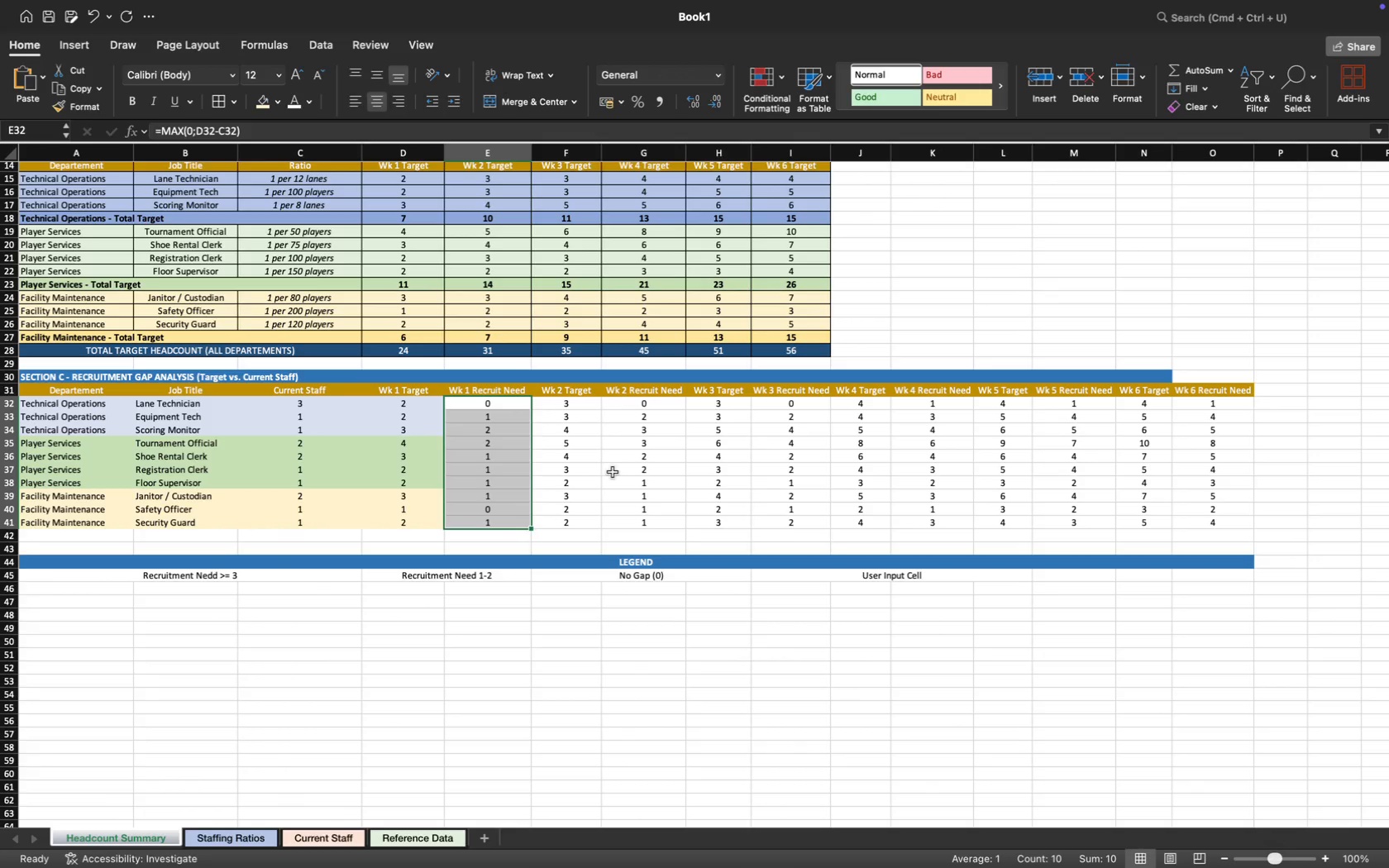 
left_click([925, 301])
 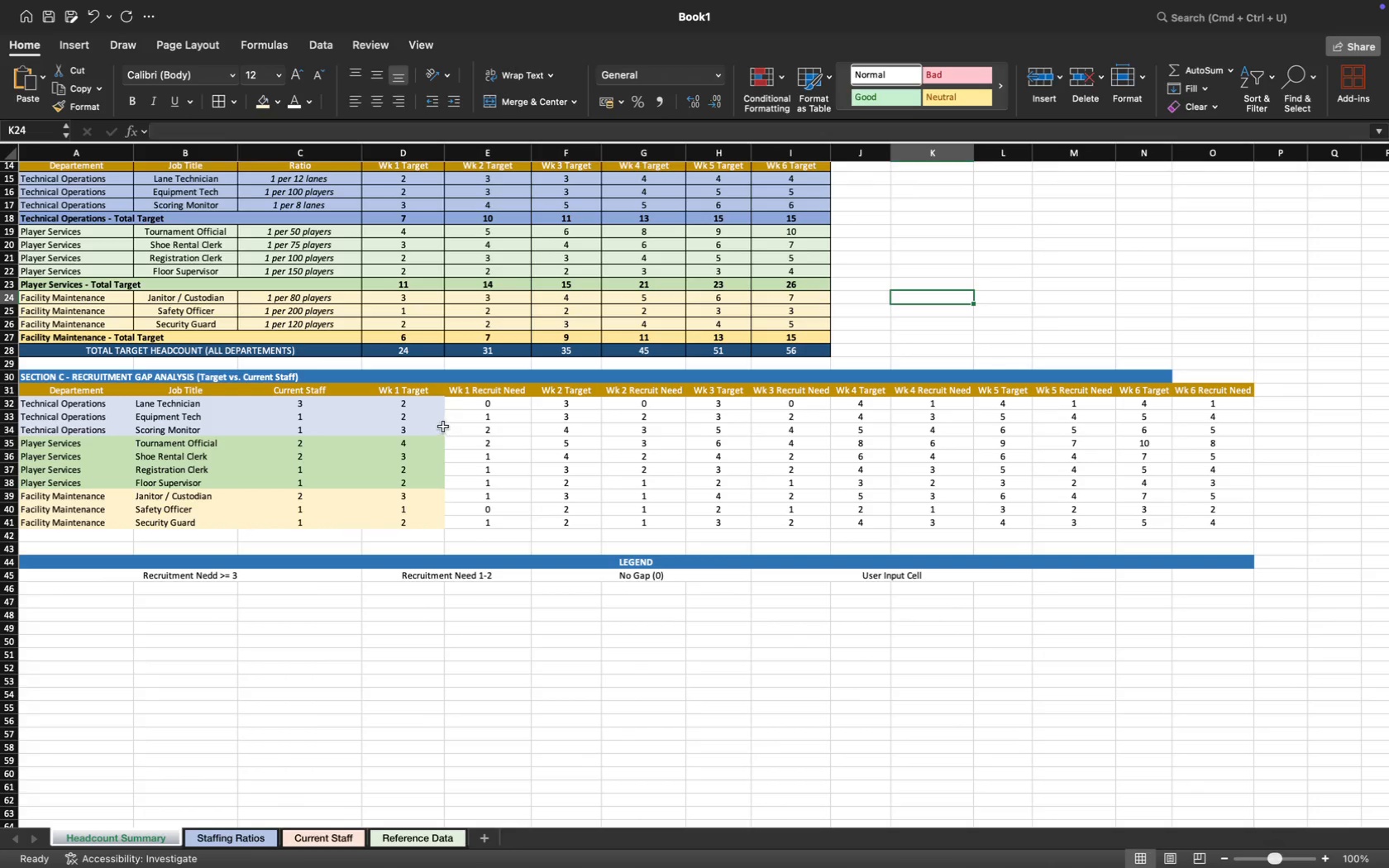 
left_click([465, 408])
 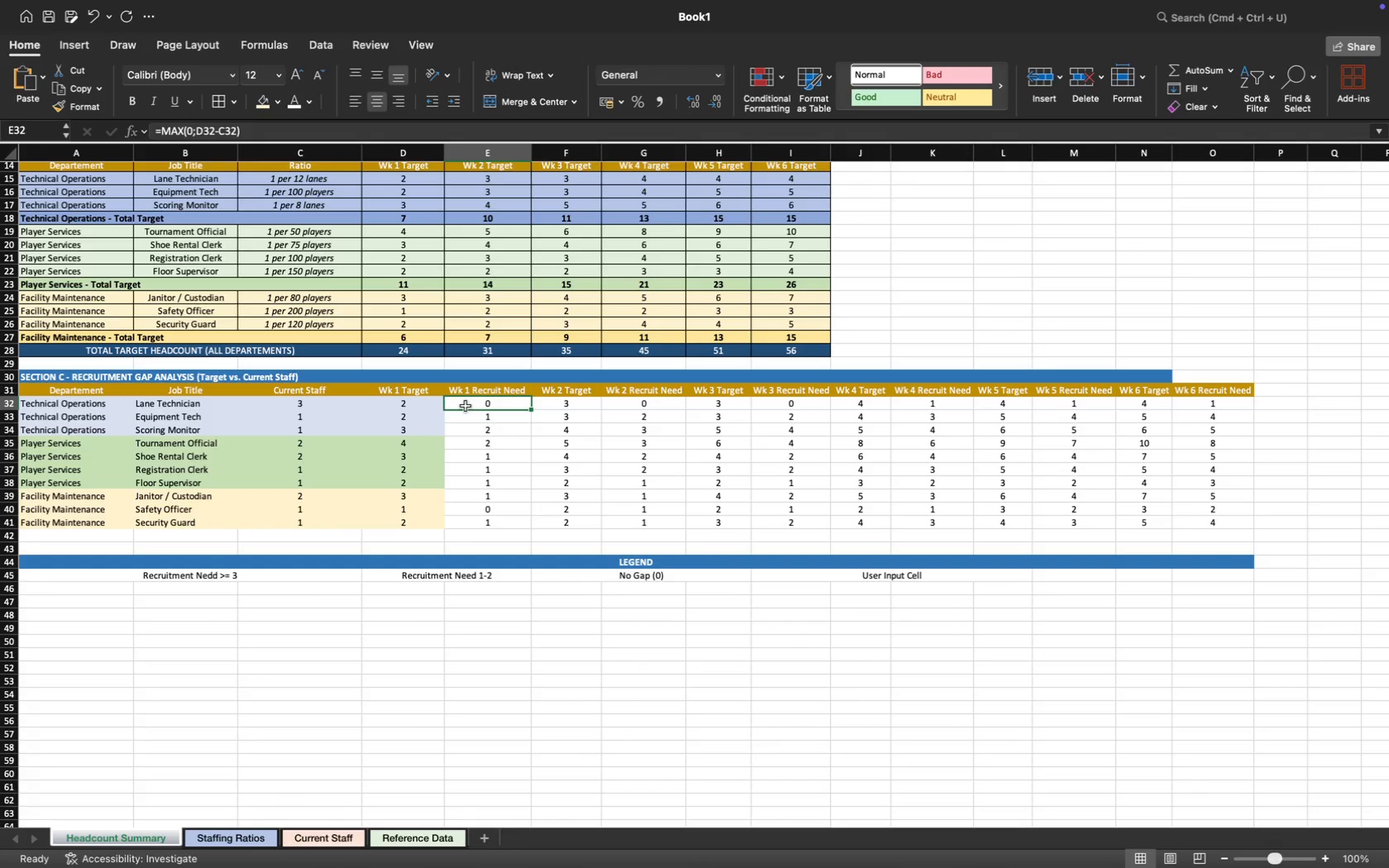 
left_click_drag(start_coordinate=[465, 405], to_coordinate=[516, 517])
 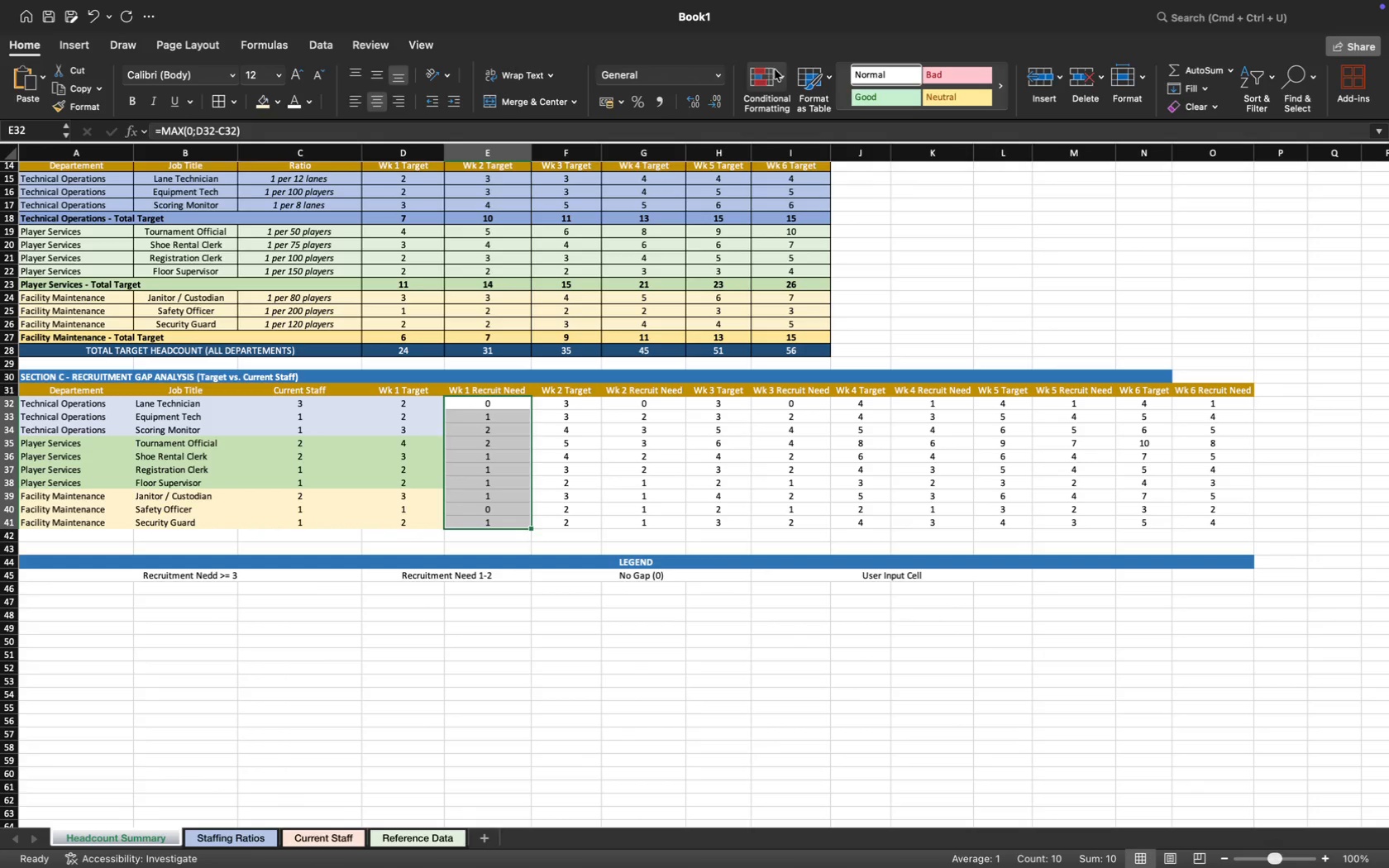 
left_click([784, 71])
 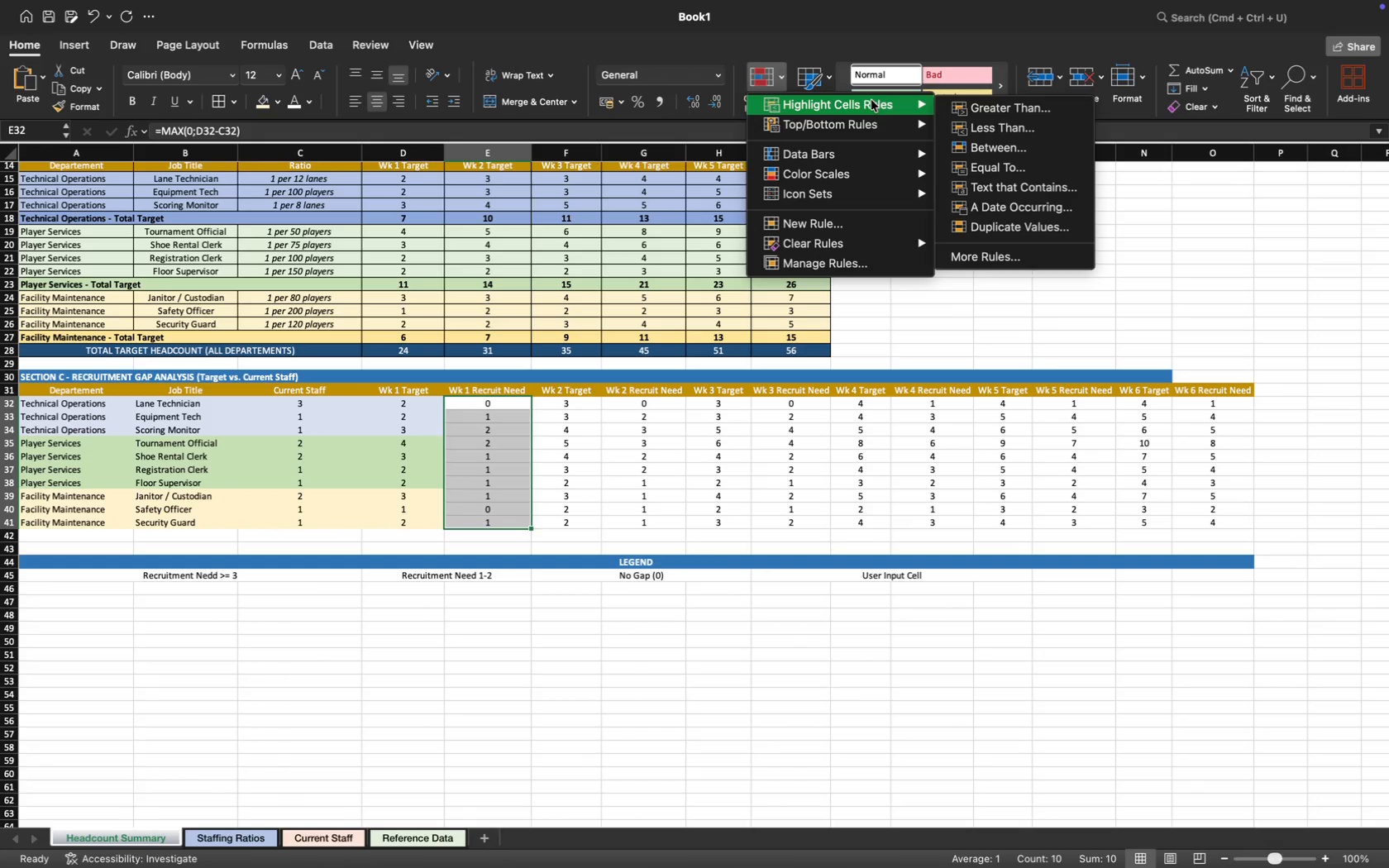 
left_click([1000, 104])
 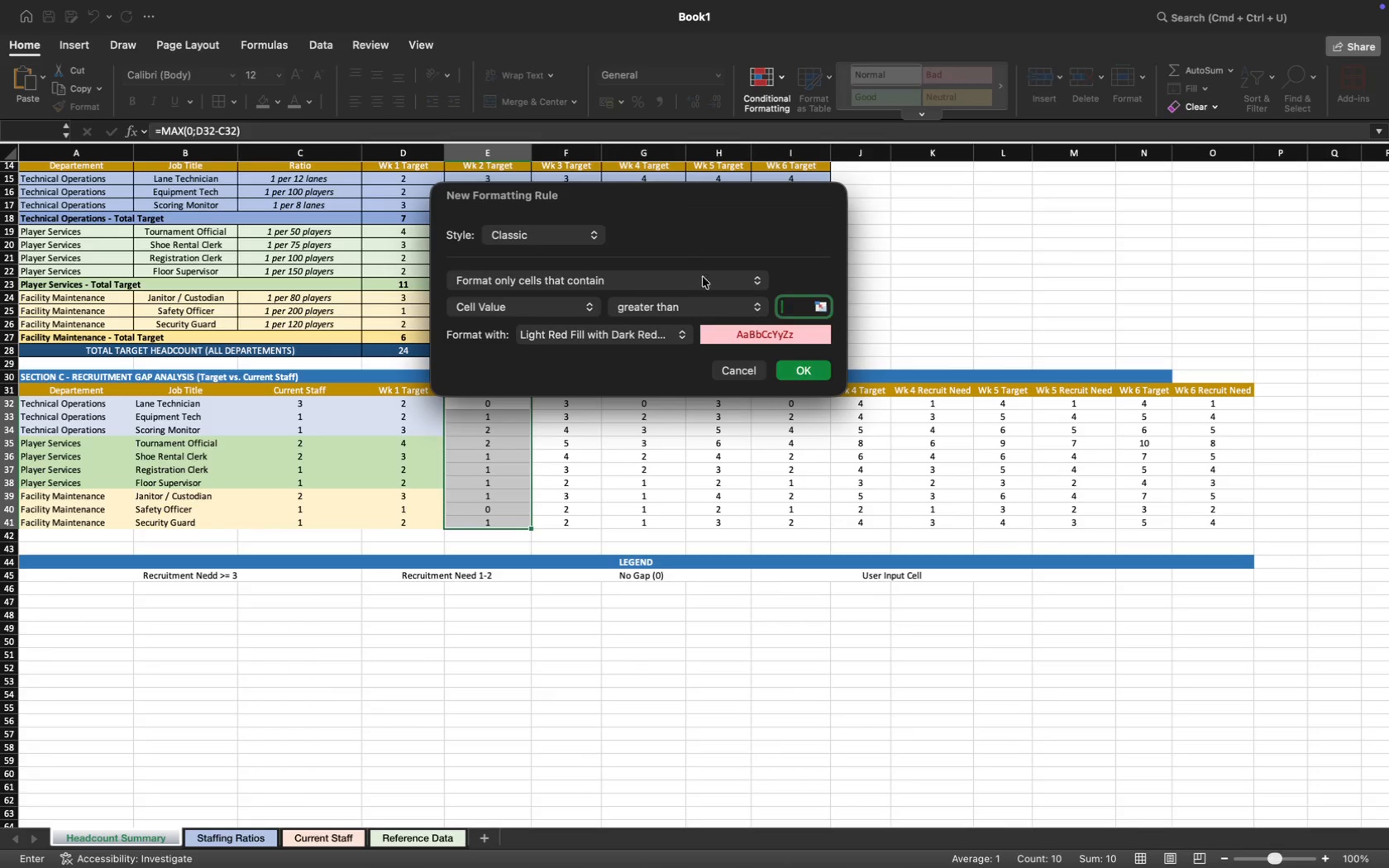 
left_click_drag(start_coordinate=[727, 198], to_coordinate=[925, 144])
 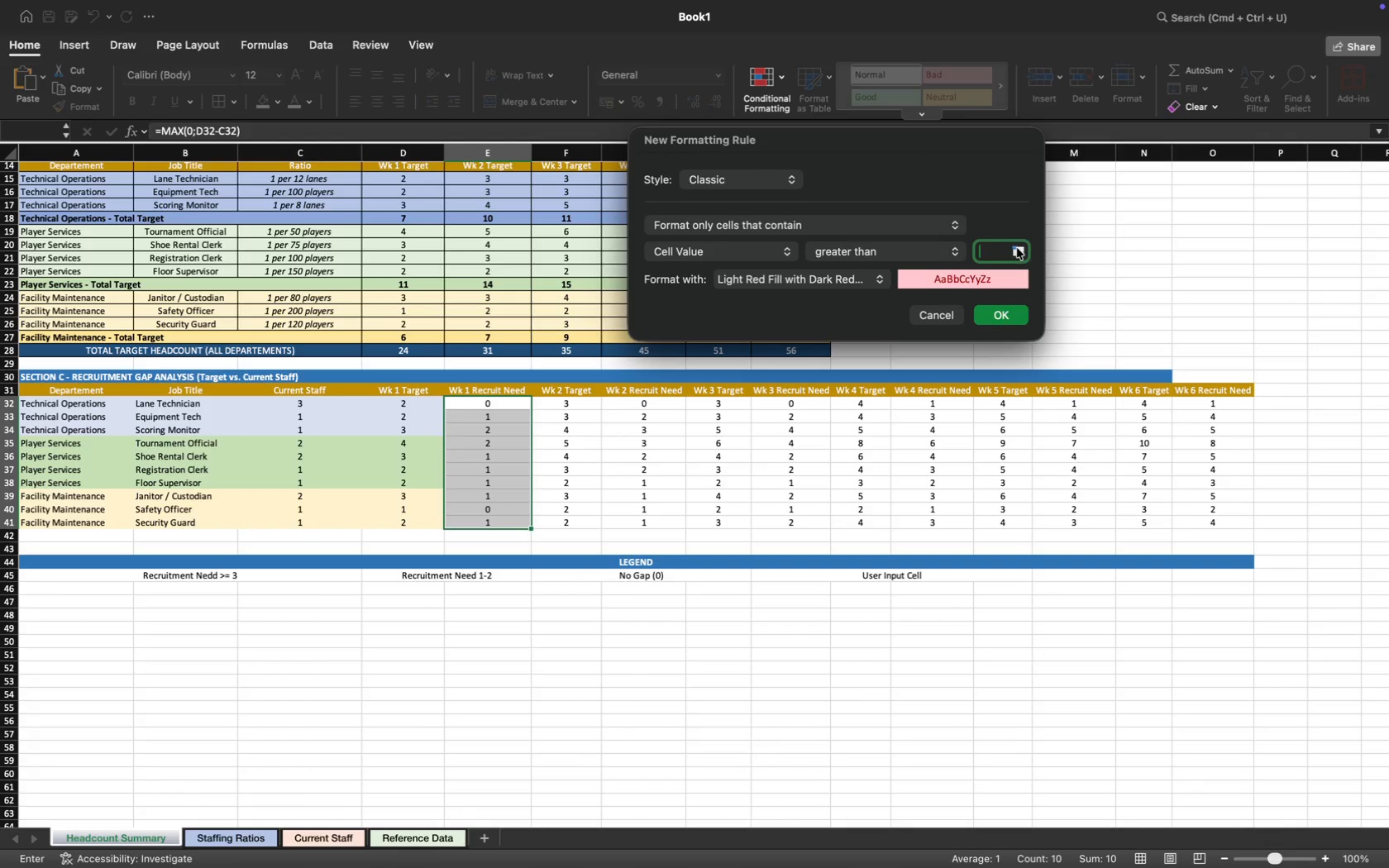 
left_click([989, 251])
 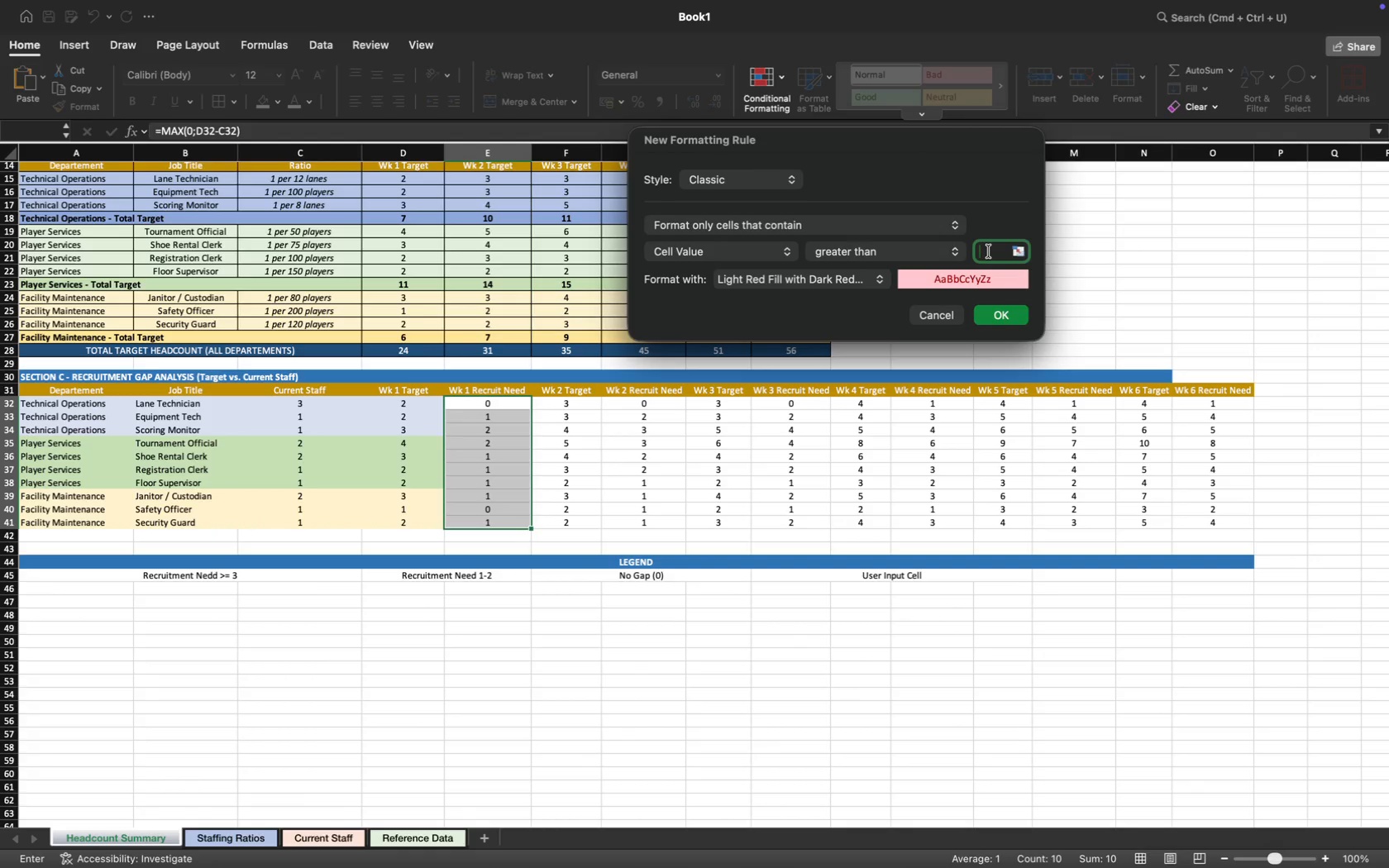 
key(3)
 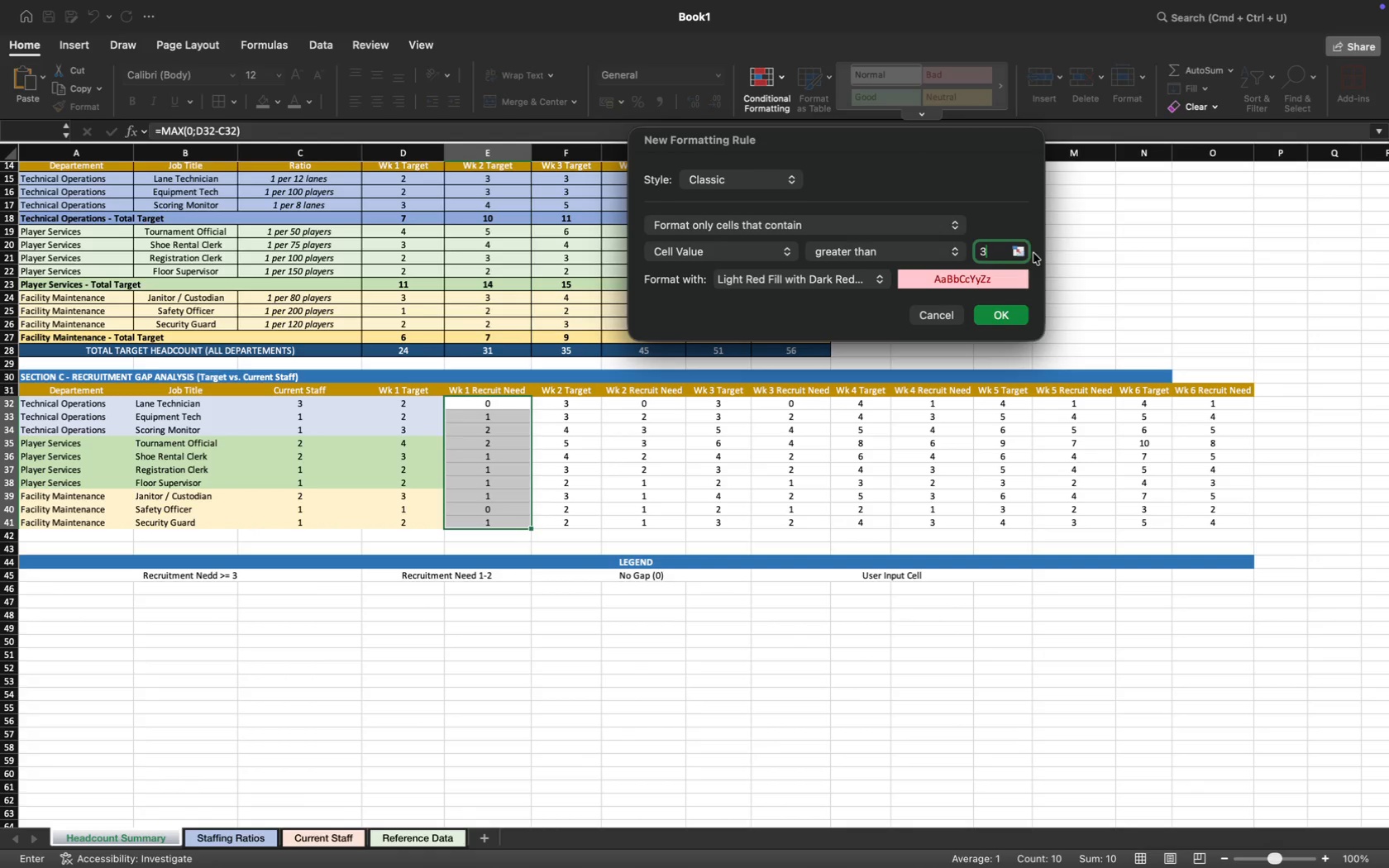 
left_click([1020, 252])
 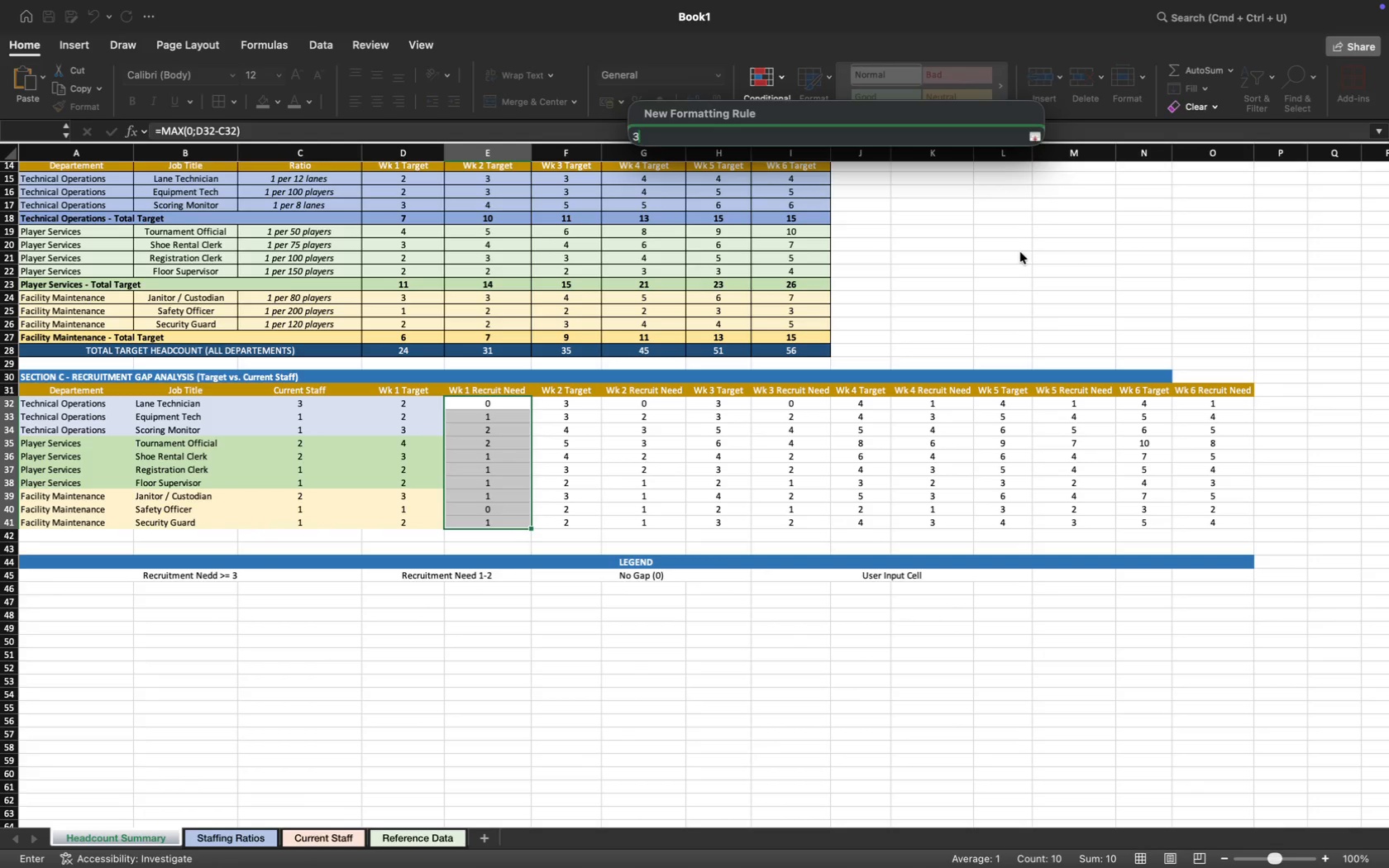 
key(Backspace)
 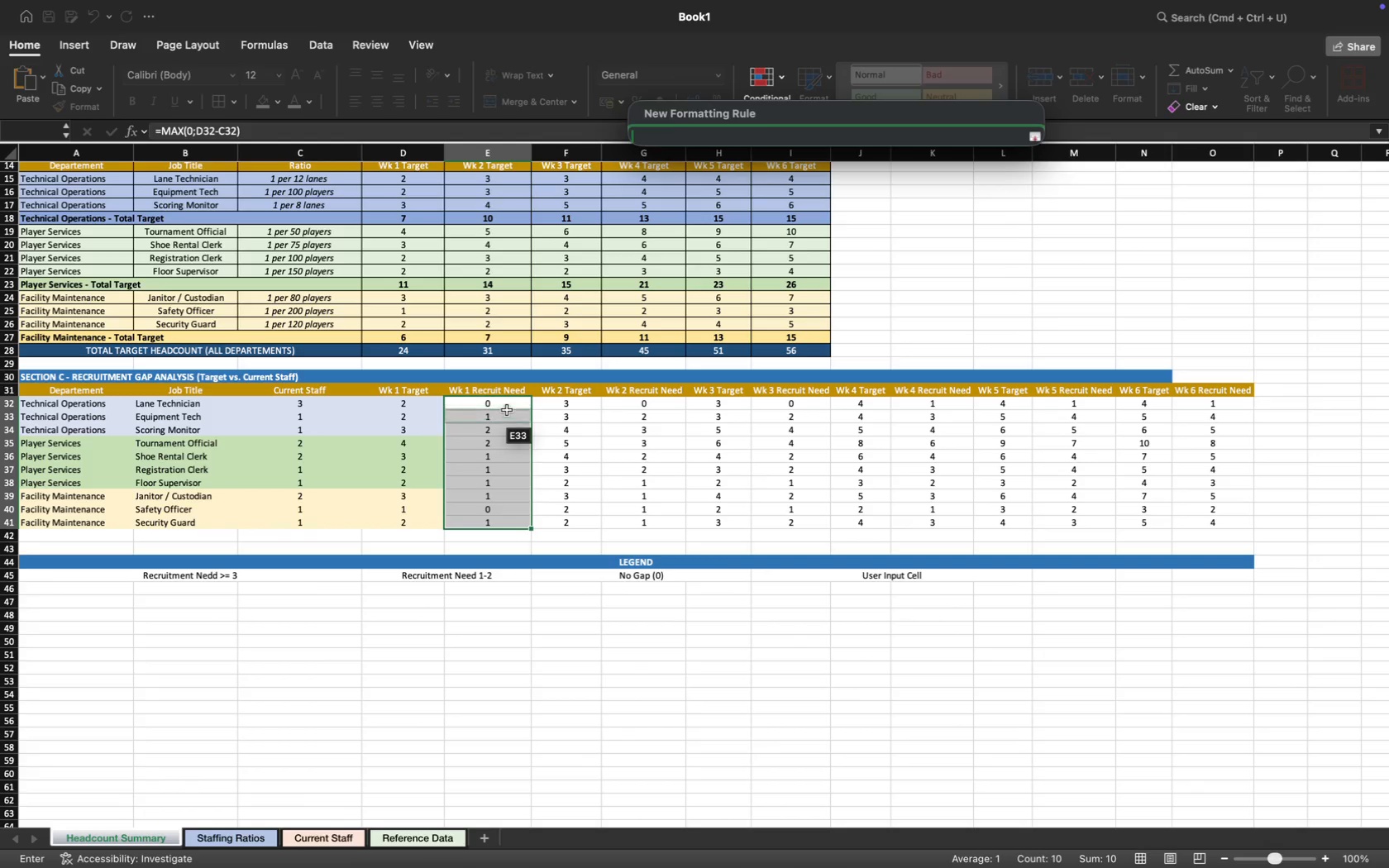 
left_click_drag(start_coordinate=[507, 406], to_coordinate=[522, 528])
 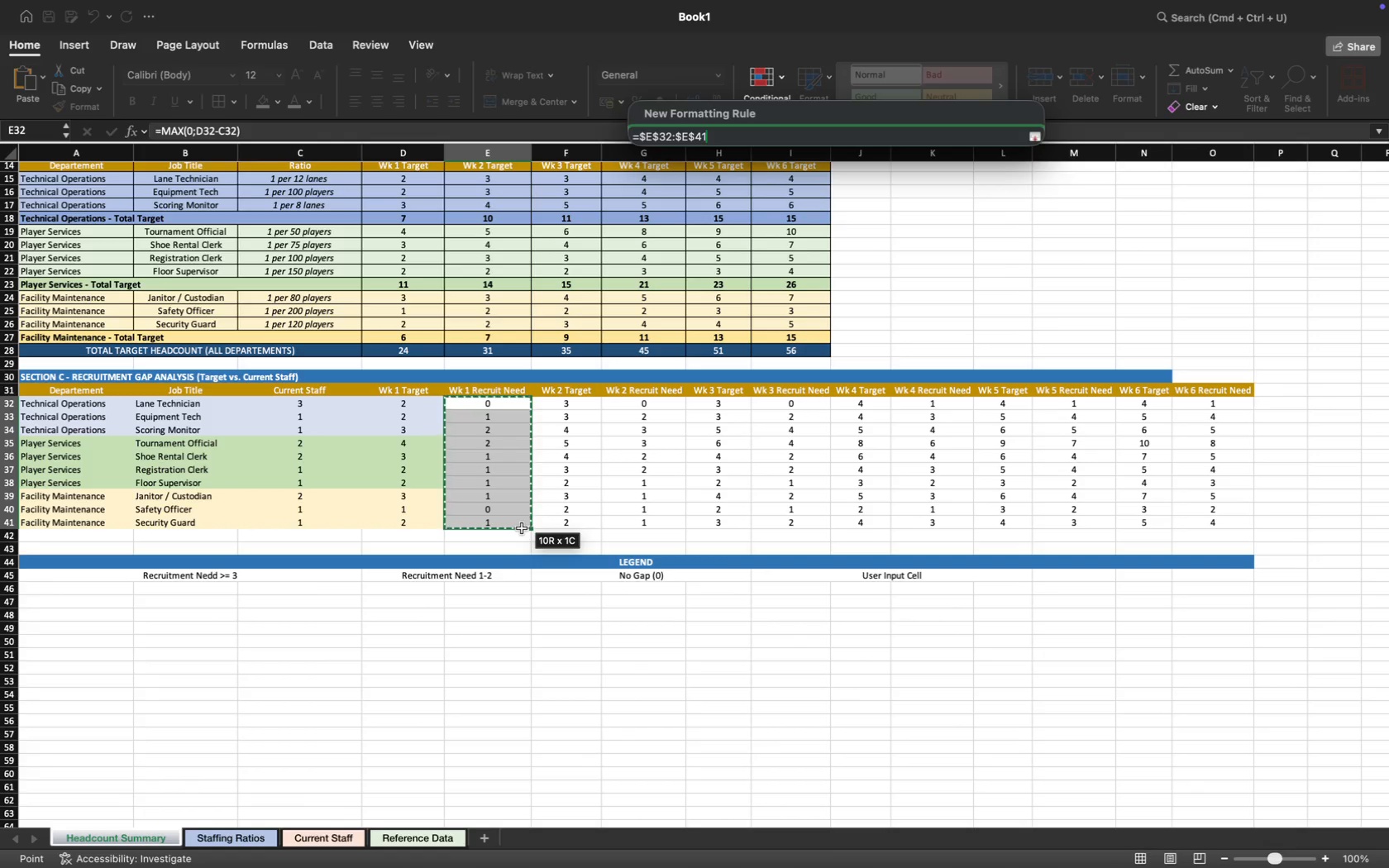 
key(Enter)
 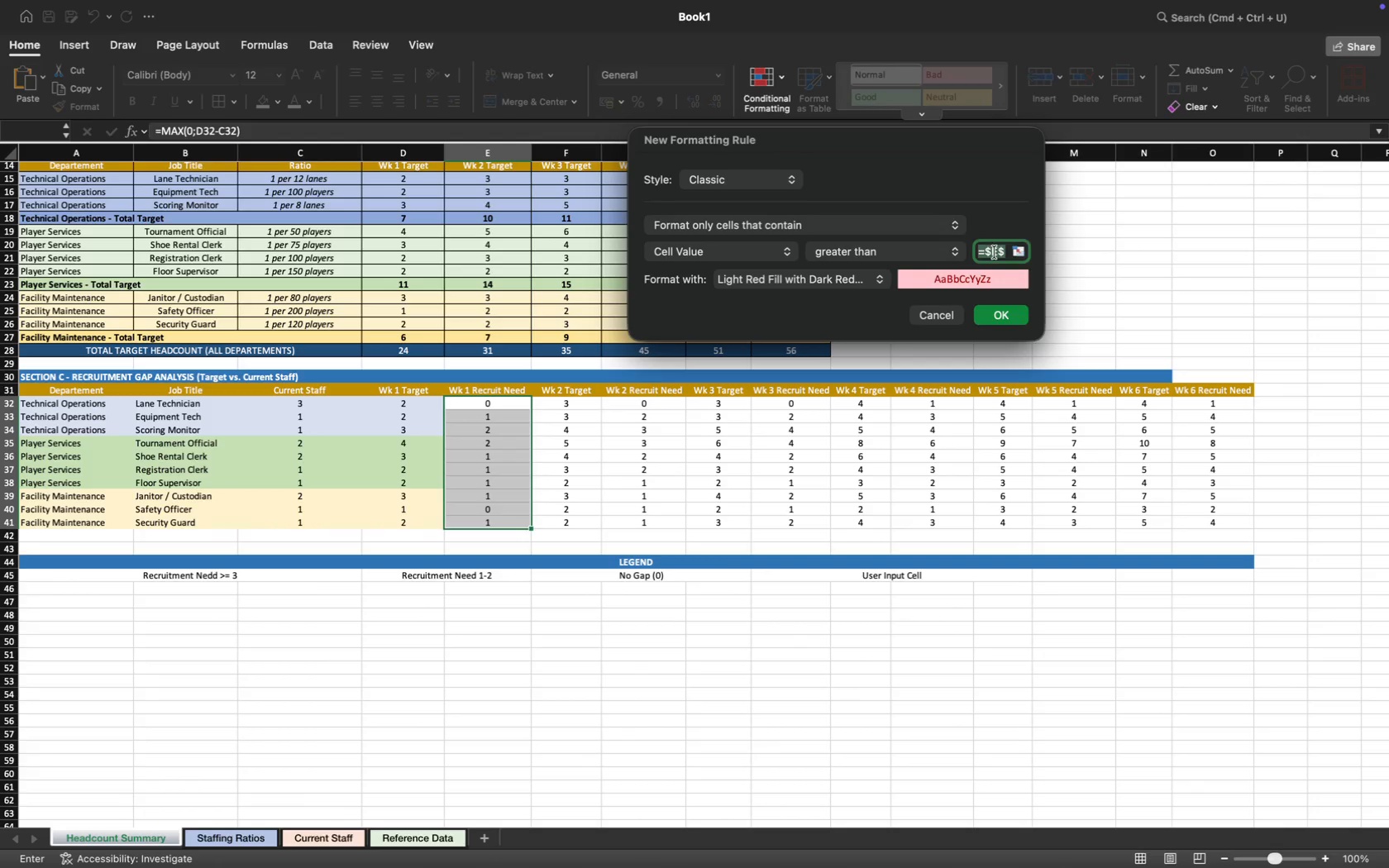 
wait(11.75)
 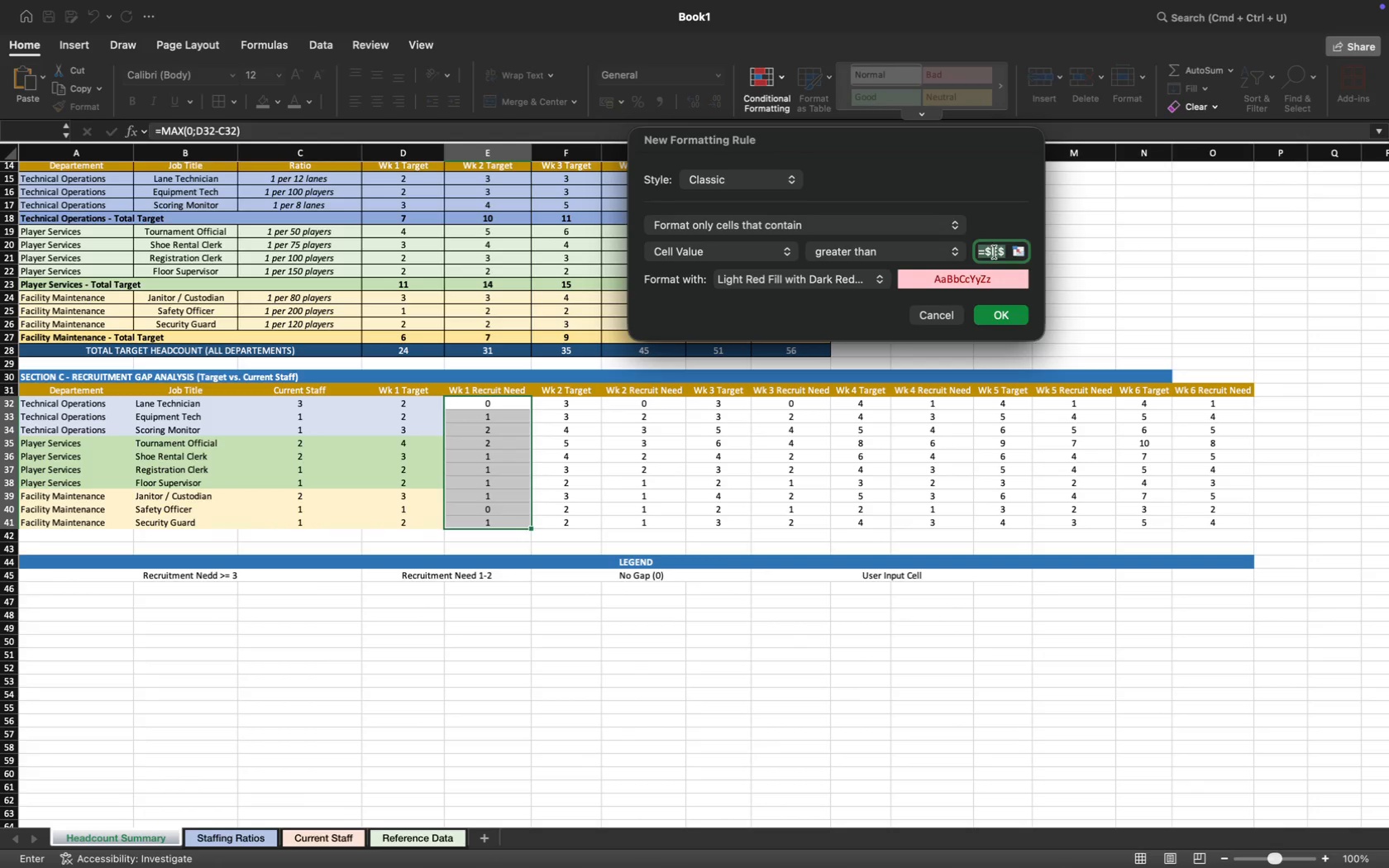 
left_click([1002, 313])
 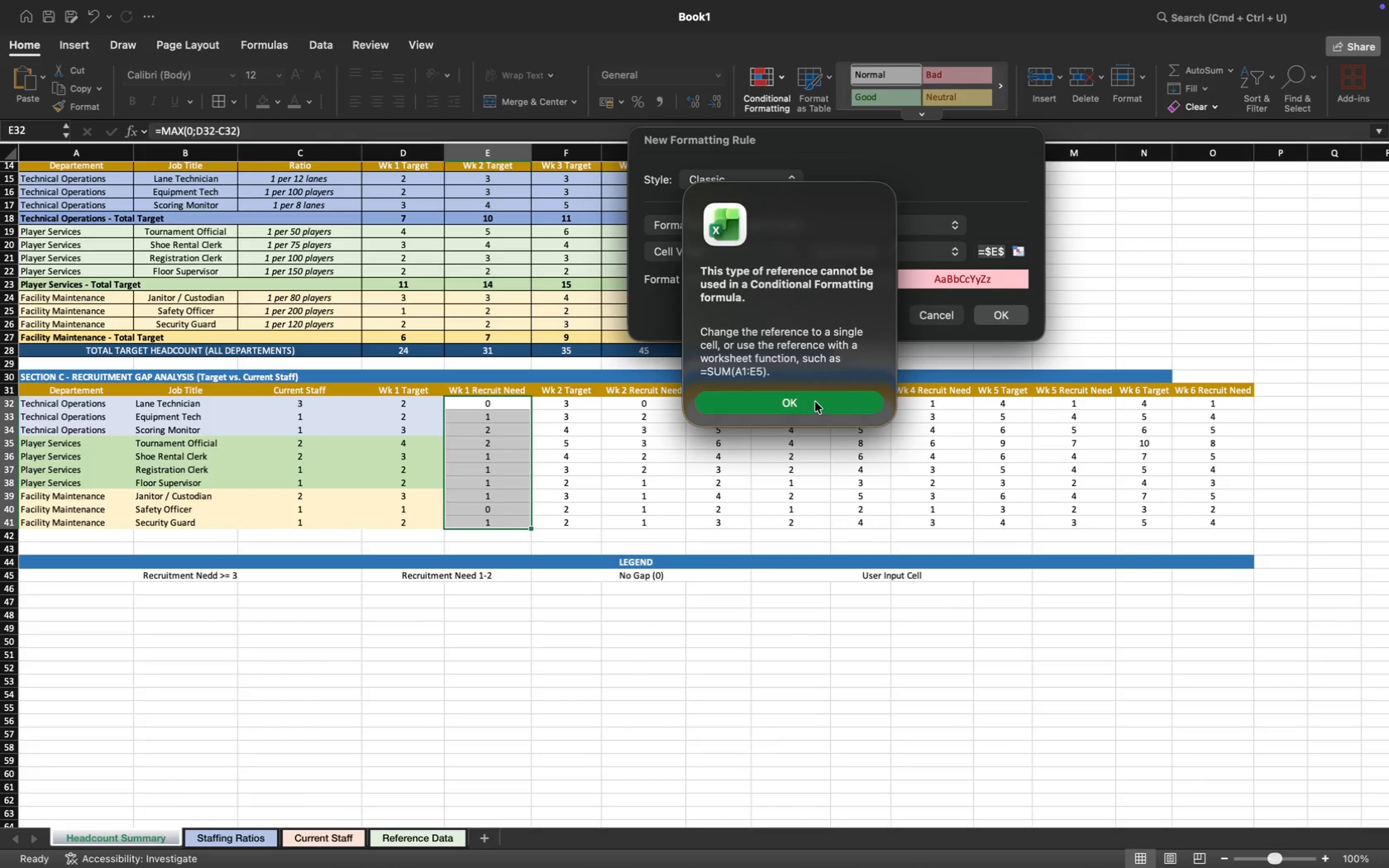 
wait(6.7)
 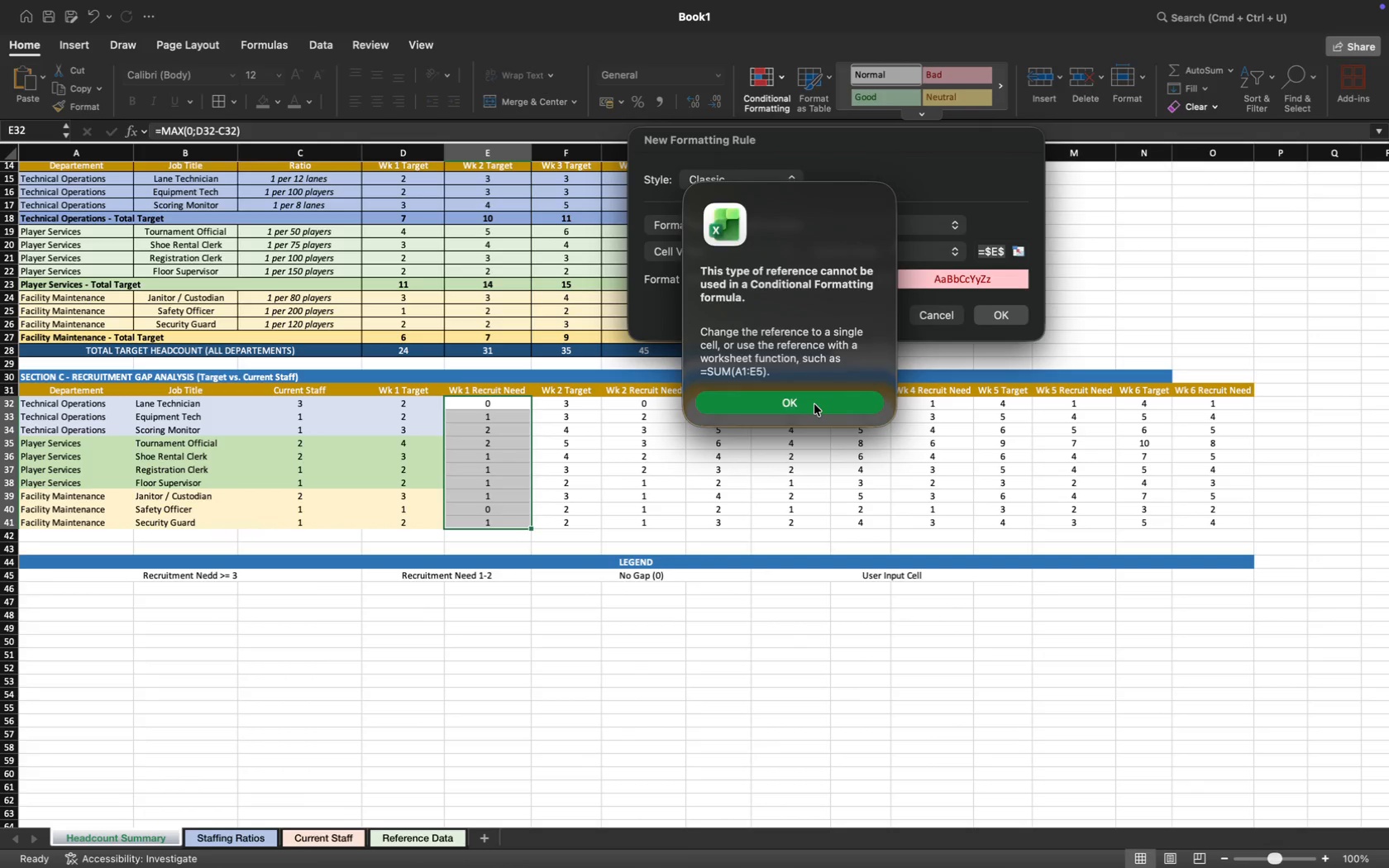 
left_click([815, 402])
 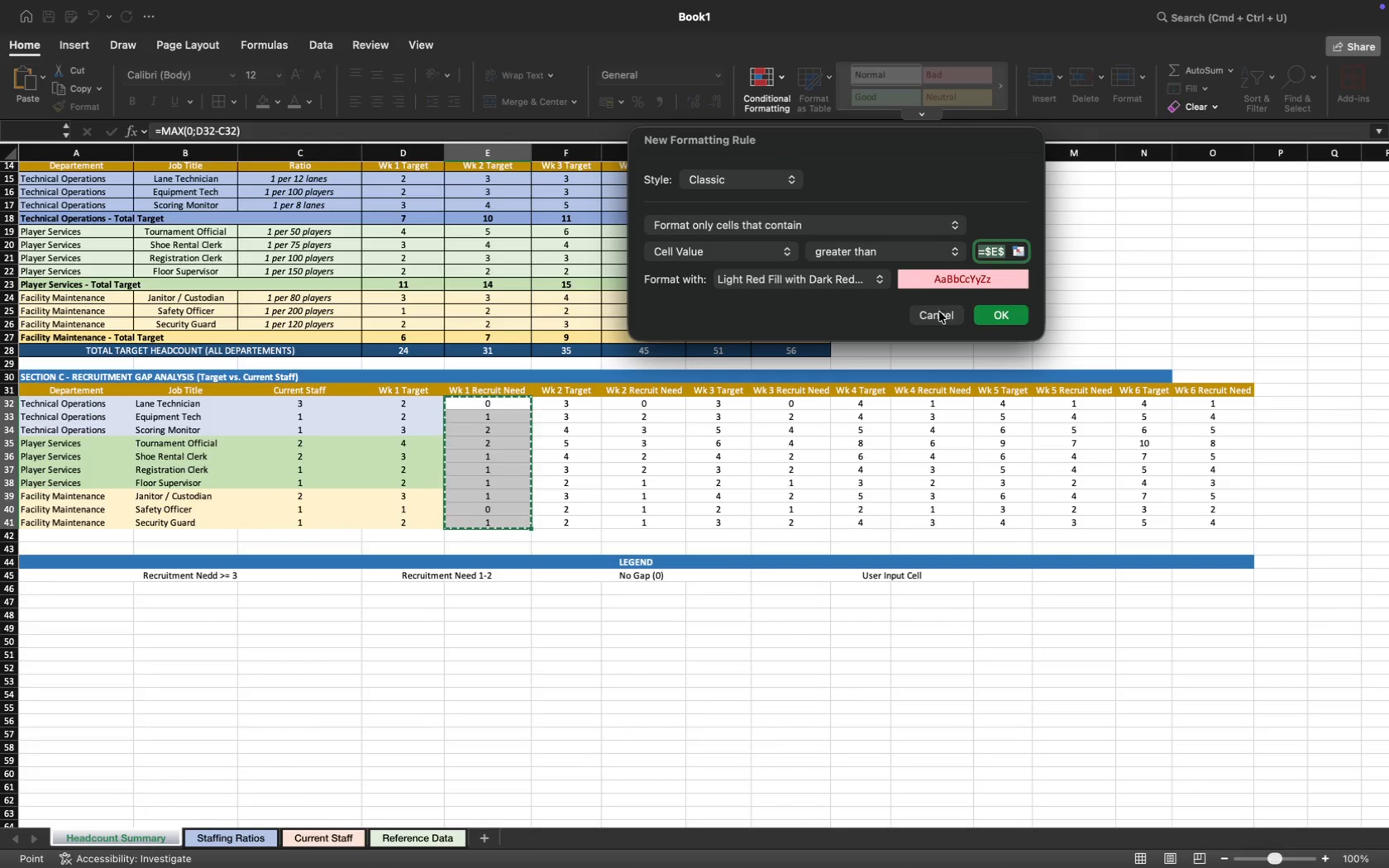 
left_click([936, 318])
 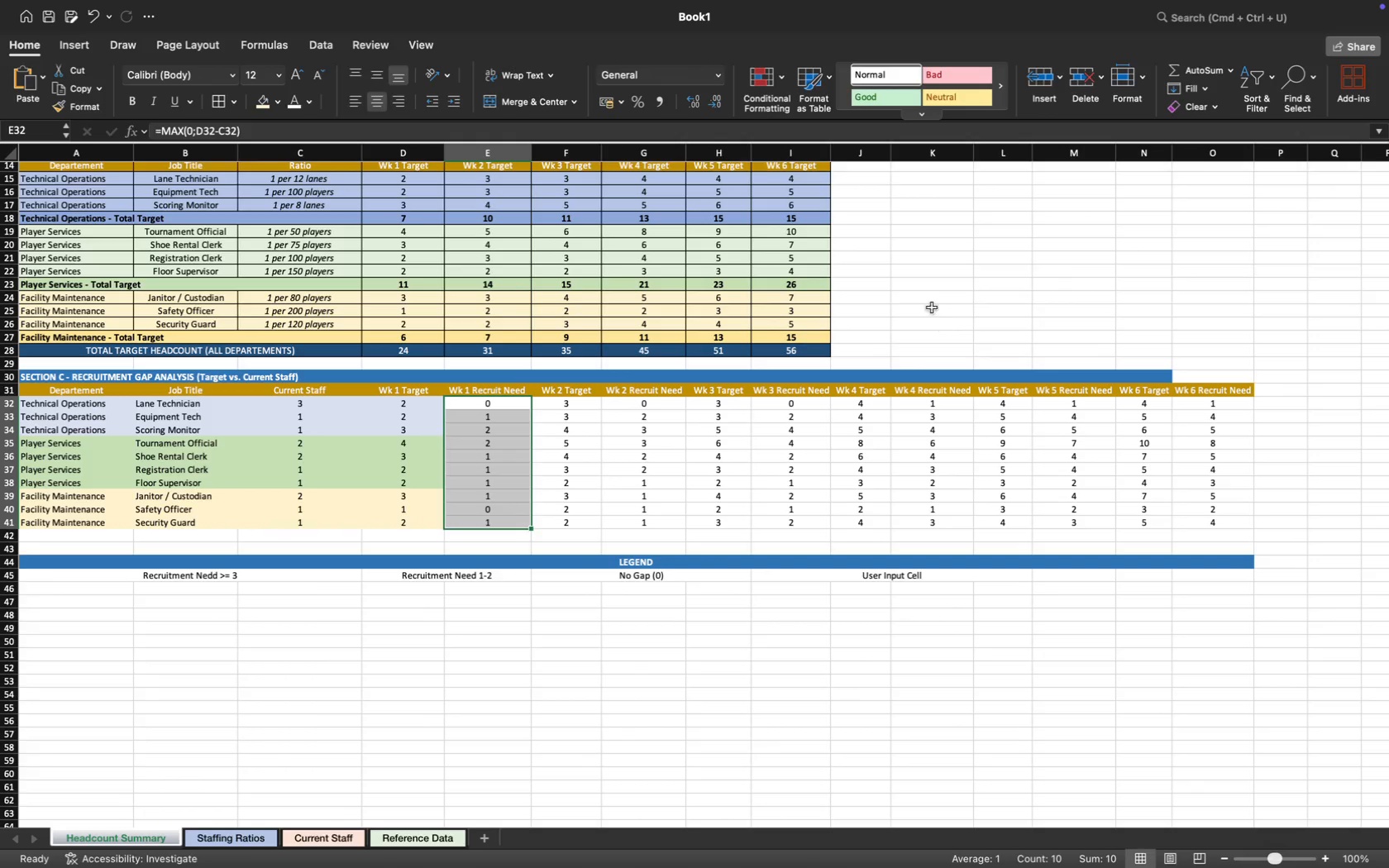 
left_click([928, 274])
 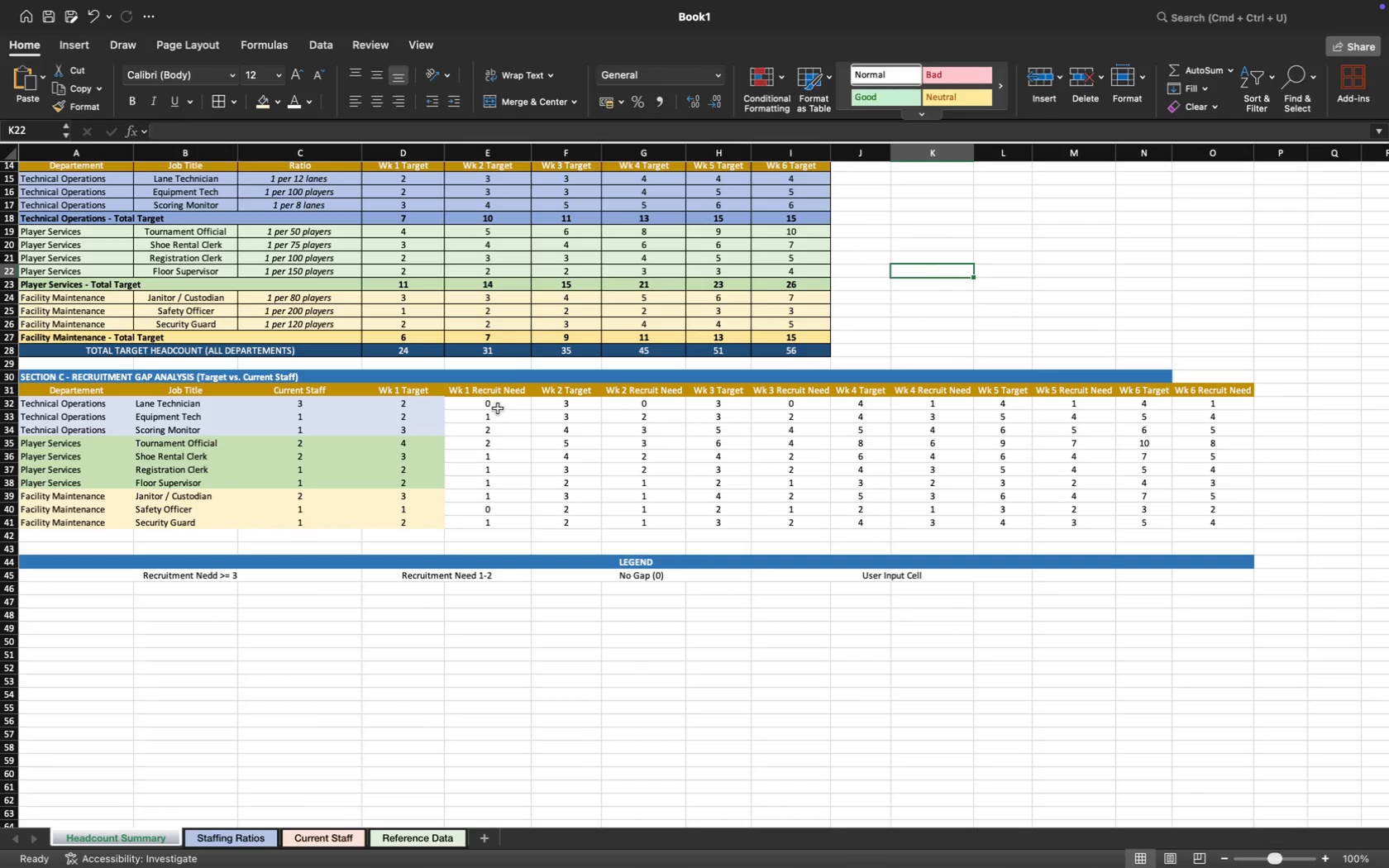 
left_click_drag(start_coordinate=[493, 406], to_coordinate=[506, 525])
 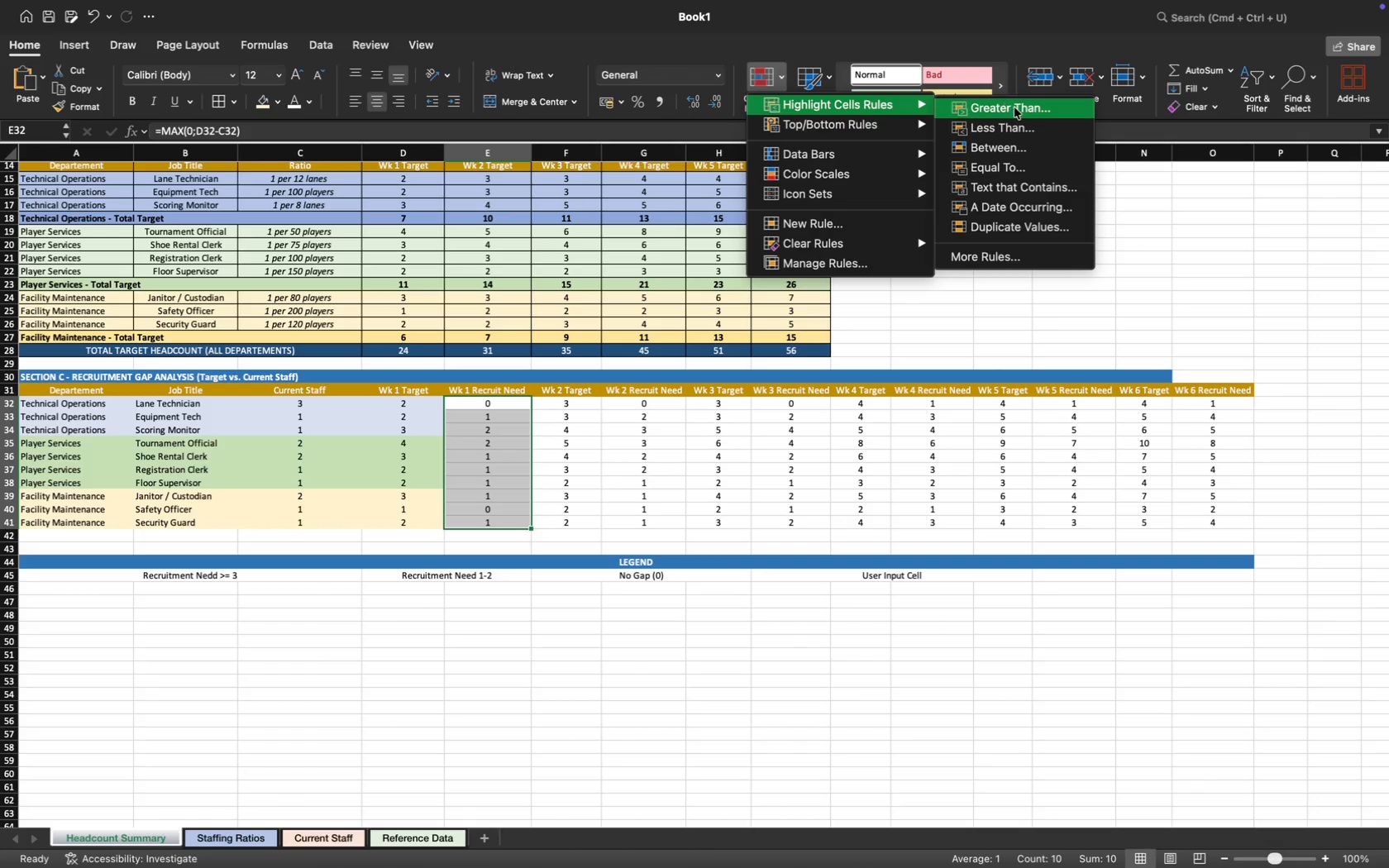 
wait(5.08)
 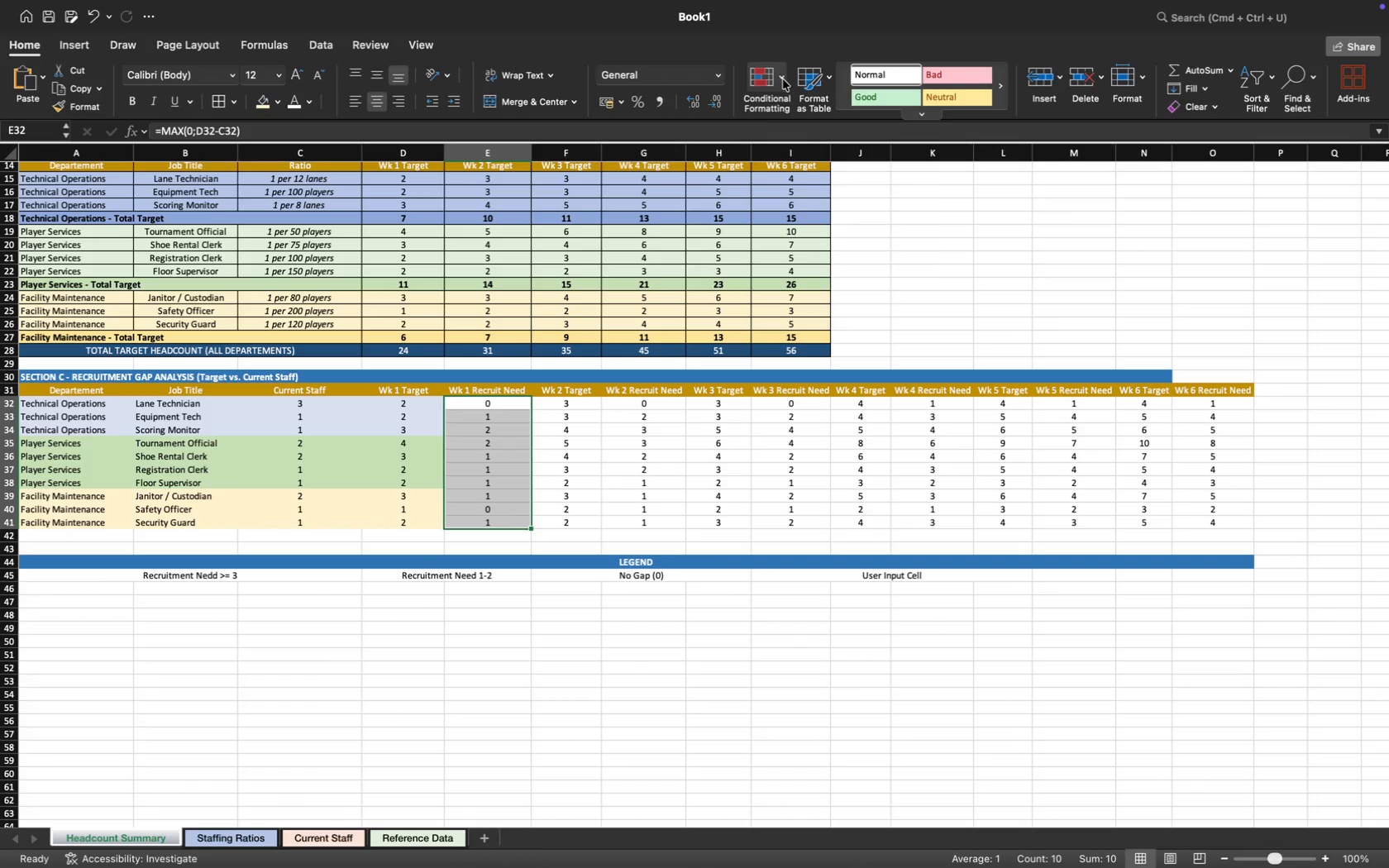 
left_click([1018, 260])
 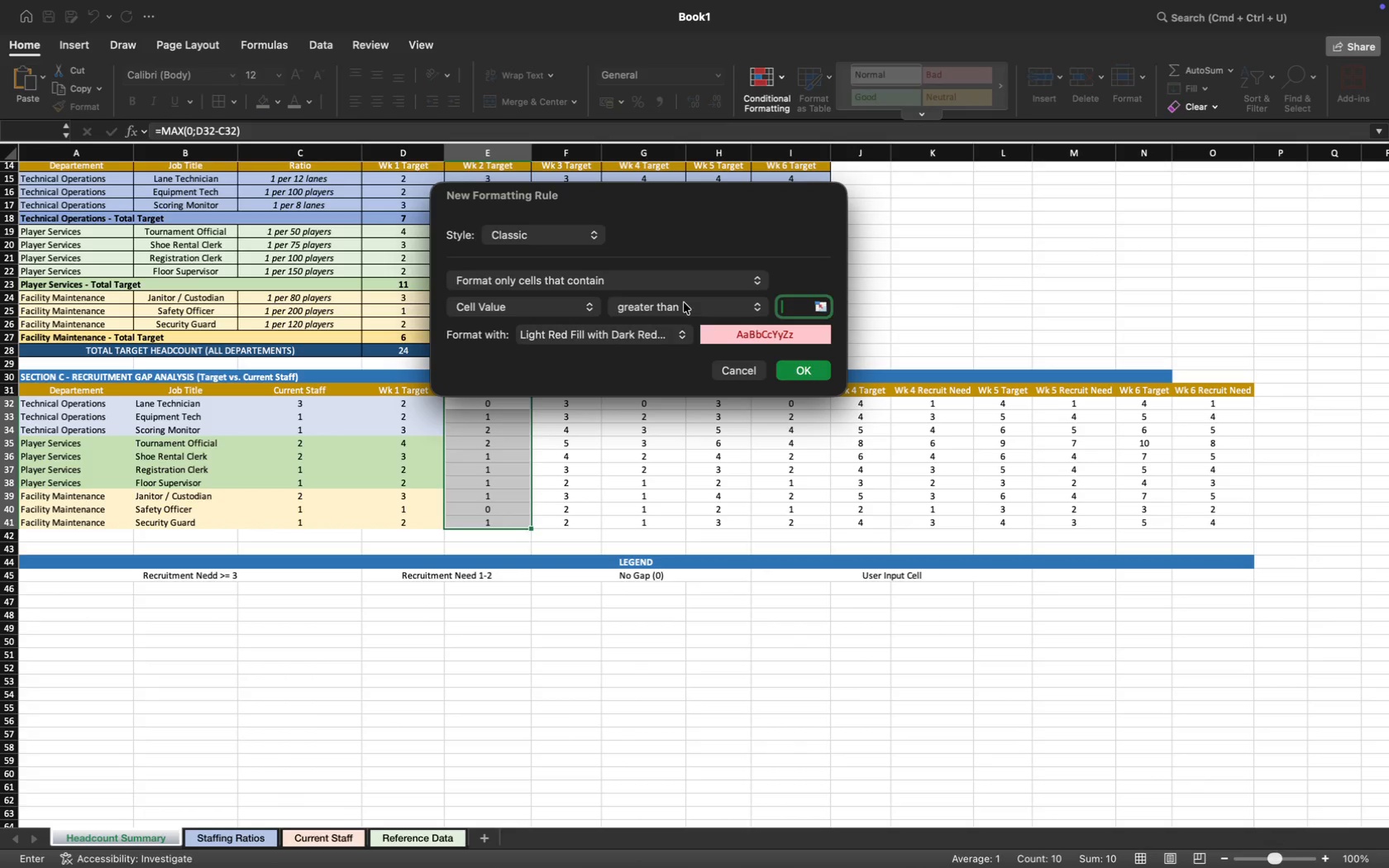 
left_click([586, 305])
 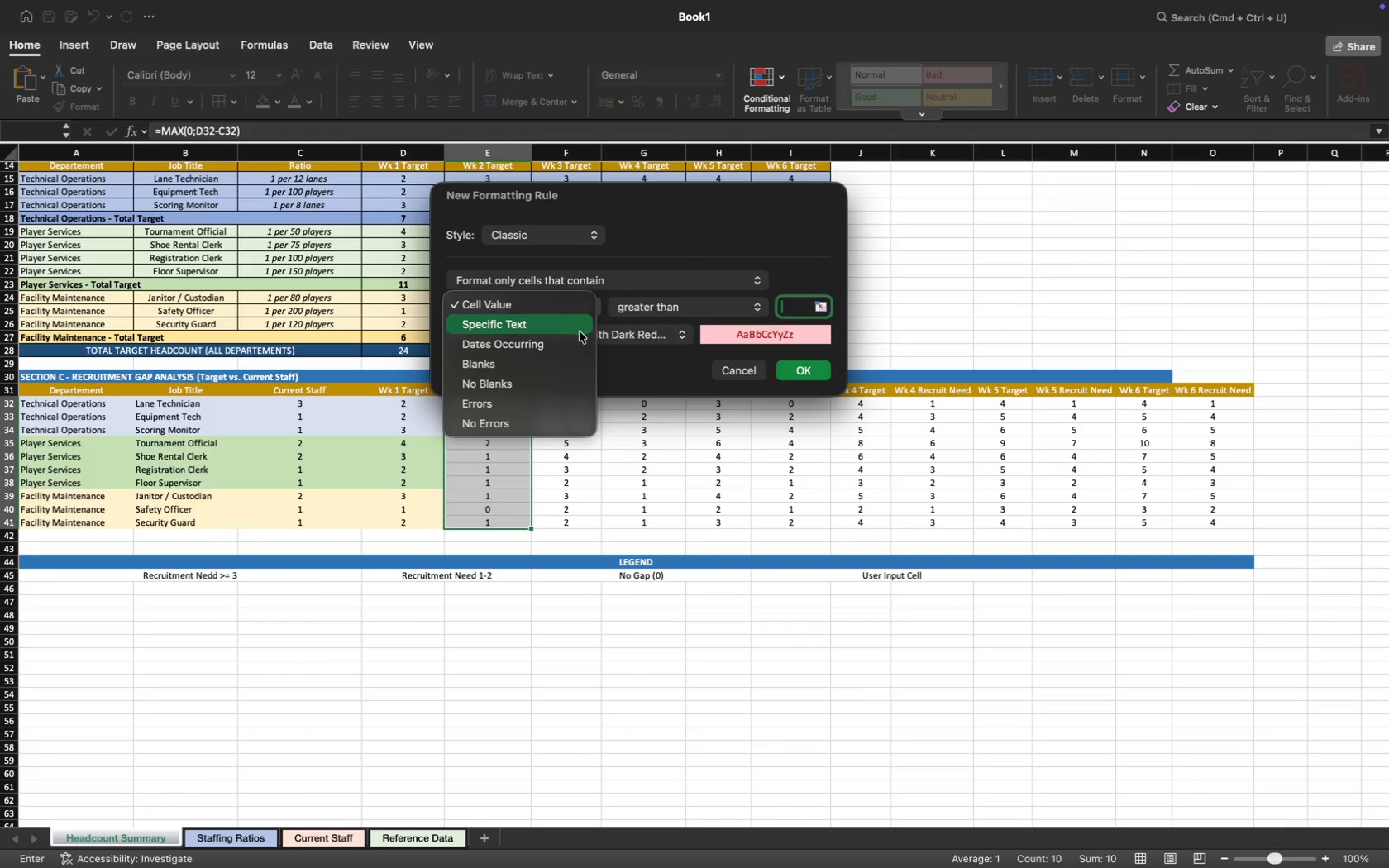 
left_click([579, 307])
 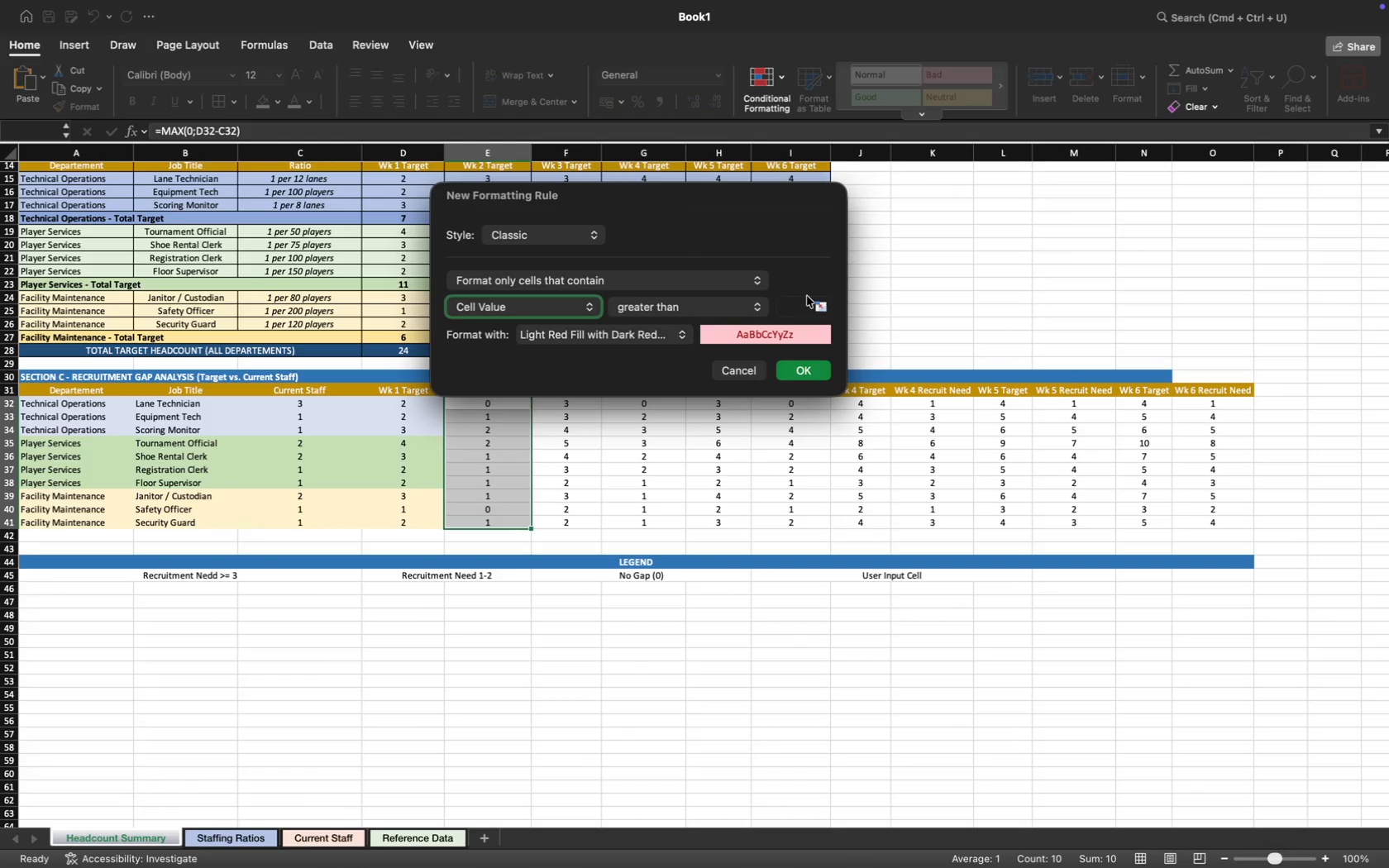 
left_click([800, 307])
 